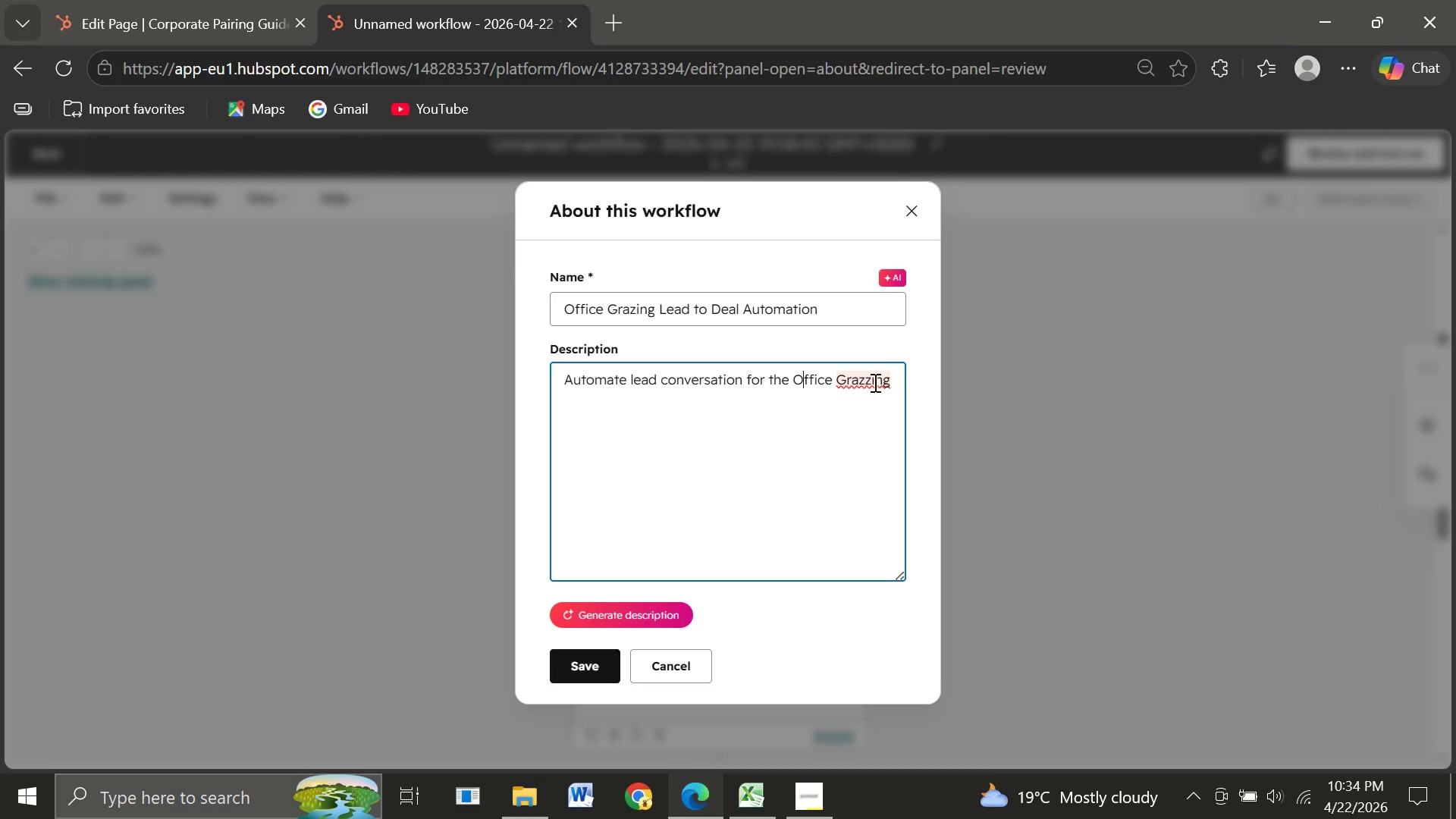 
left_click([868, 378])
 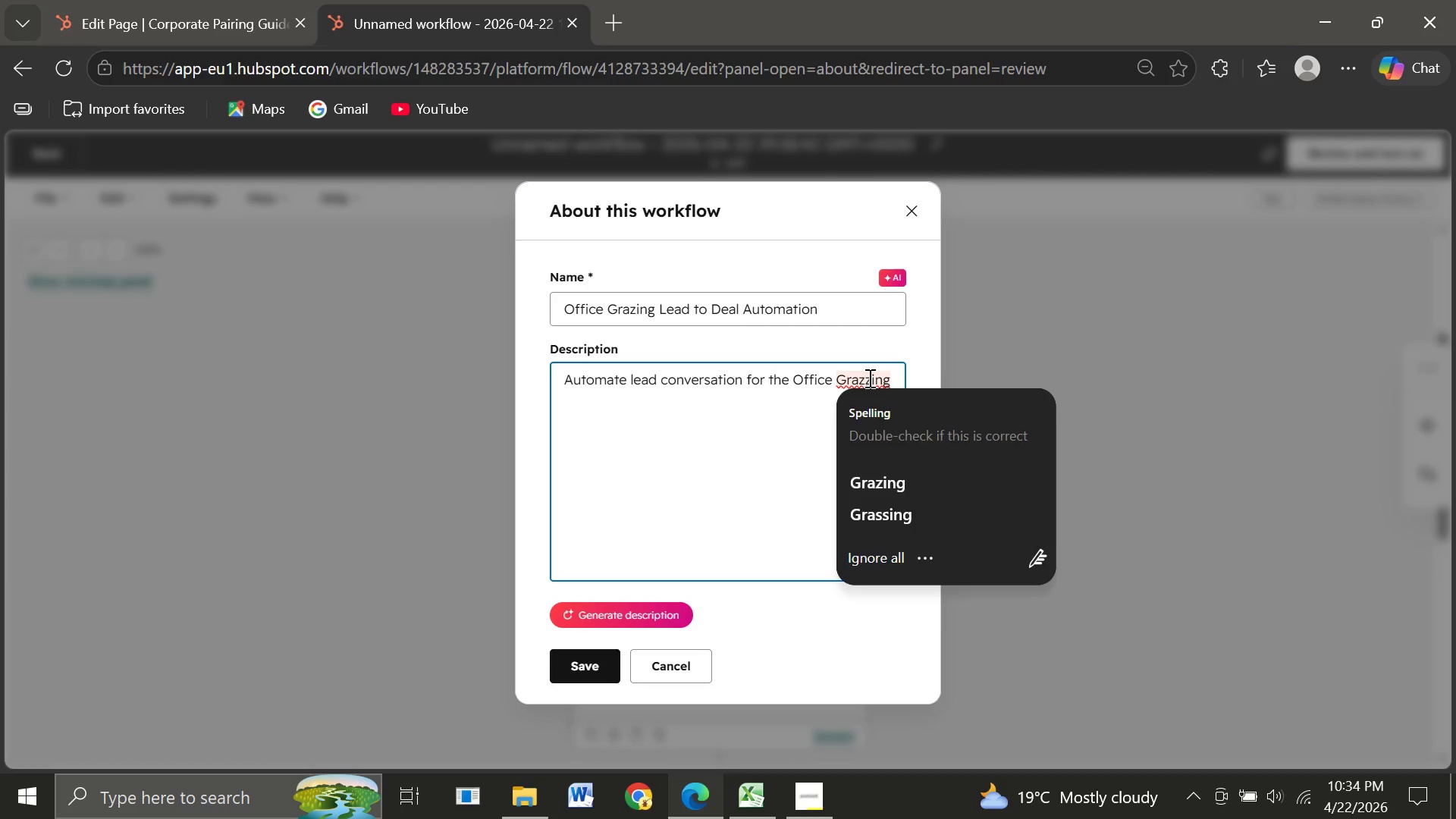 
key(Backspace)
 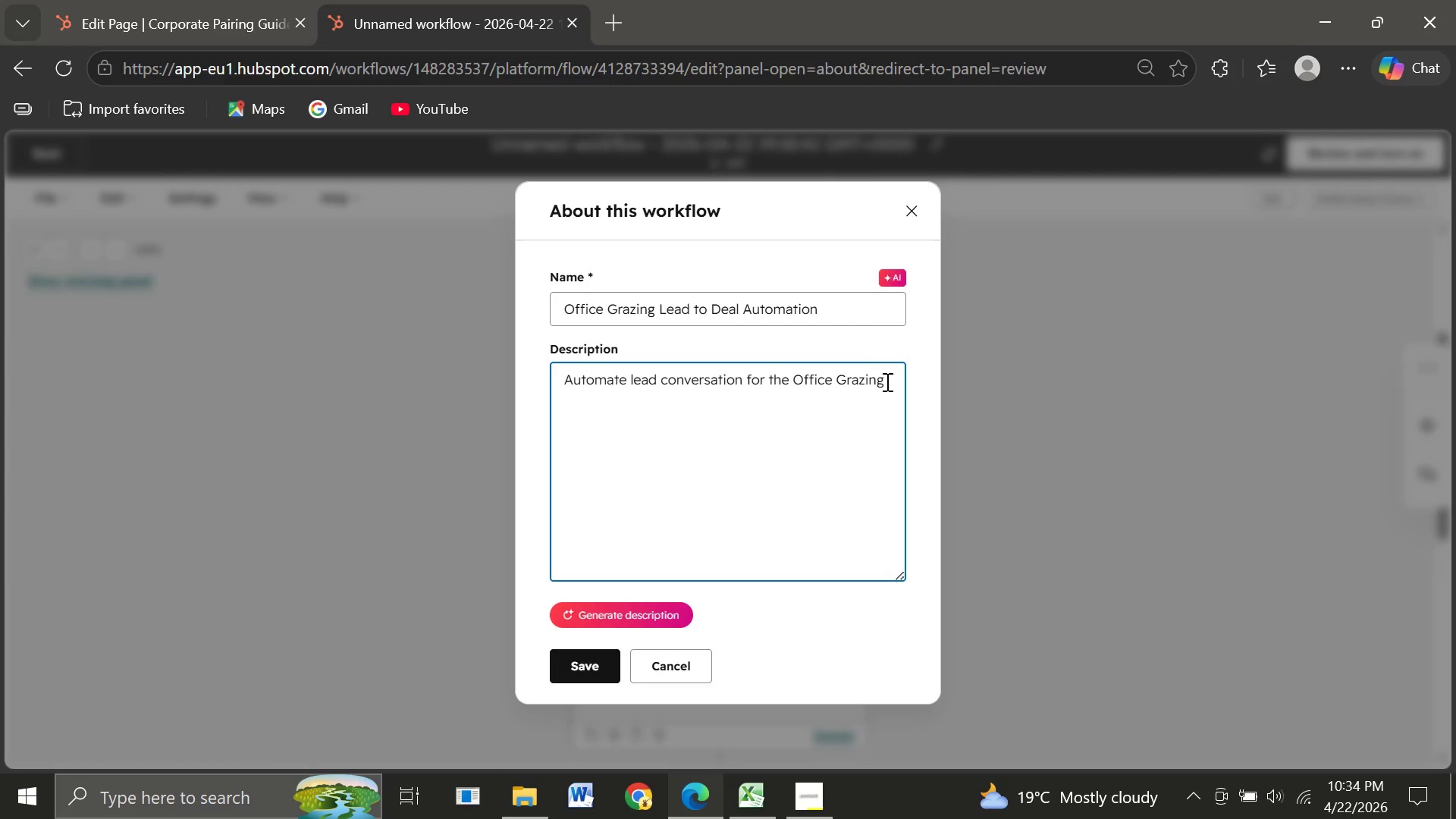 
left_click([886, 381])
 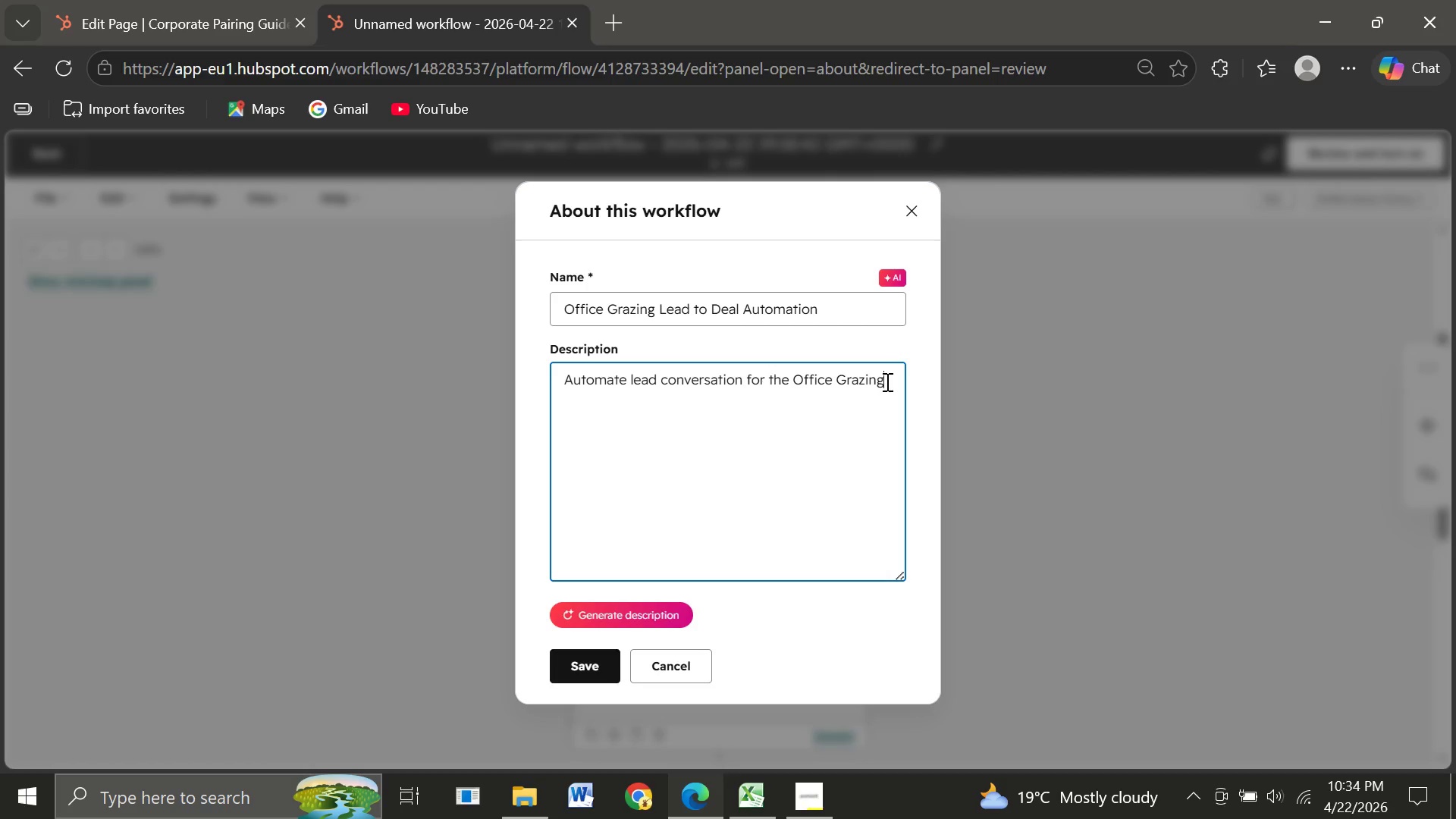 
type( campaign by creating a deal and assigni)
 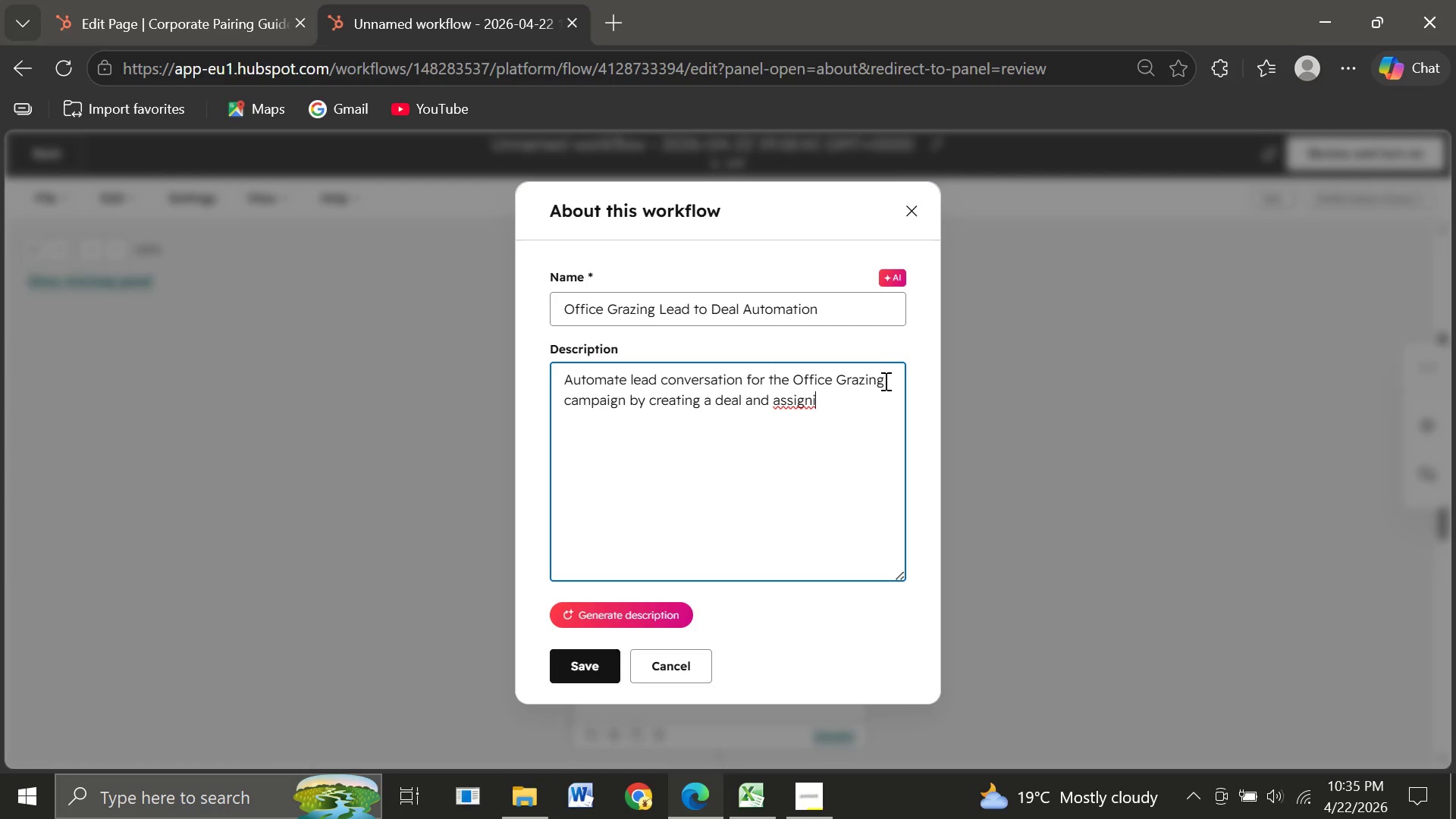 
type(ng a follow-up task when aco)
key(Backspace)
key(Backspace)
type( conta)
 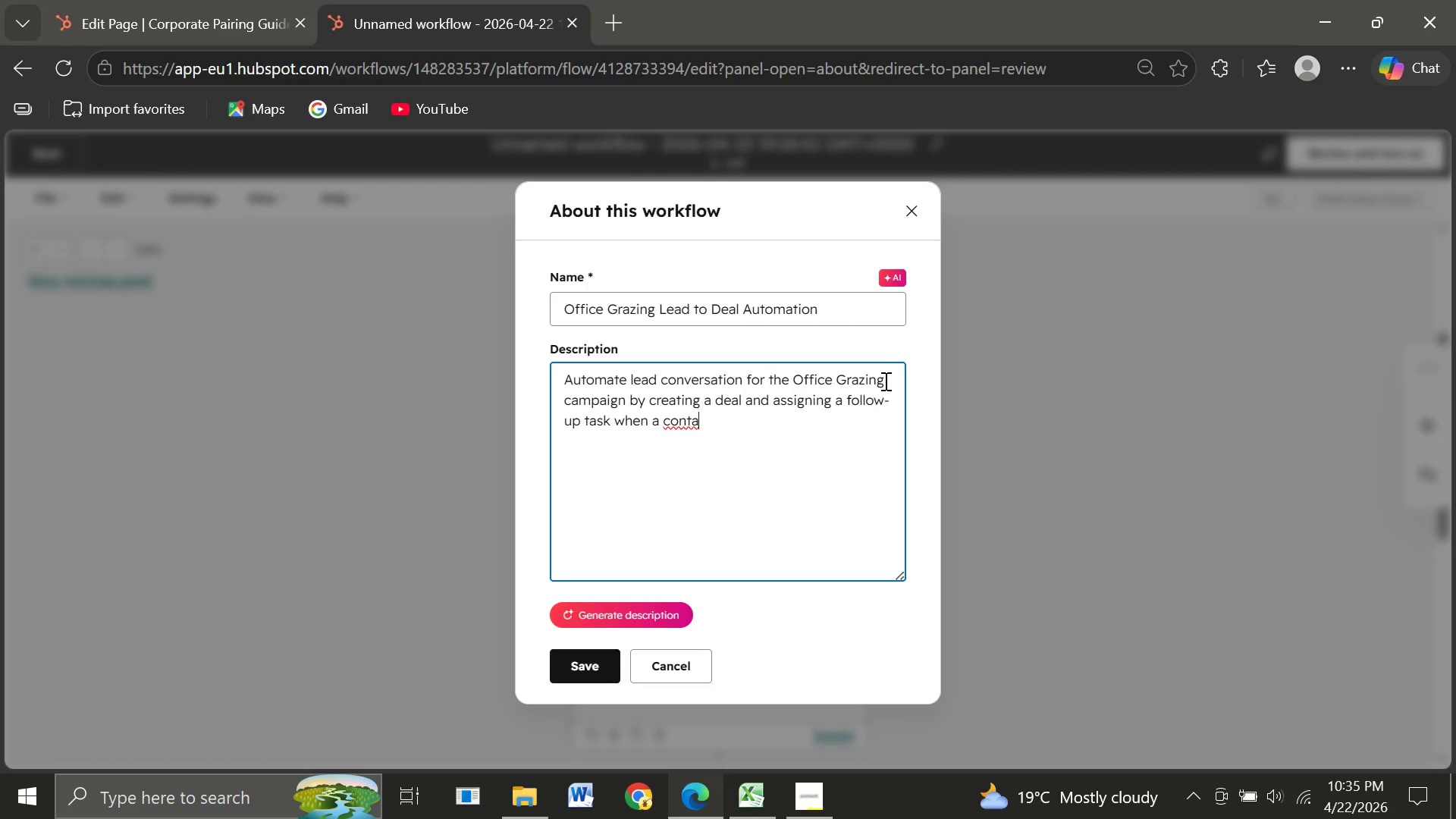 
type(ct submits the c[Home]Cor)
 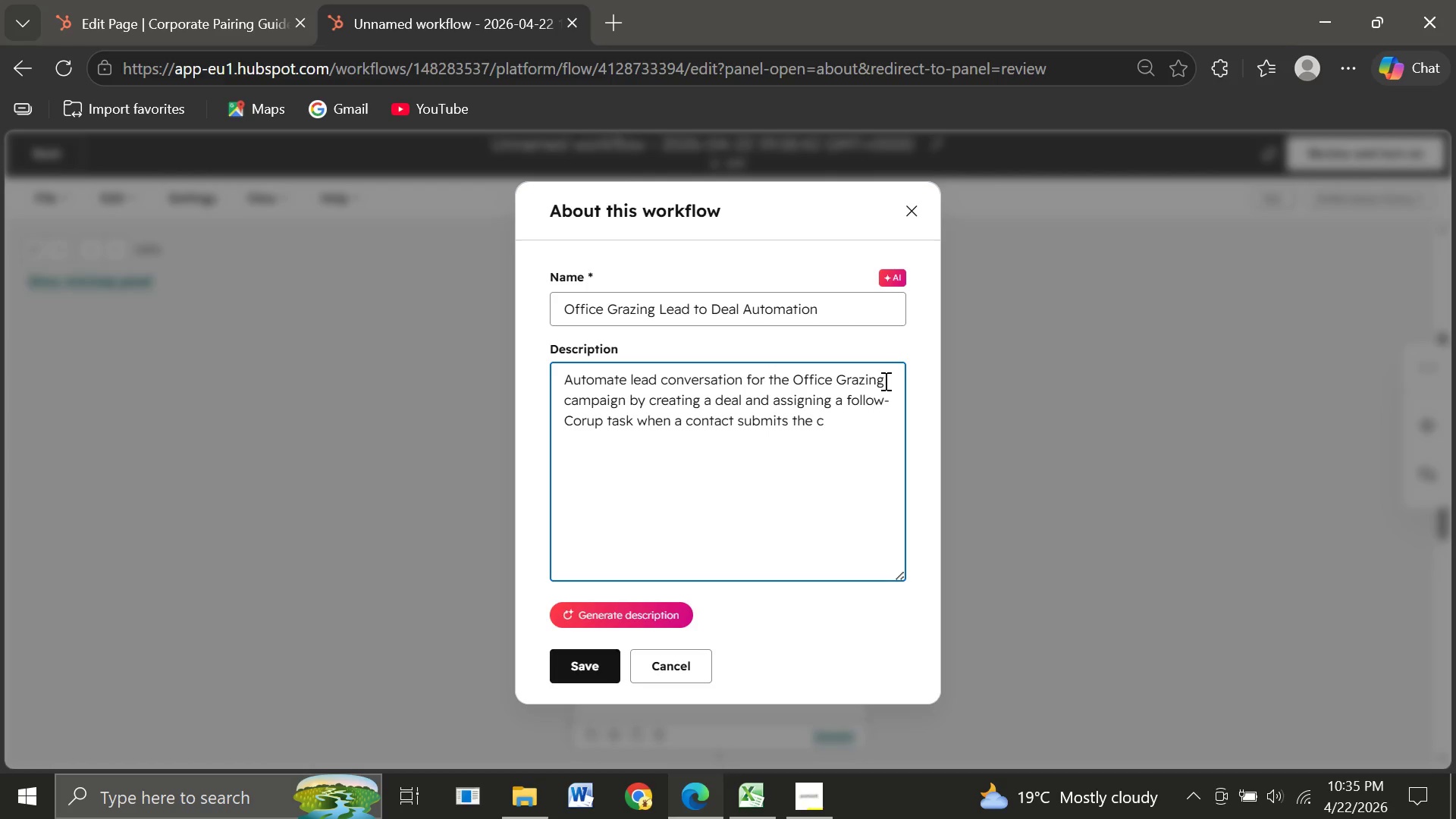 
wait(11.28)
 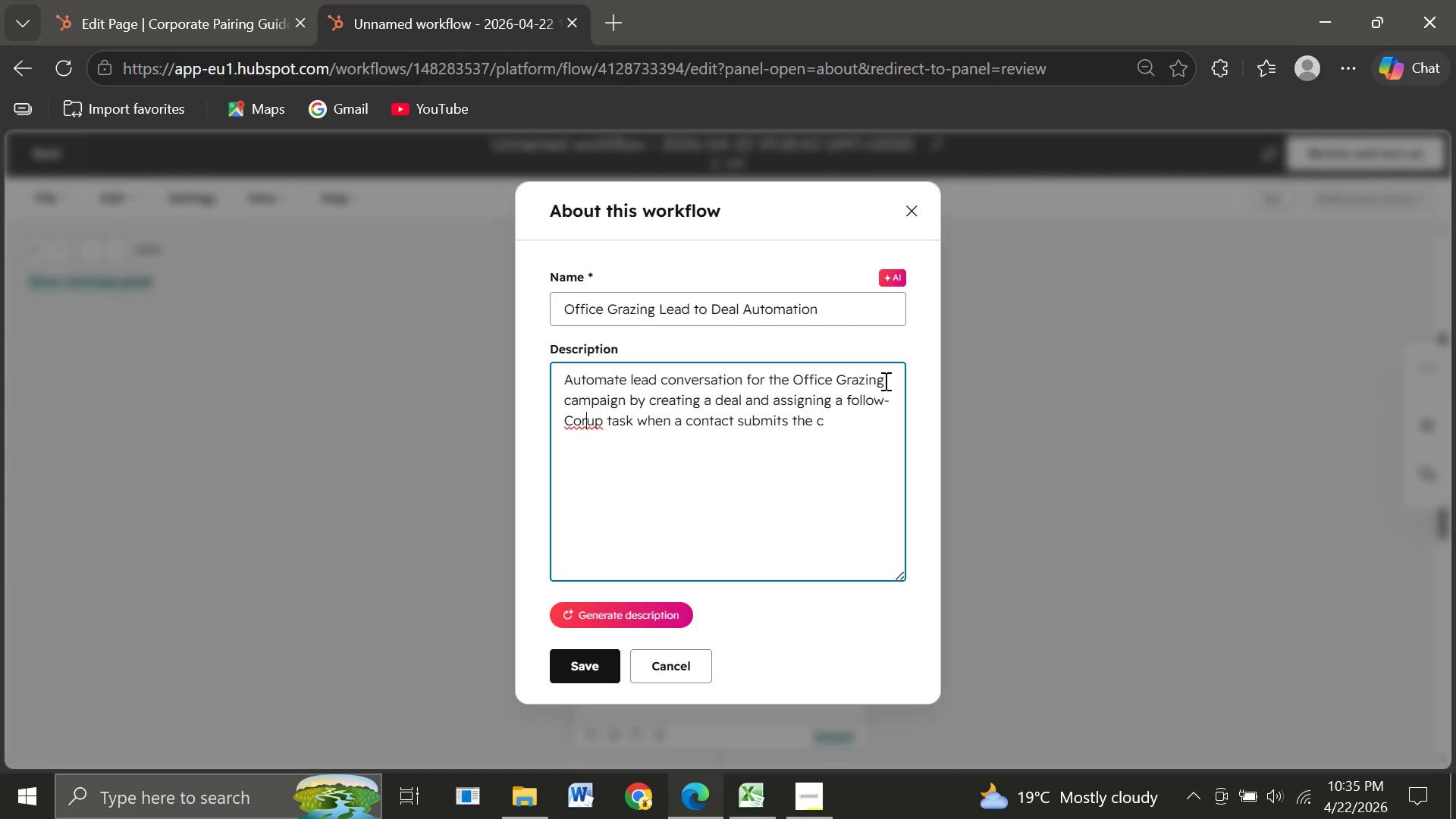 
key(Backspace)
 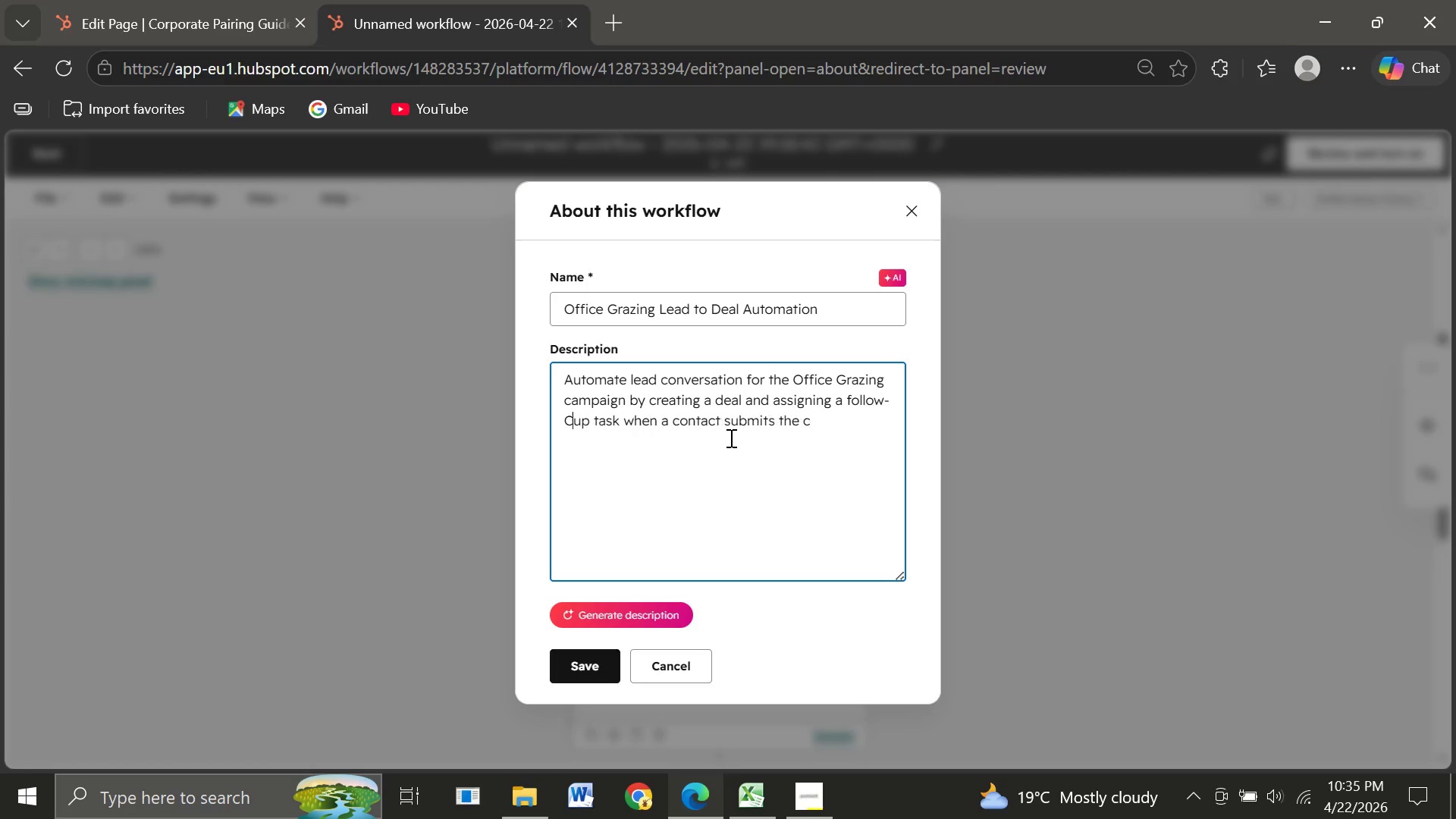 
key(Backspace)
 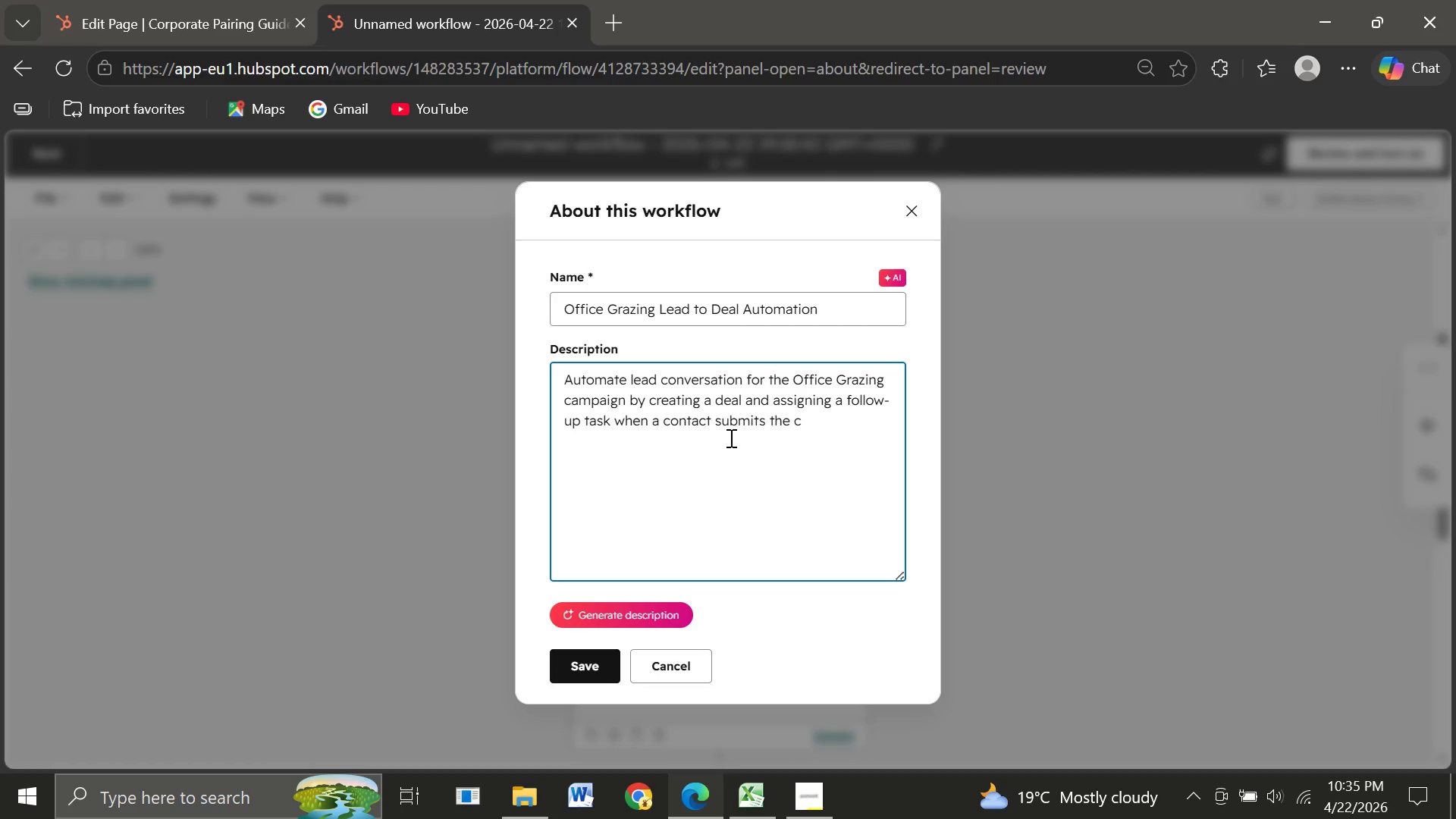 
key(Backspace)
 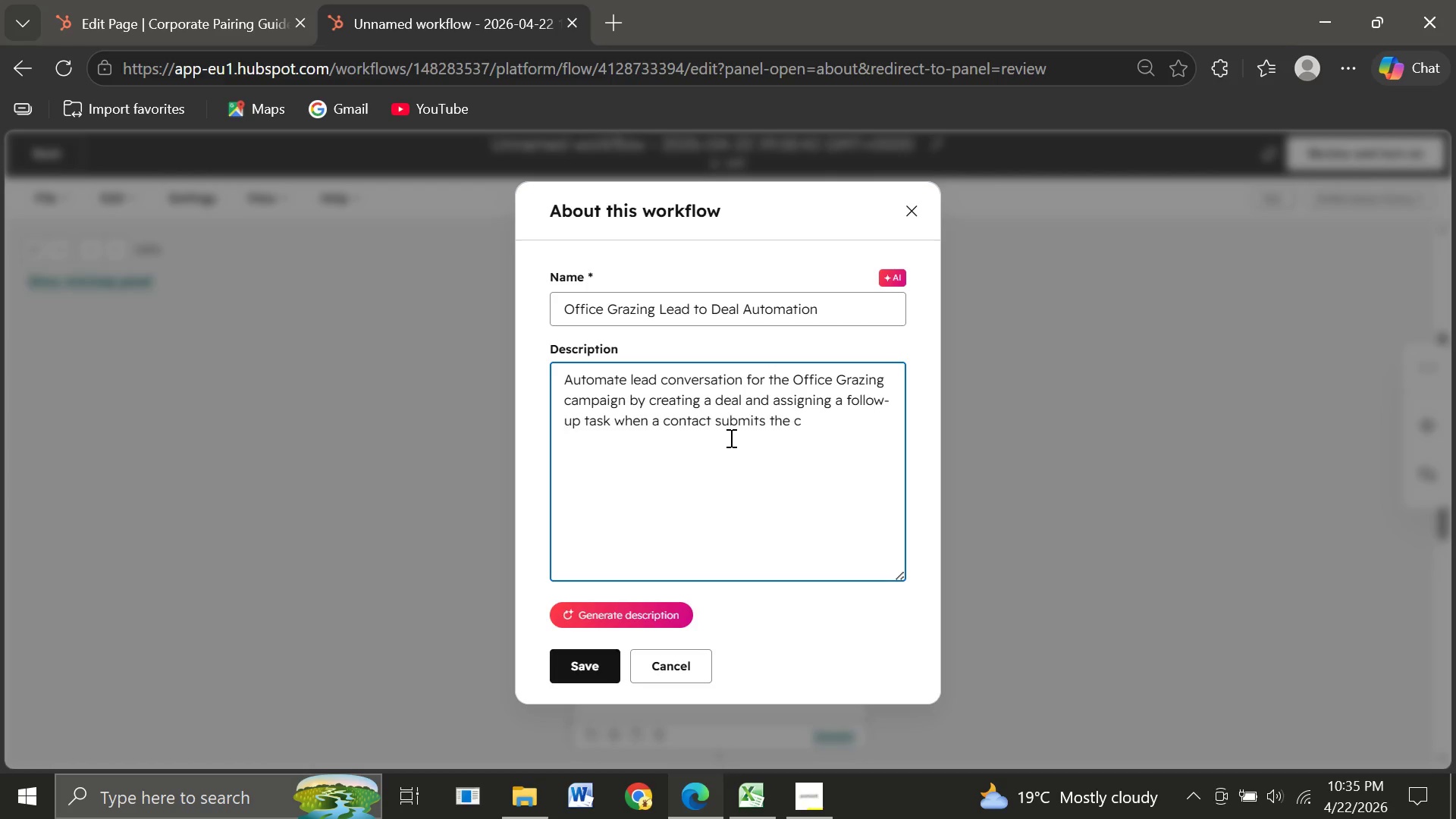 
key(Backspace)
 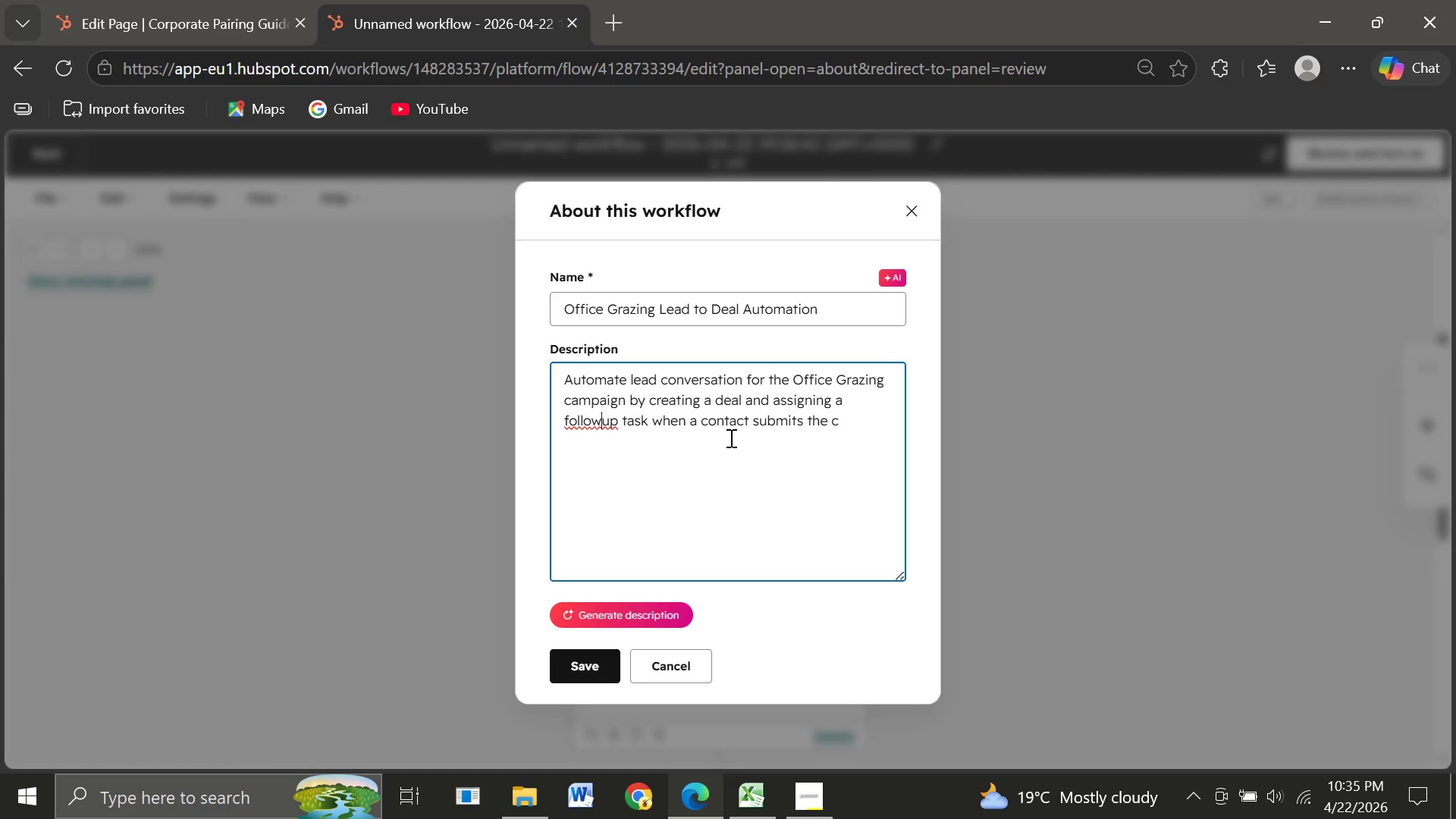 
key(Minus)
 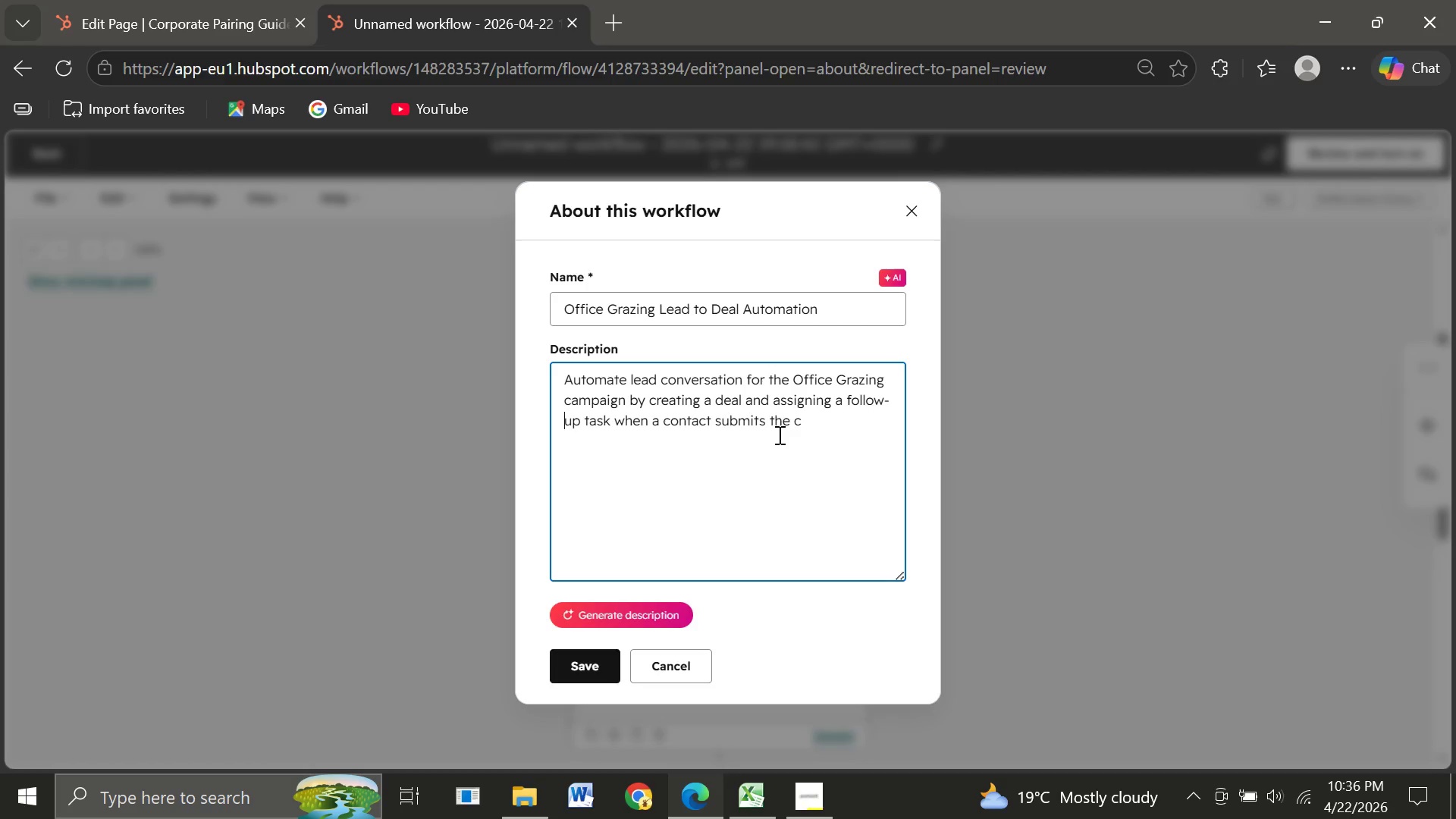 
wait(5.52)
 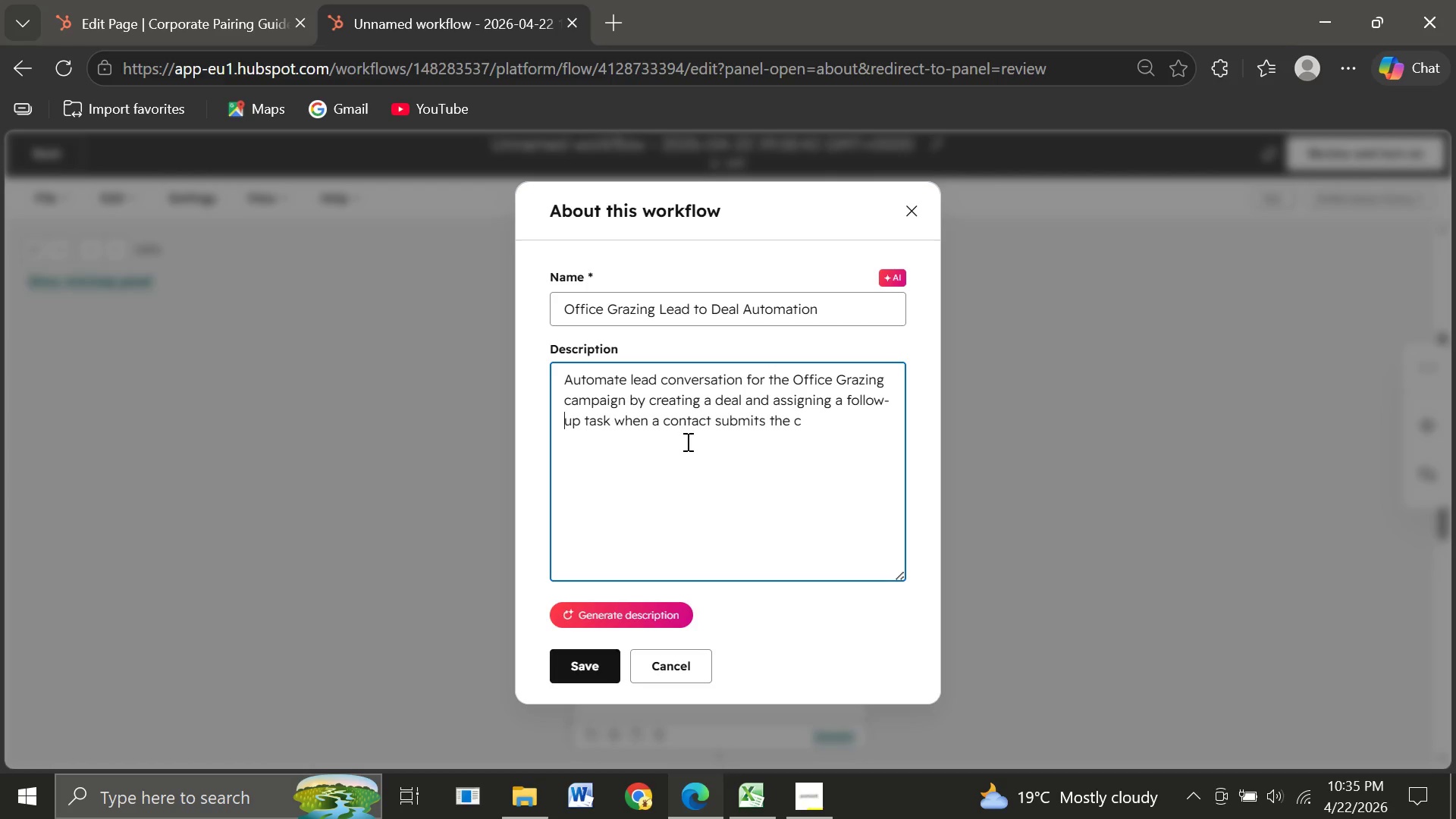 
left_click([809, 428])
 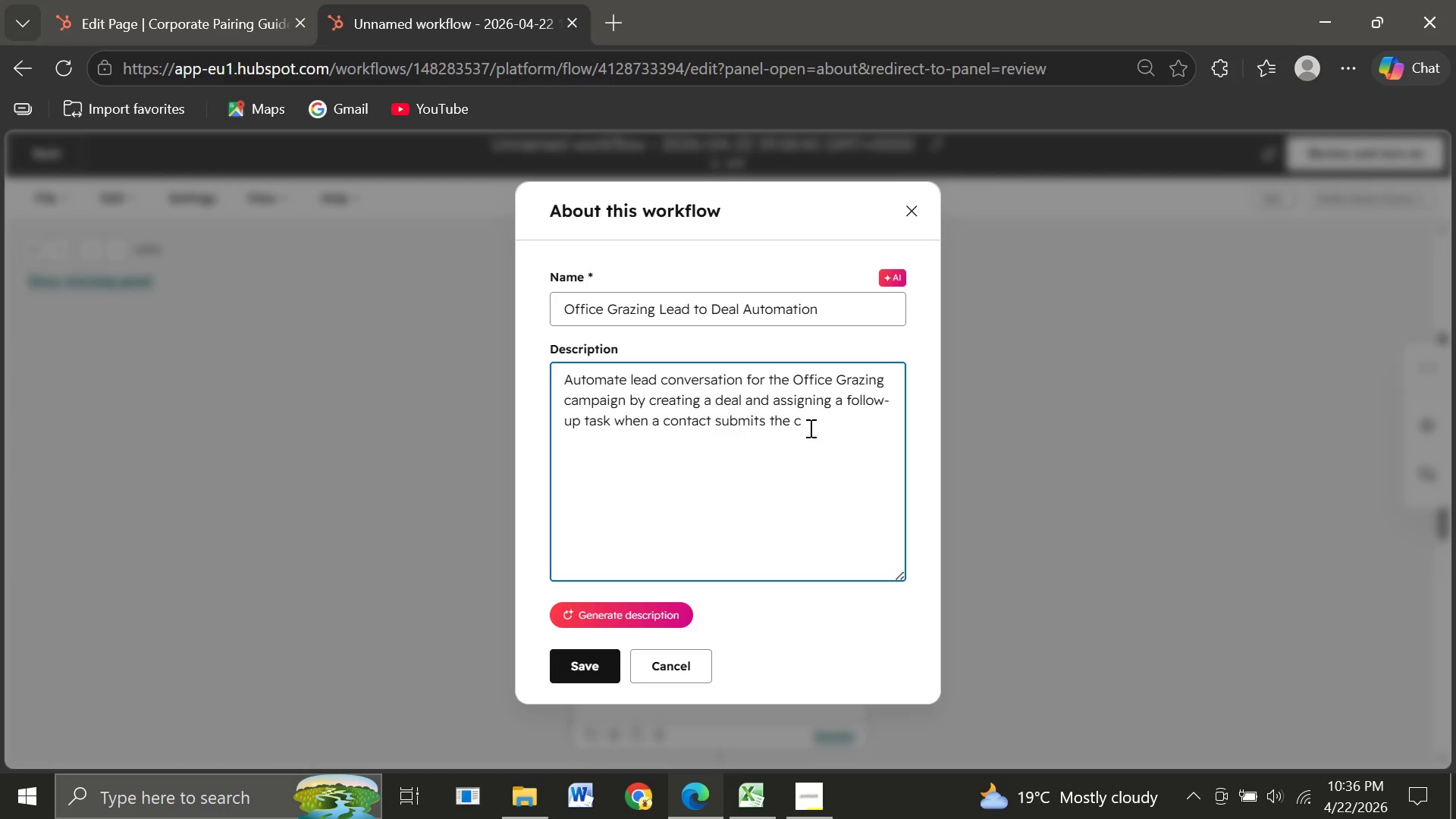 
key(Backspace)
type(Corporate Pairing Guide form.)
 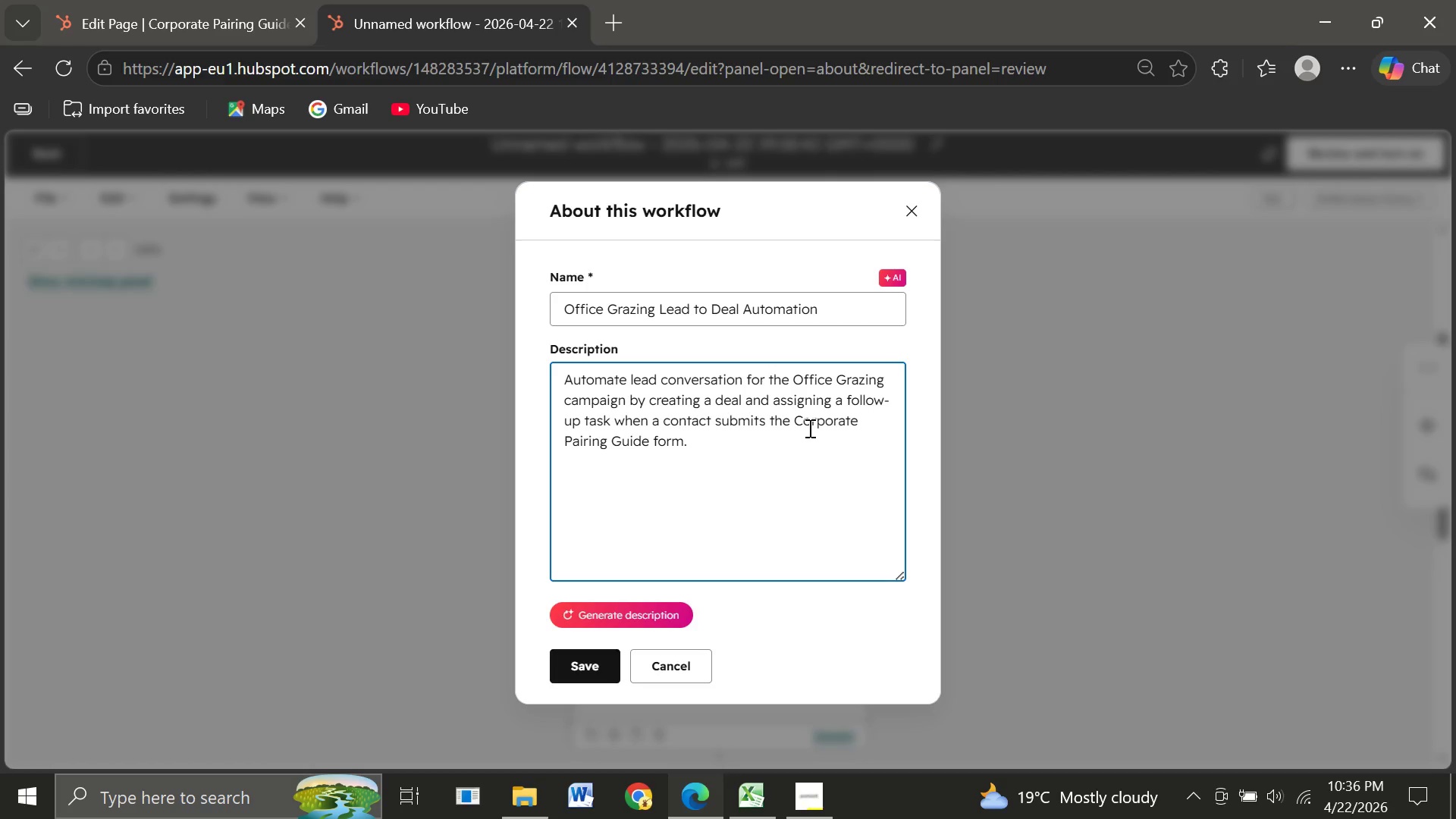 
left_click([600, 672])
 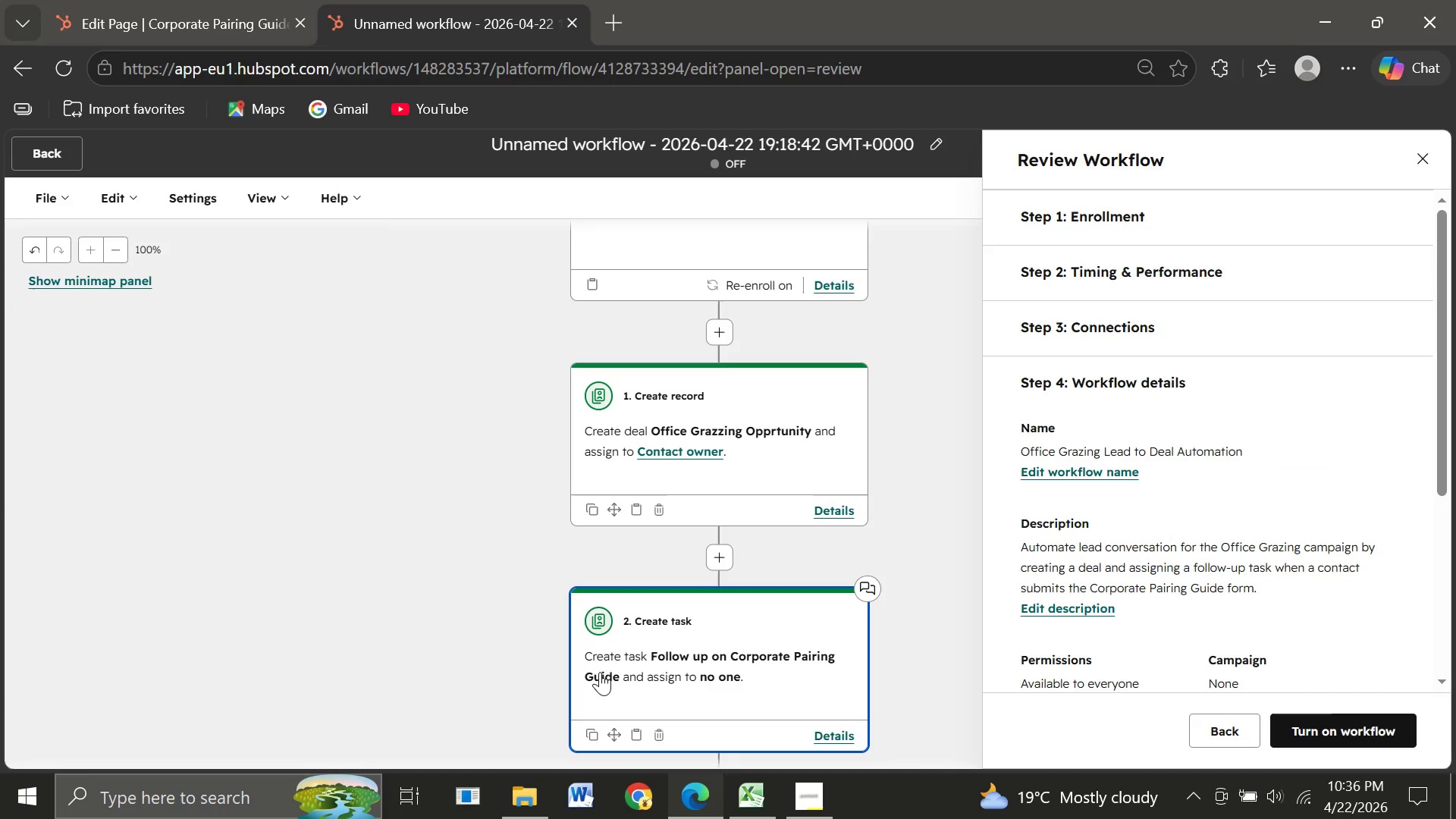 
wait(12.72)
 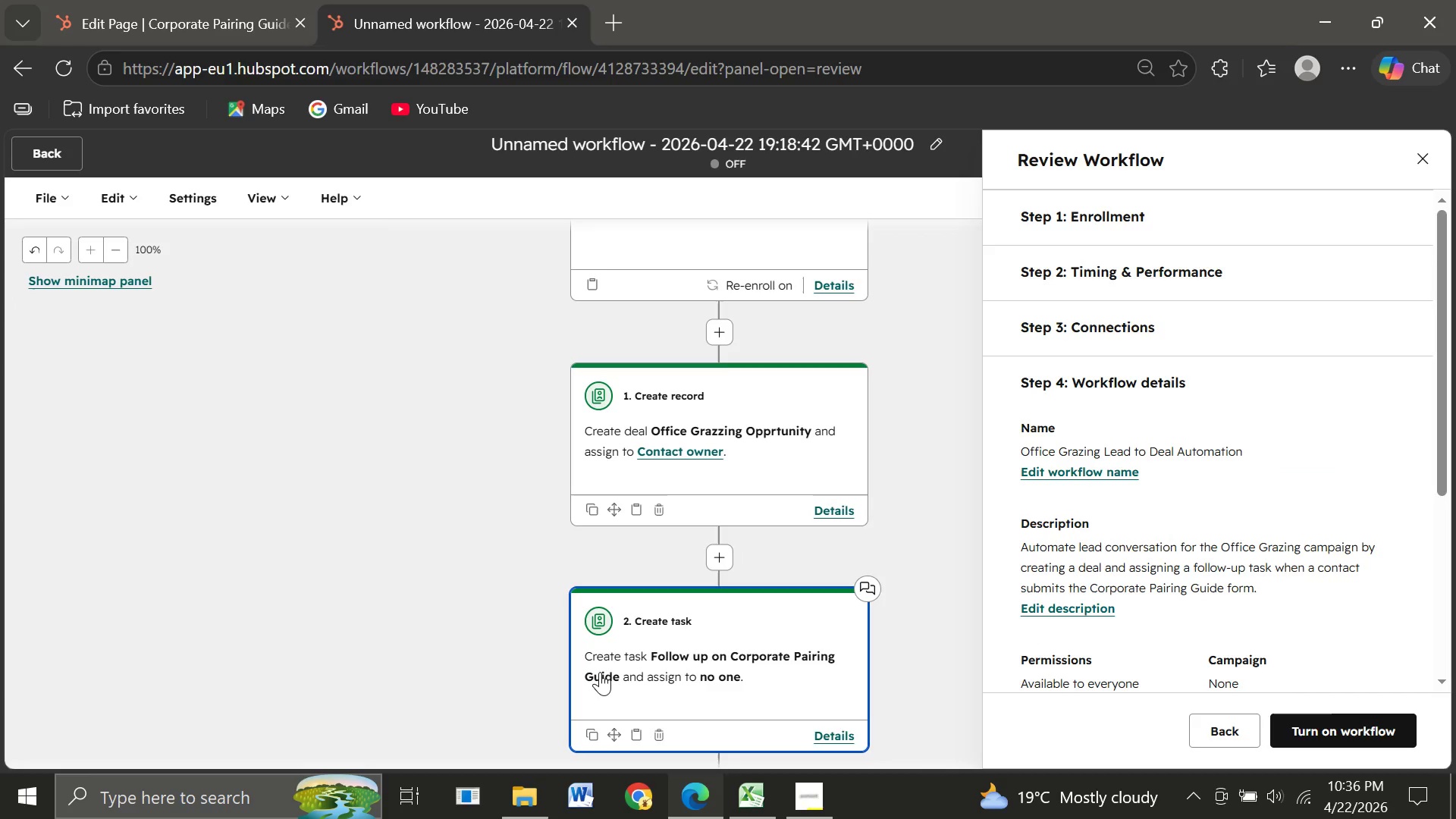 
left_click([1324, 732])
 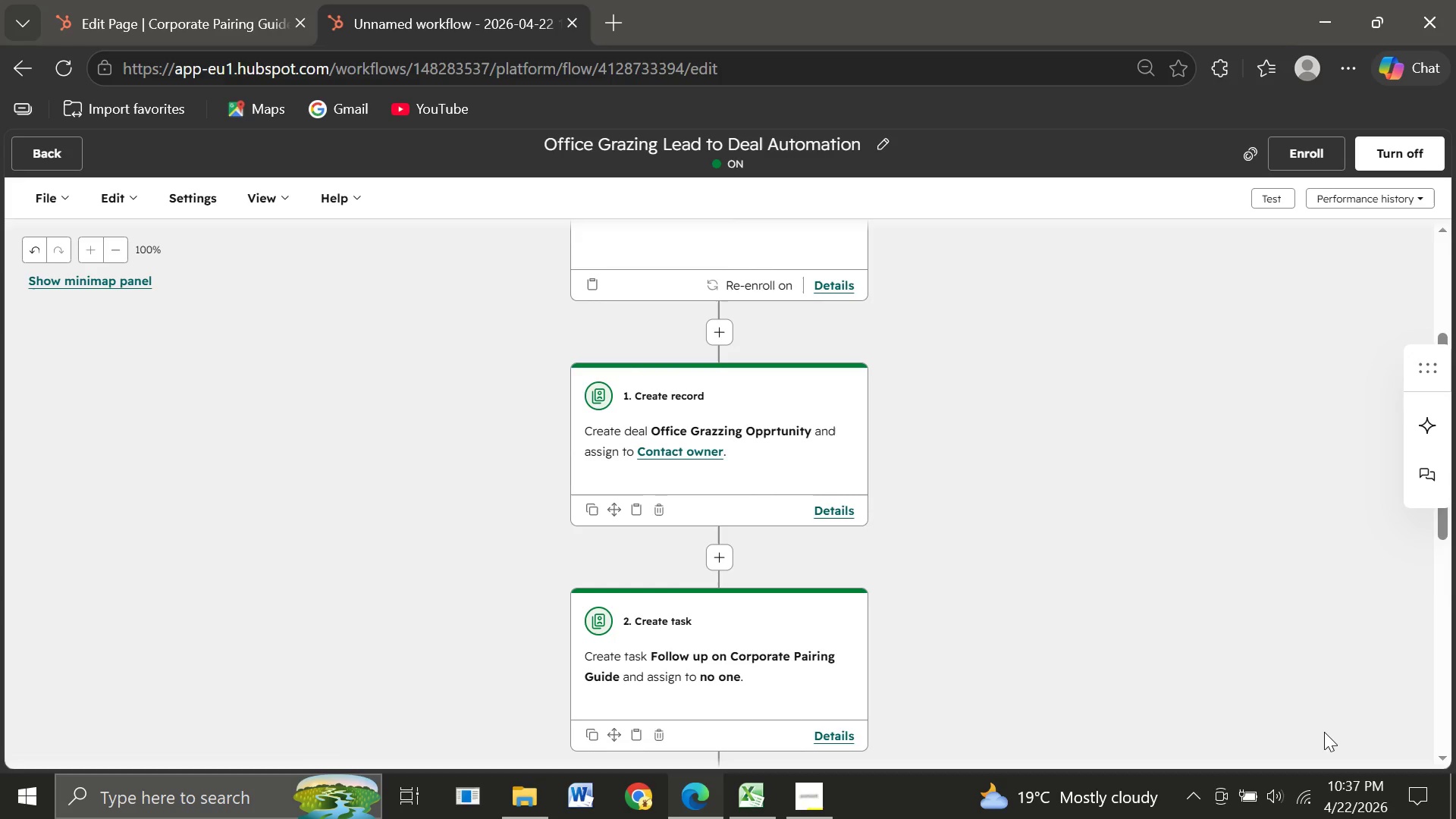 
wait(37.19)
 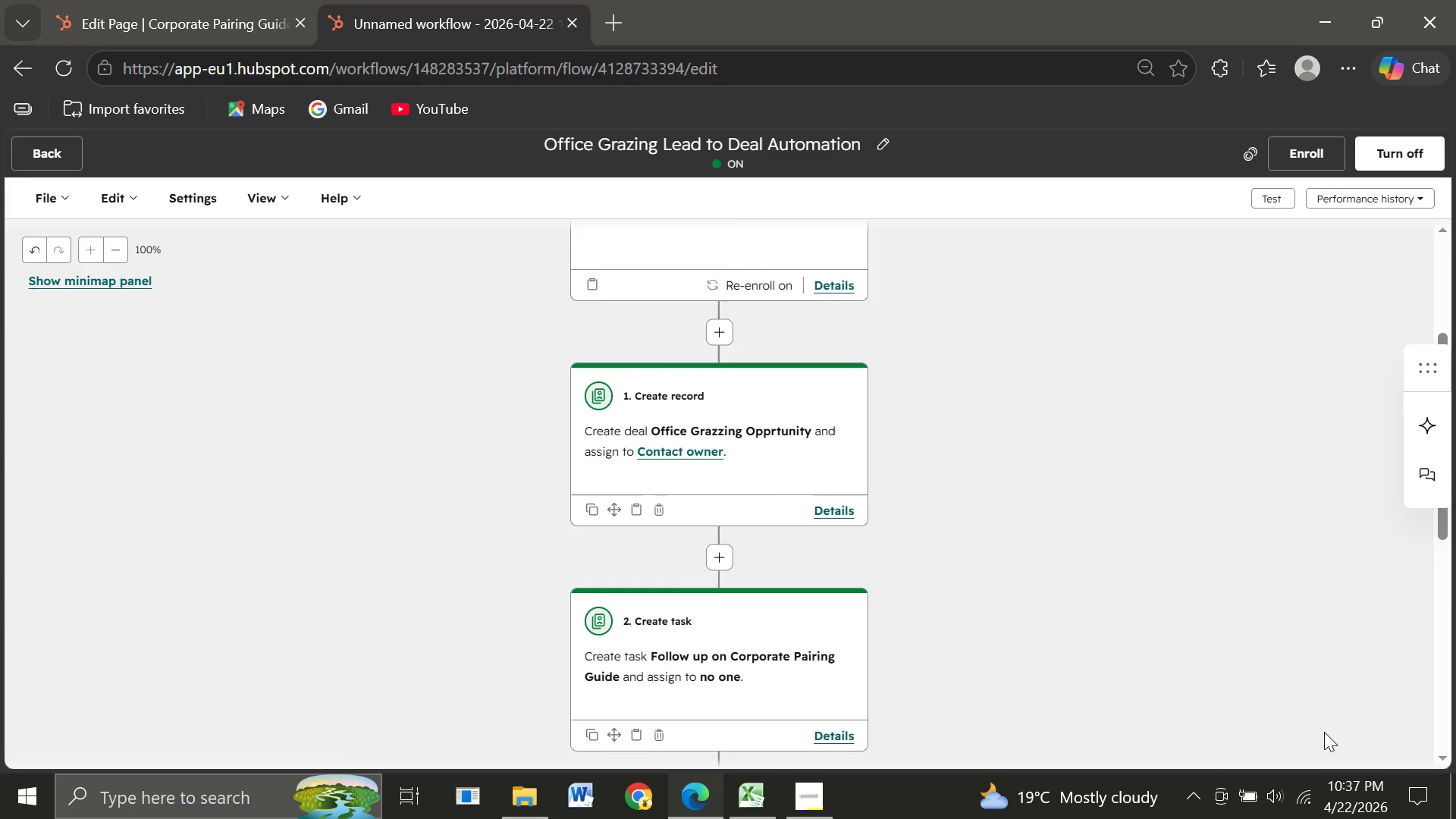 
left_click([31, 144])
 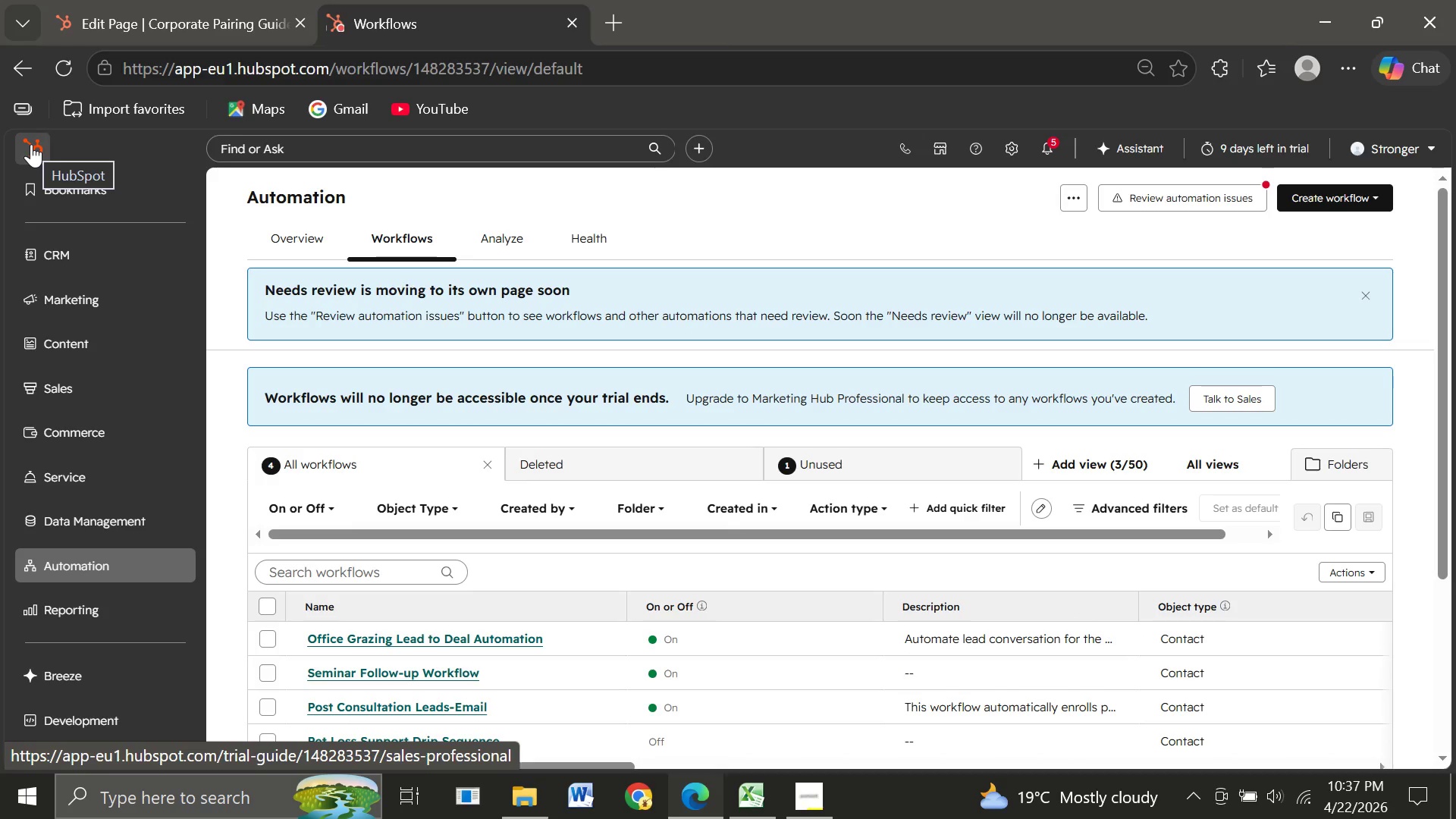 
wait(18.53)
 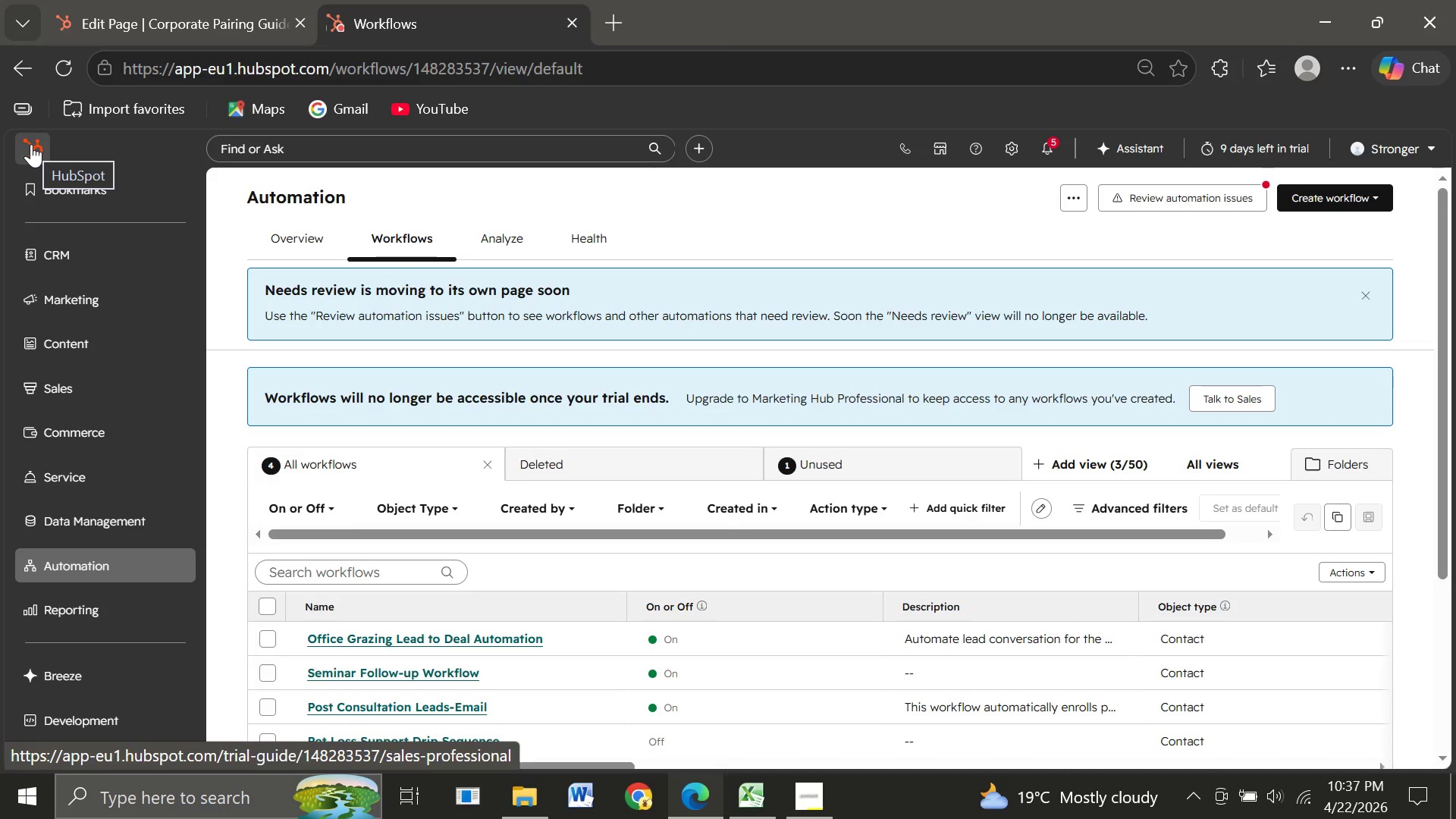 
left_click([128, 602])
 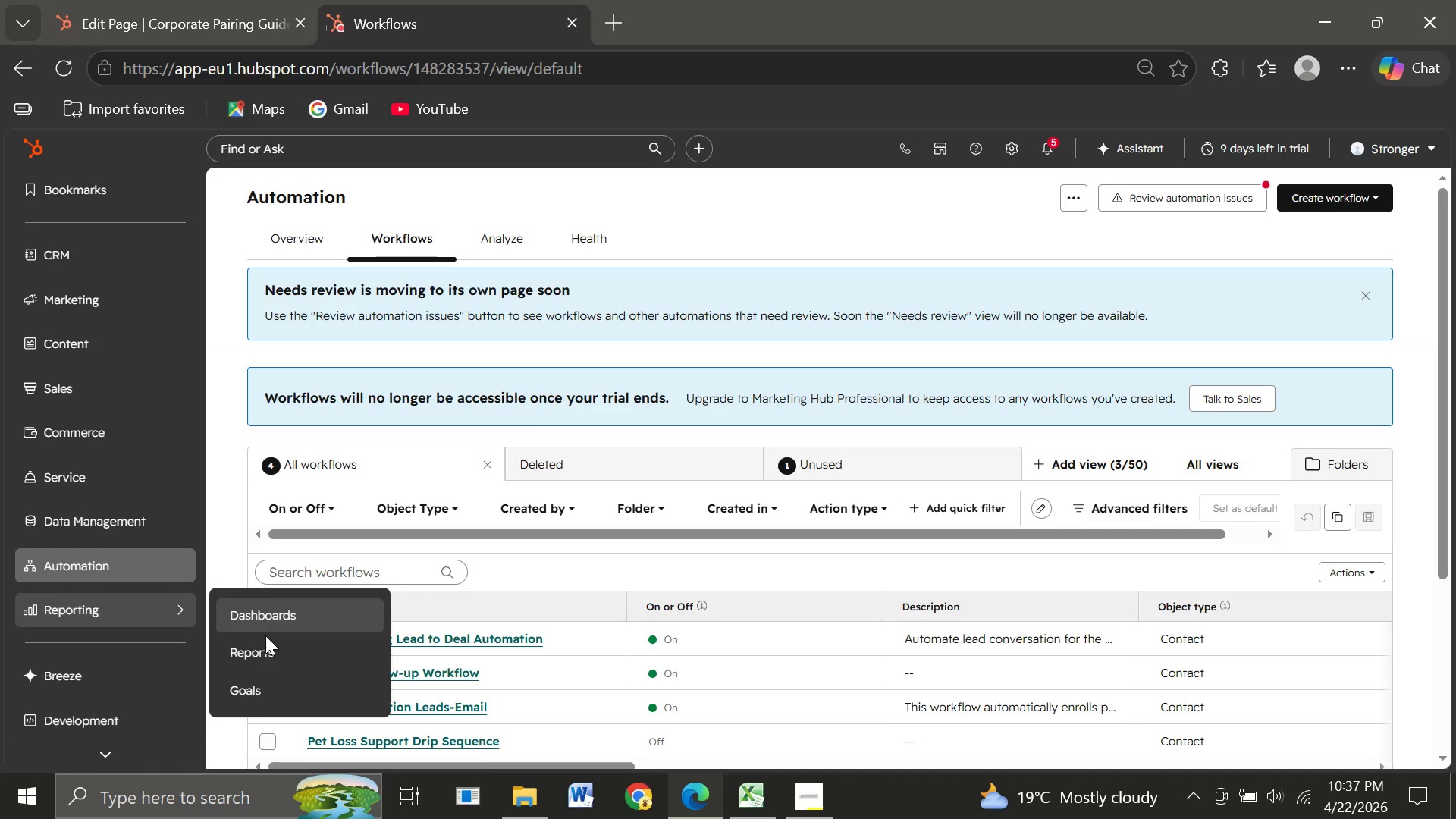 
left_click([258, 650])
 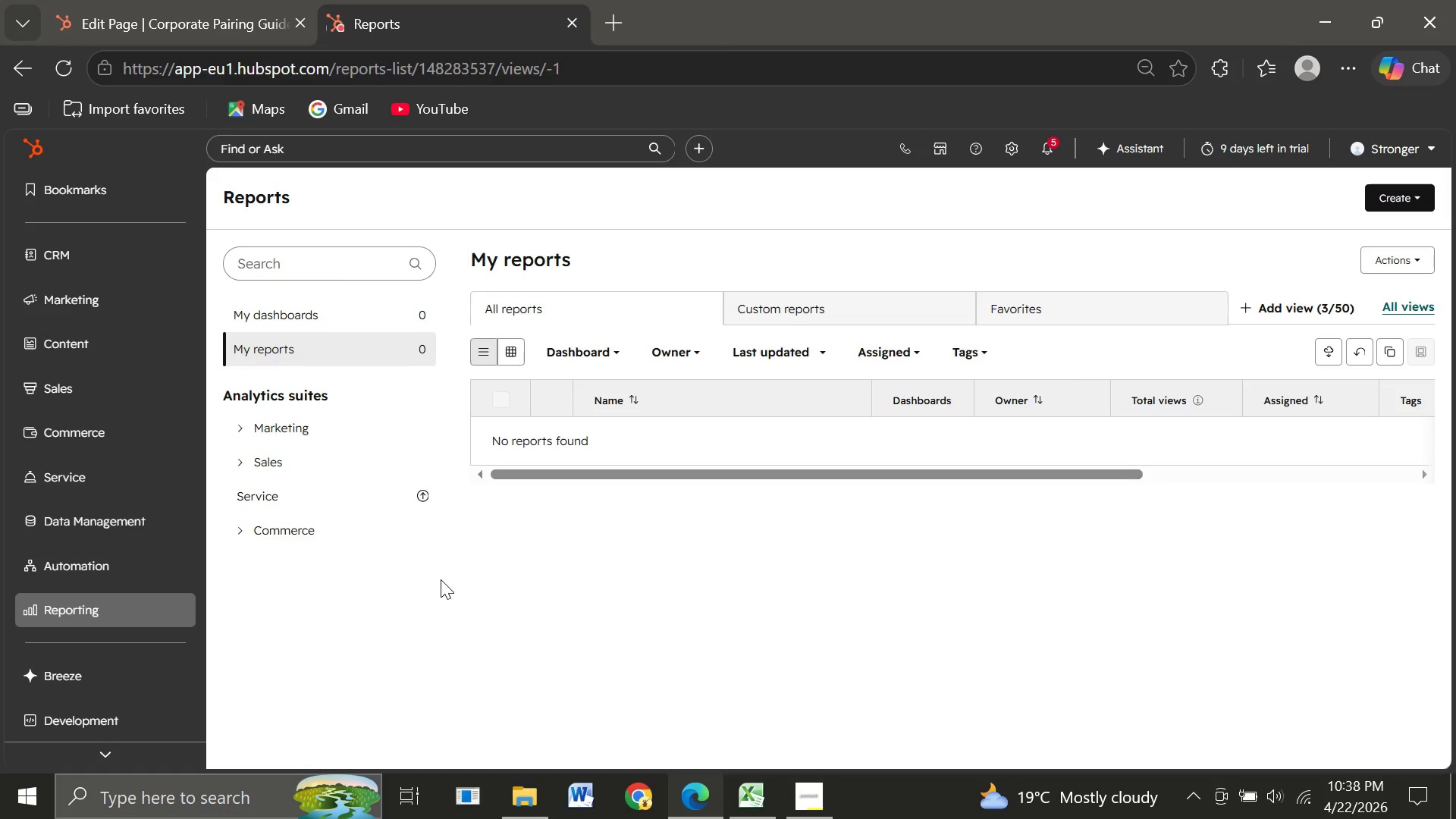 
wait(34.83)
 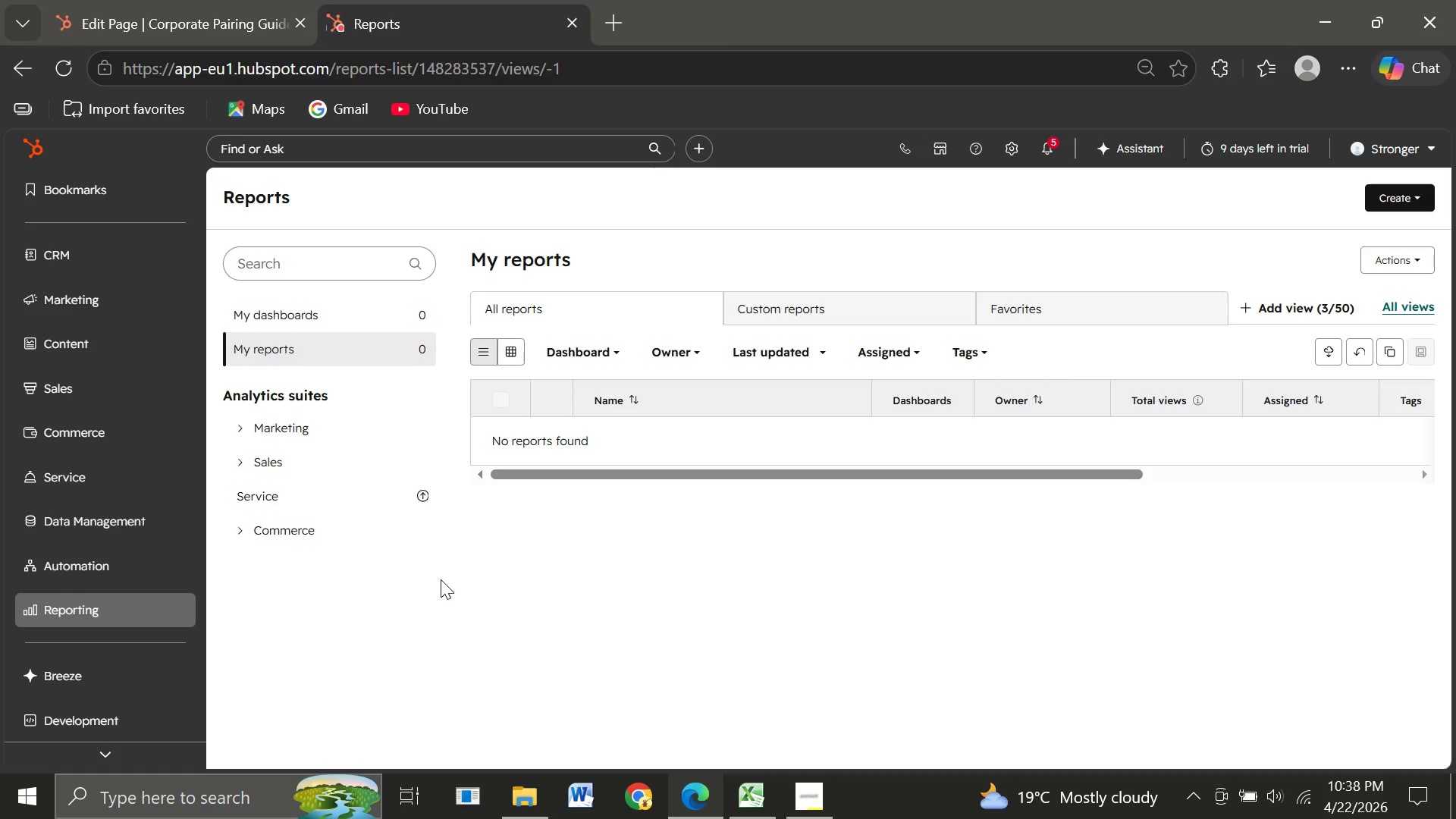 
left_click([91, 615])
 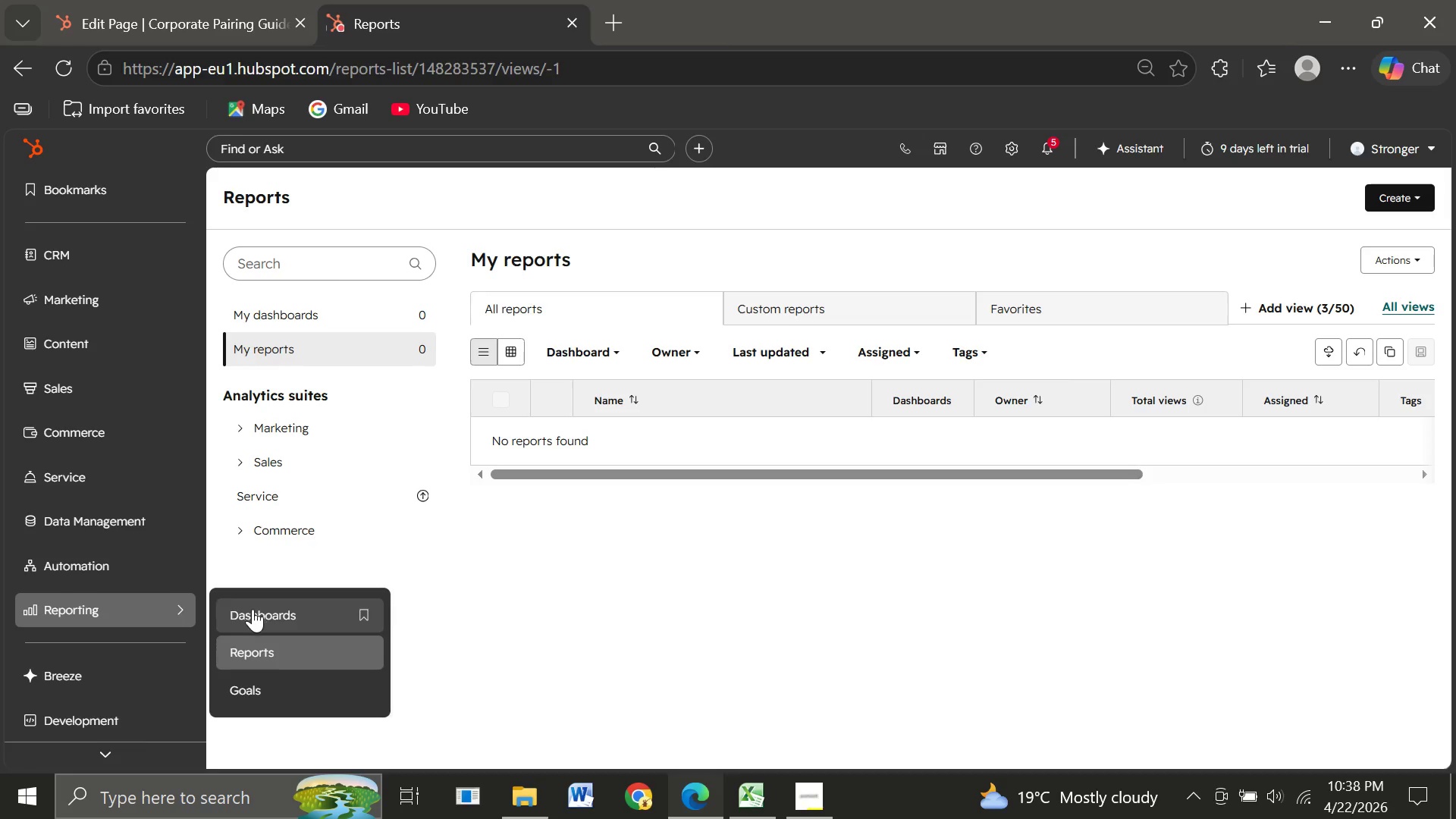 
left_click([265, 613])
 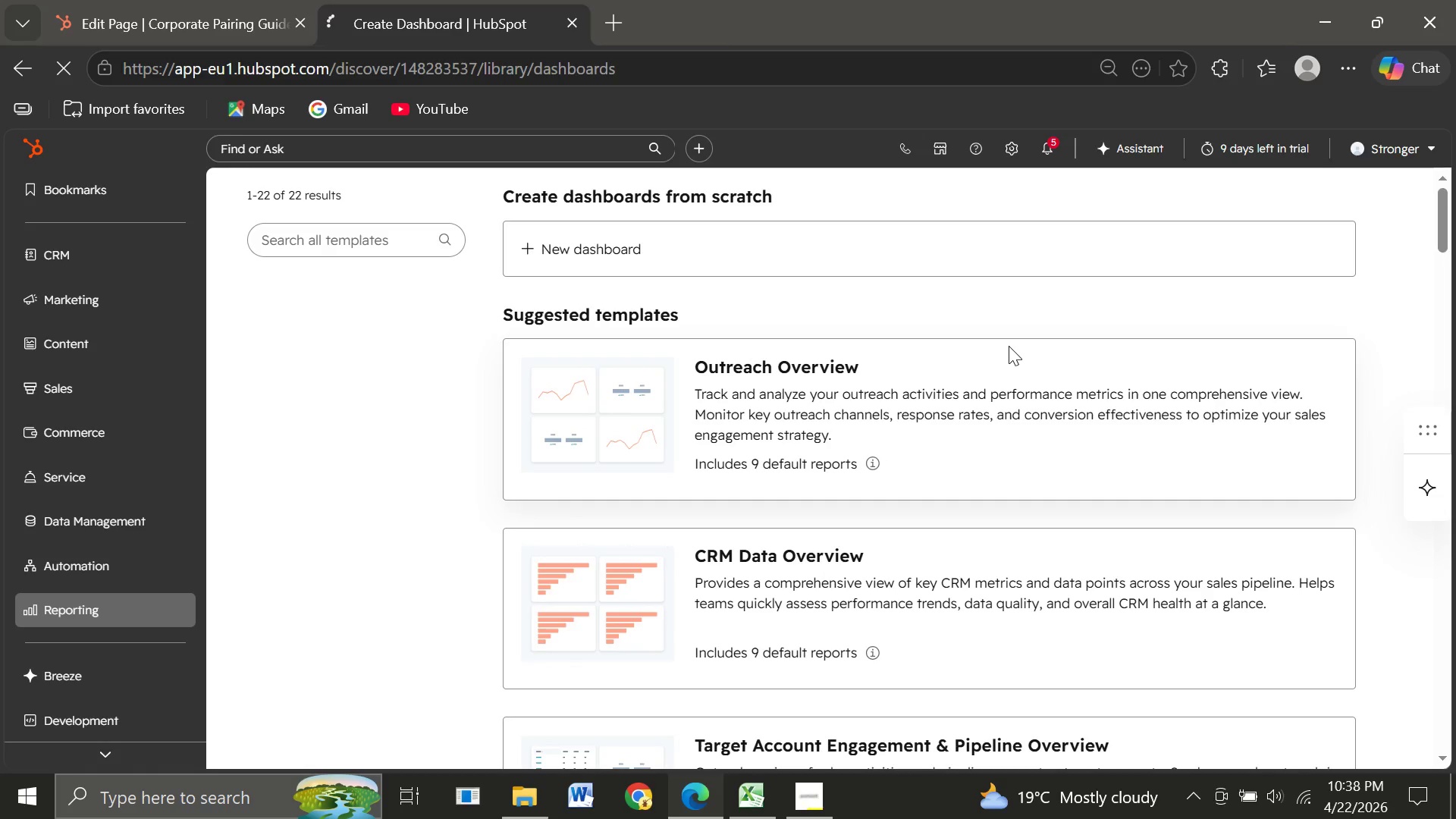 
wait(22.97)
 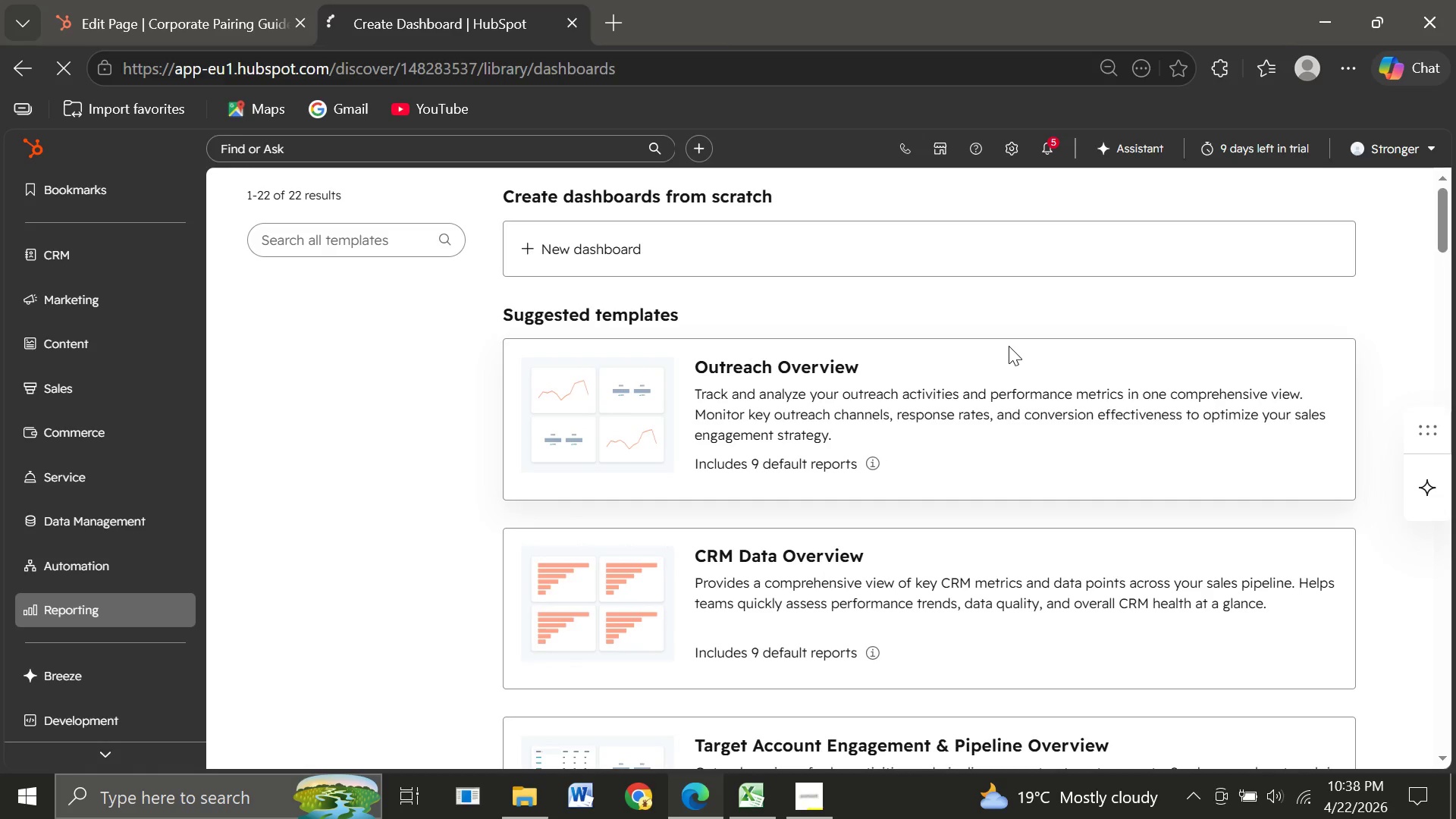 
left_click([563, 252])
 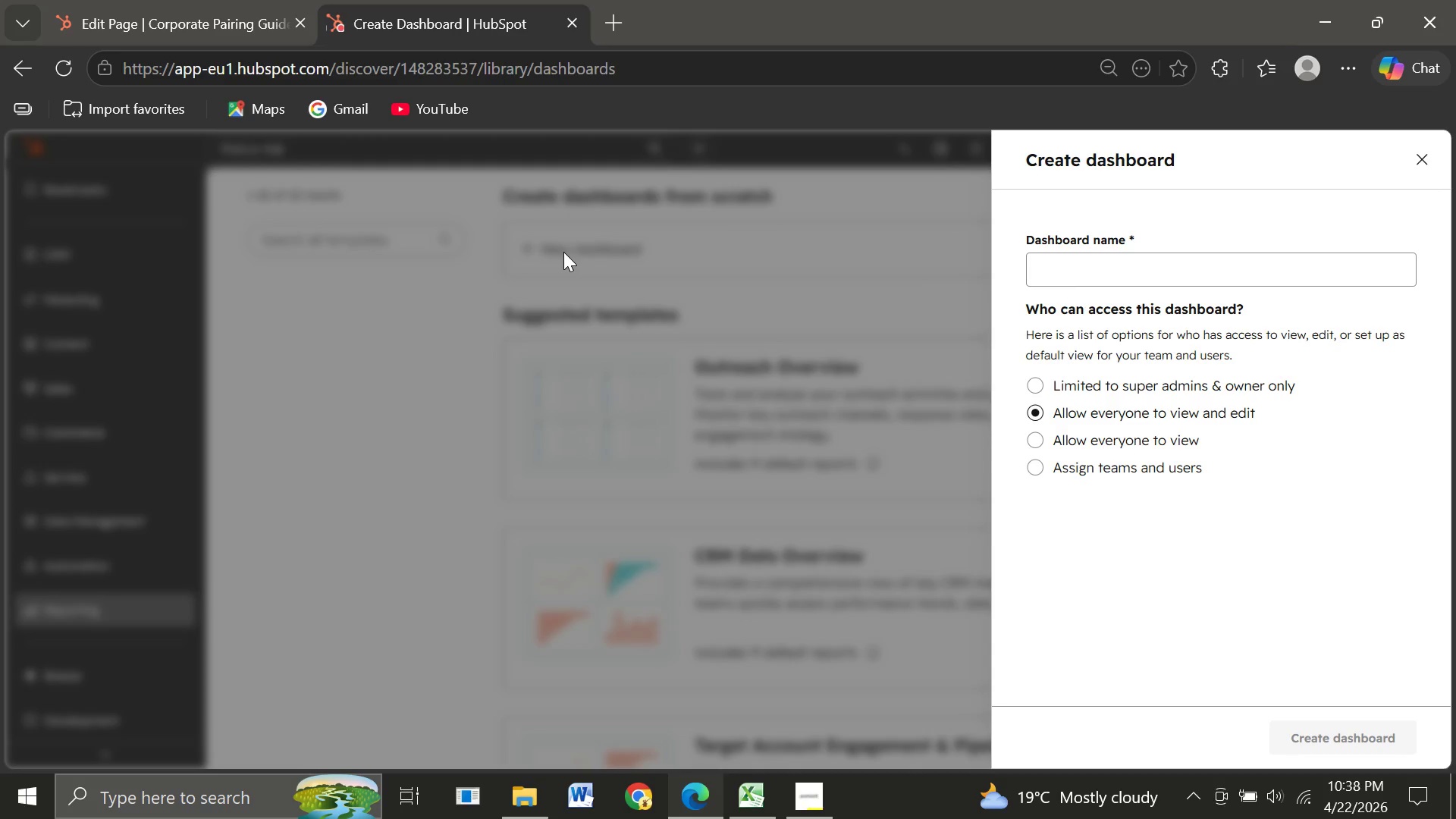 
wait(7.55)
 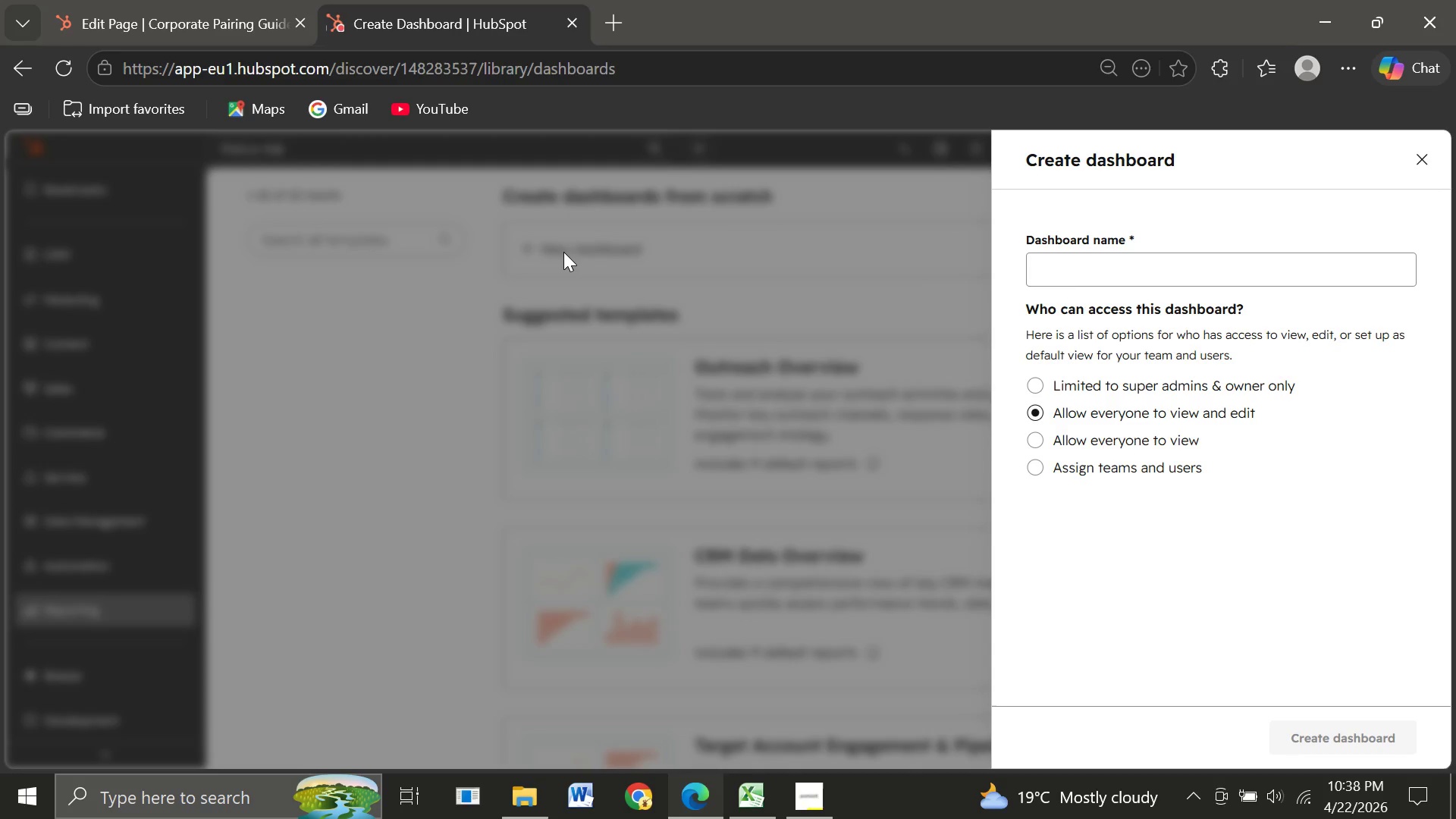 
left_click([1178, 273])
 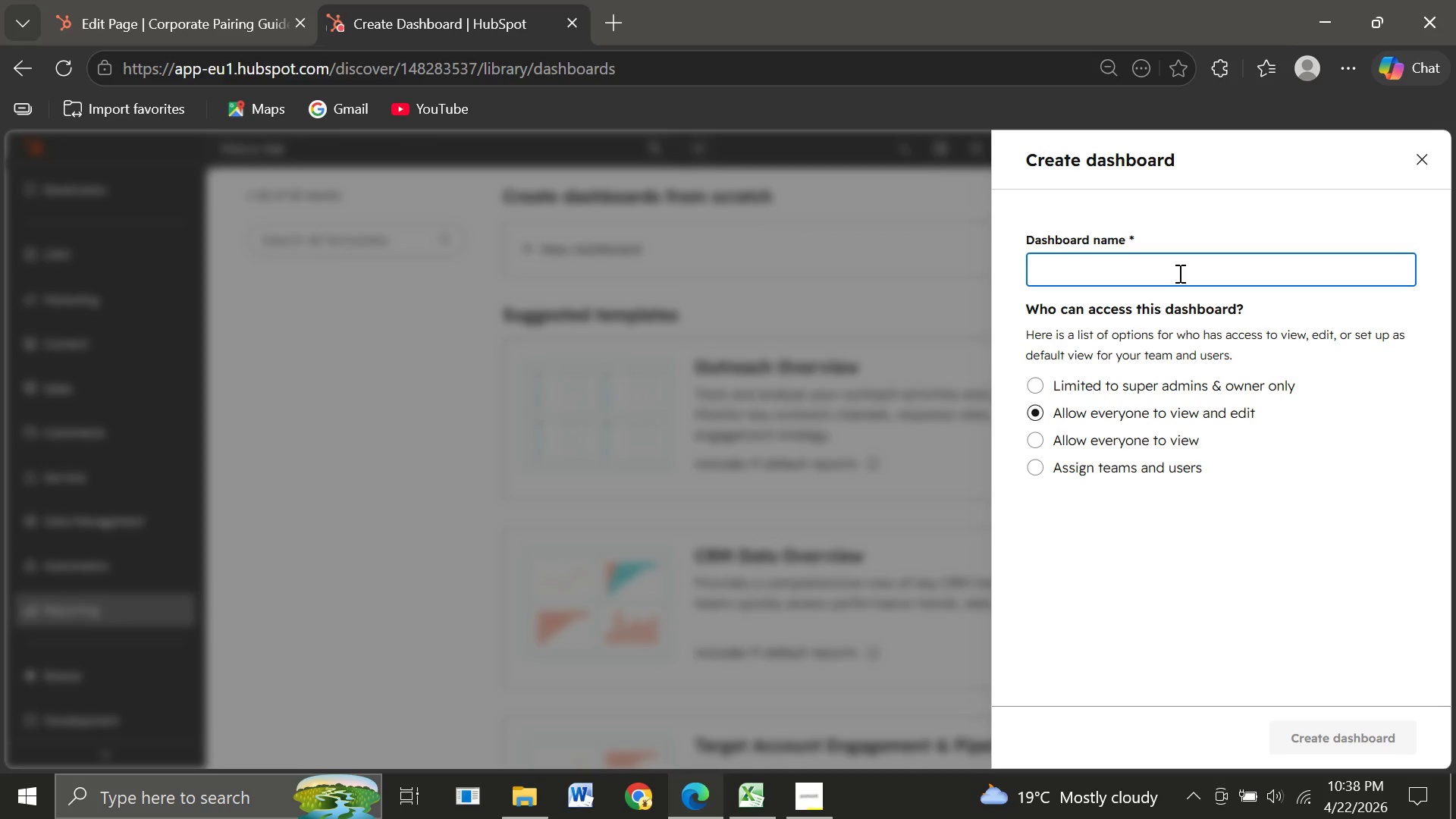 
type(Office Grax)
key(Backspace)
type(zing Analytics)
 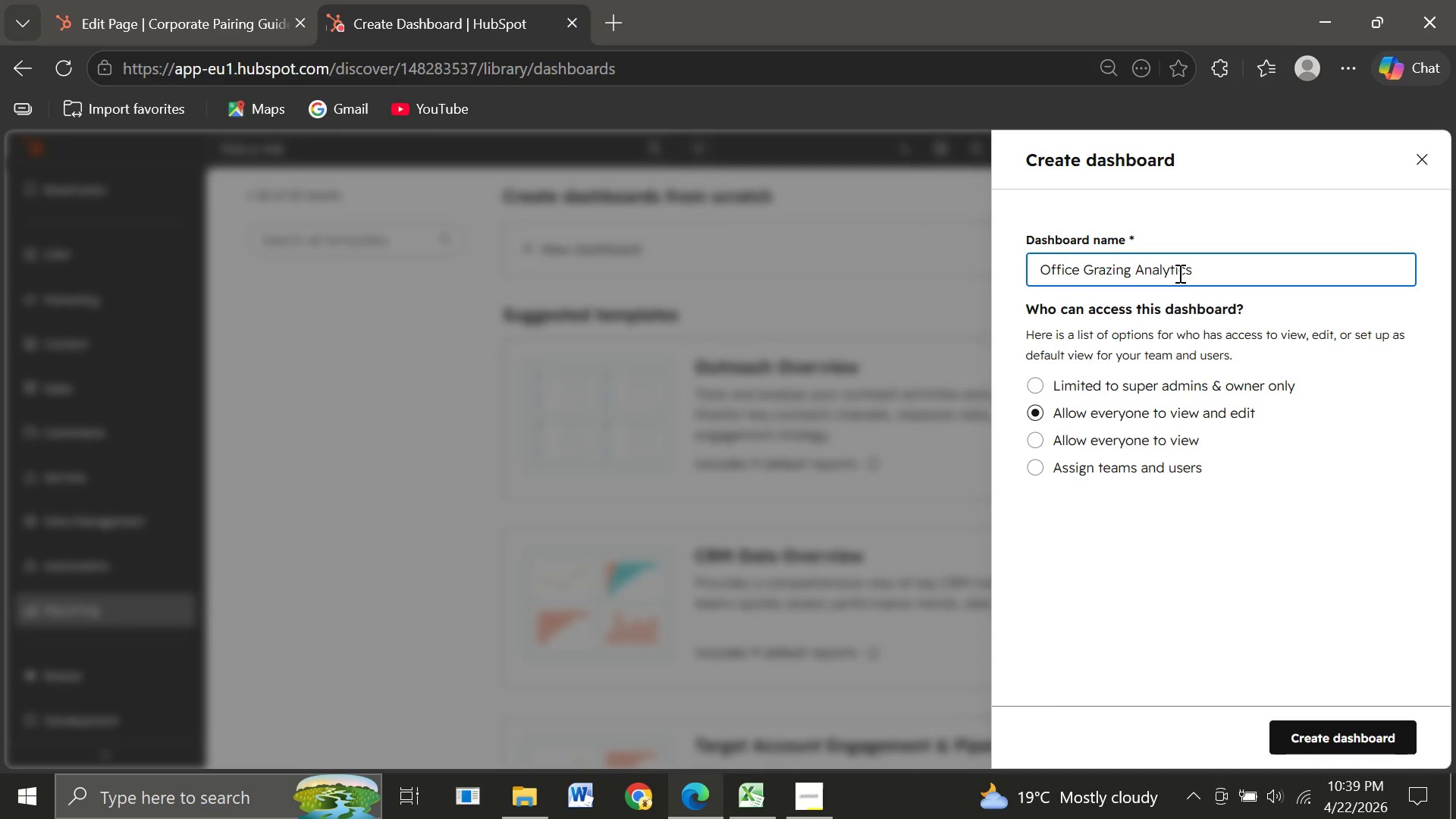 
wait(5.16)
 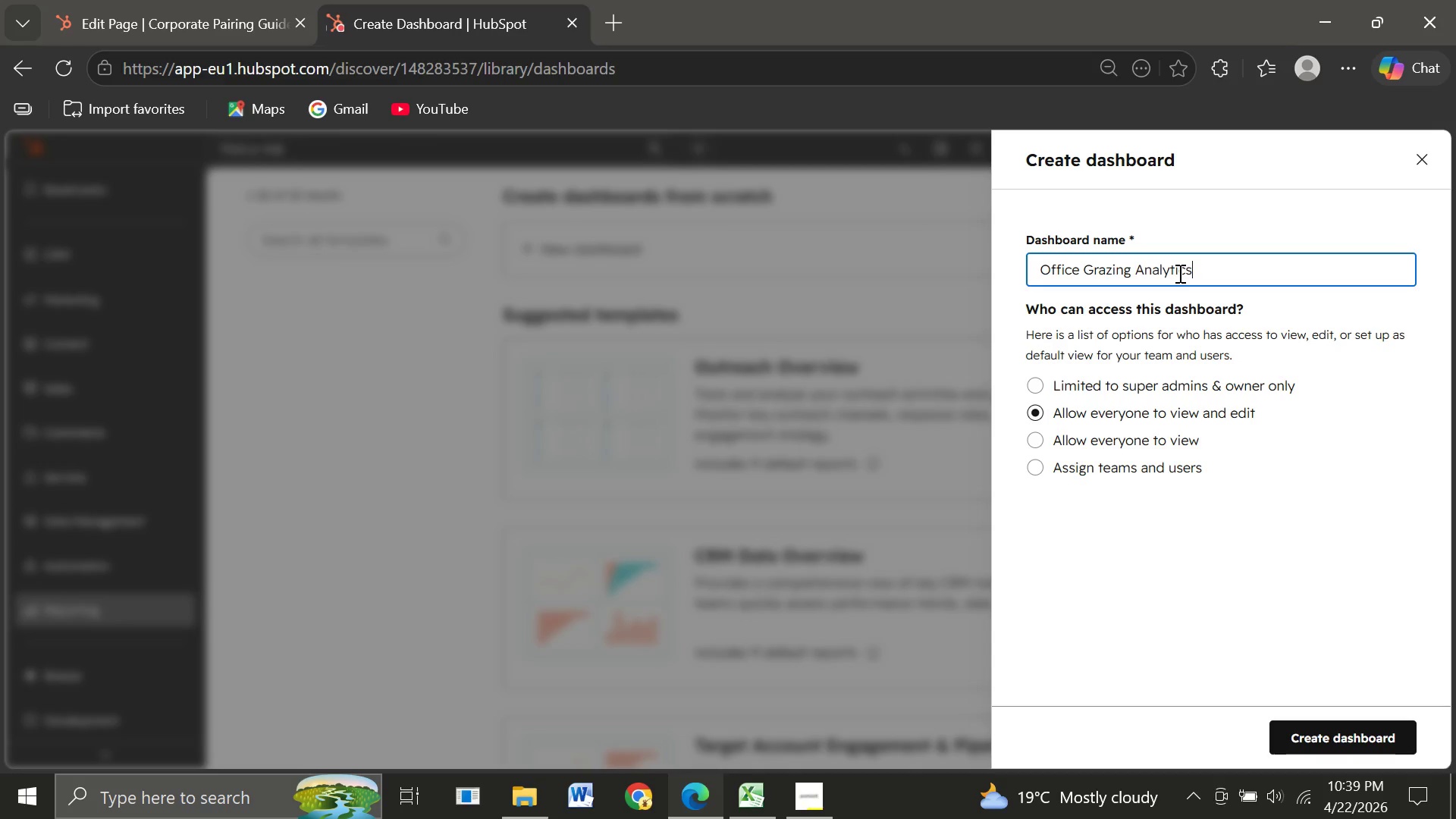 
left_click([1348, 736])
 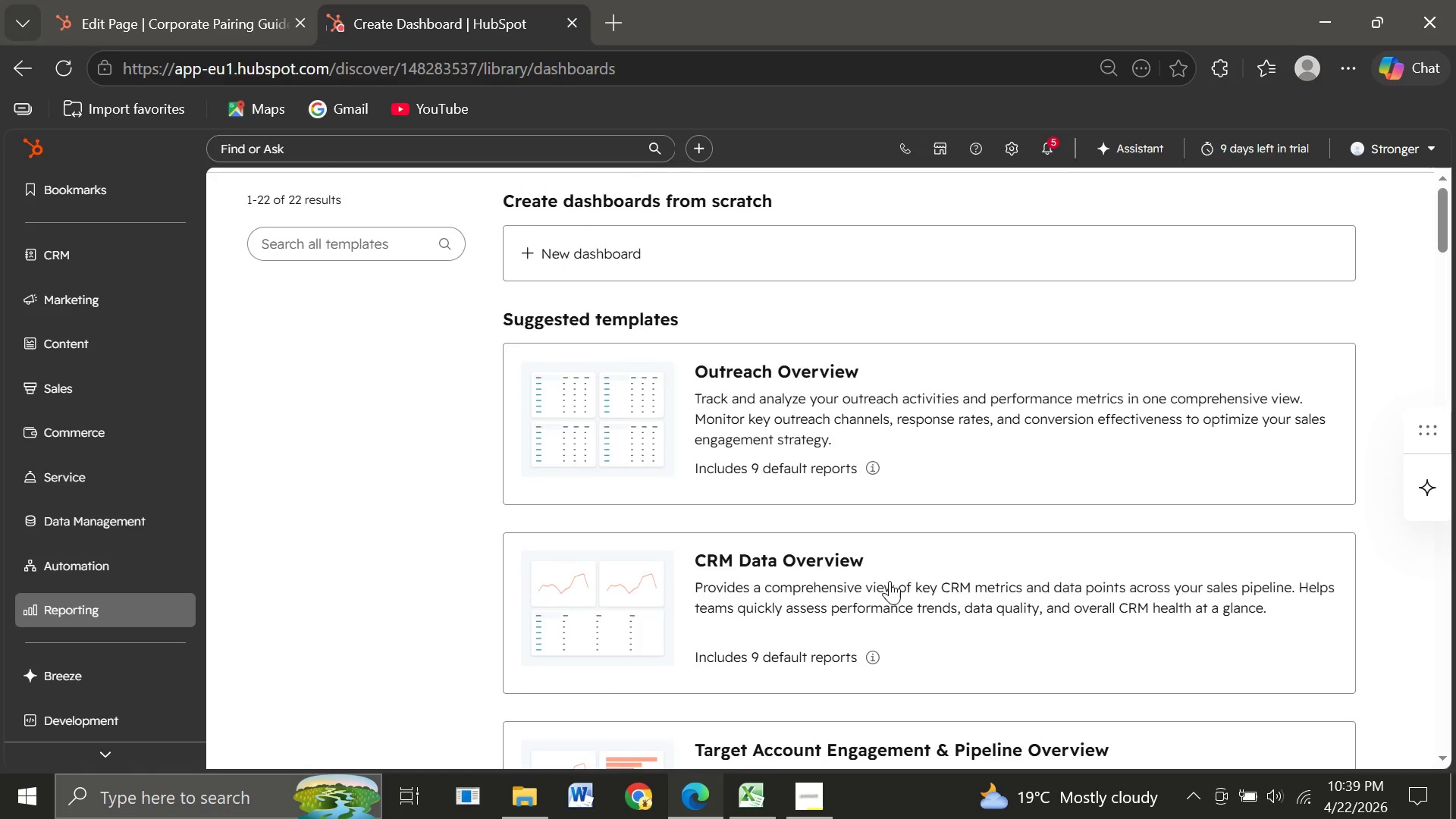 
wait(34.34)
 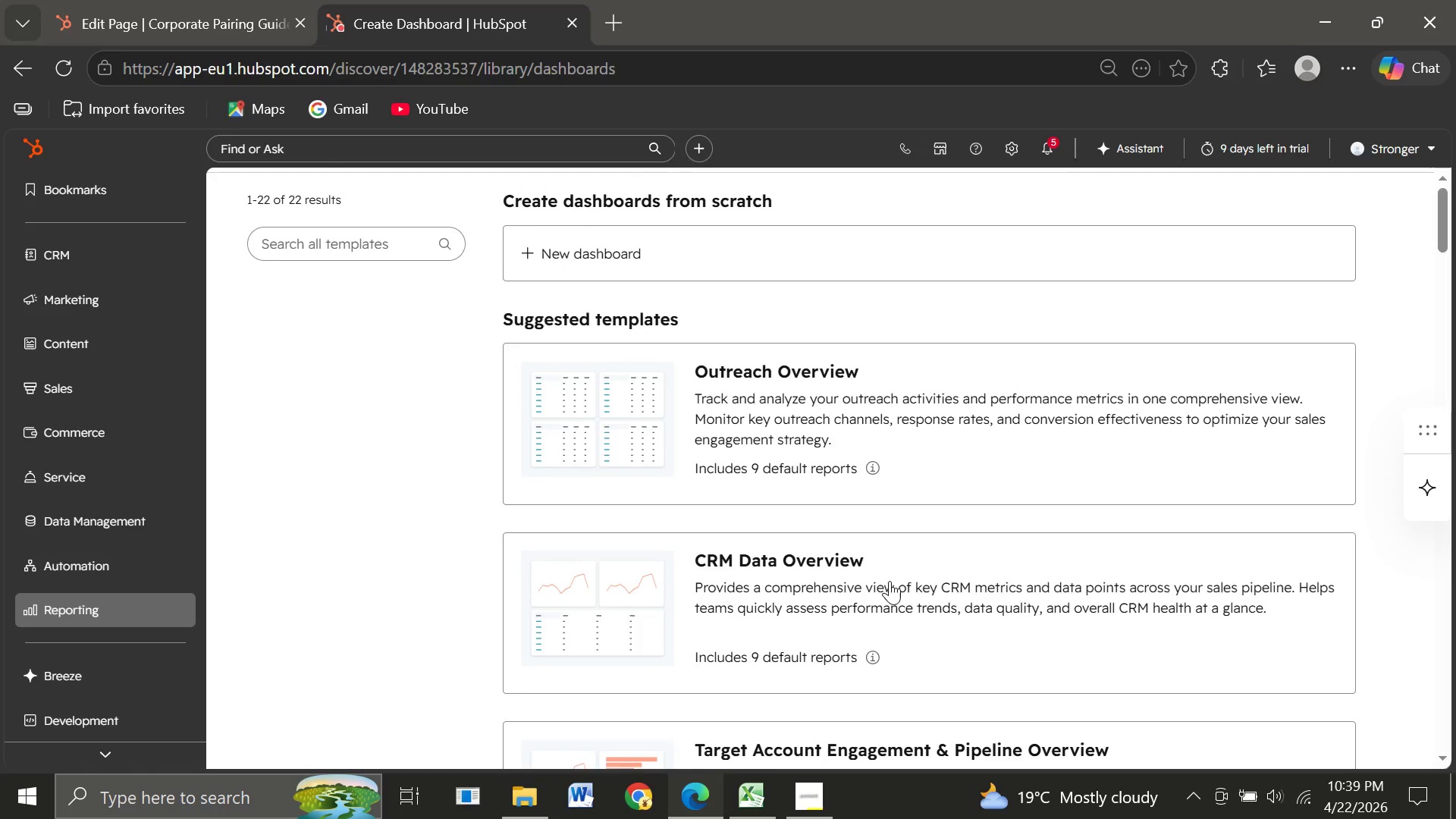 
left_click([1110, 242])
 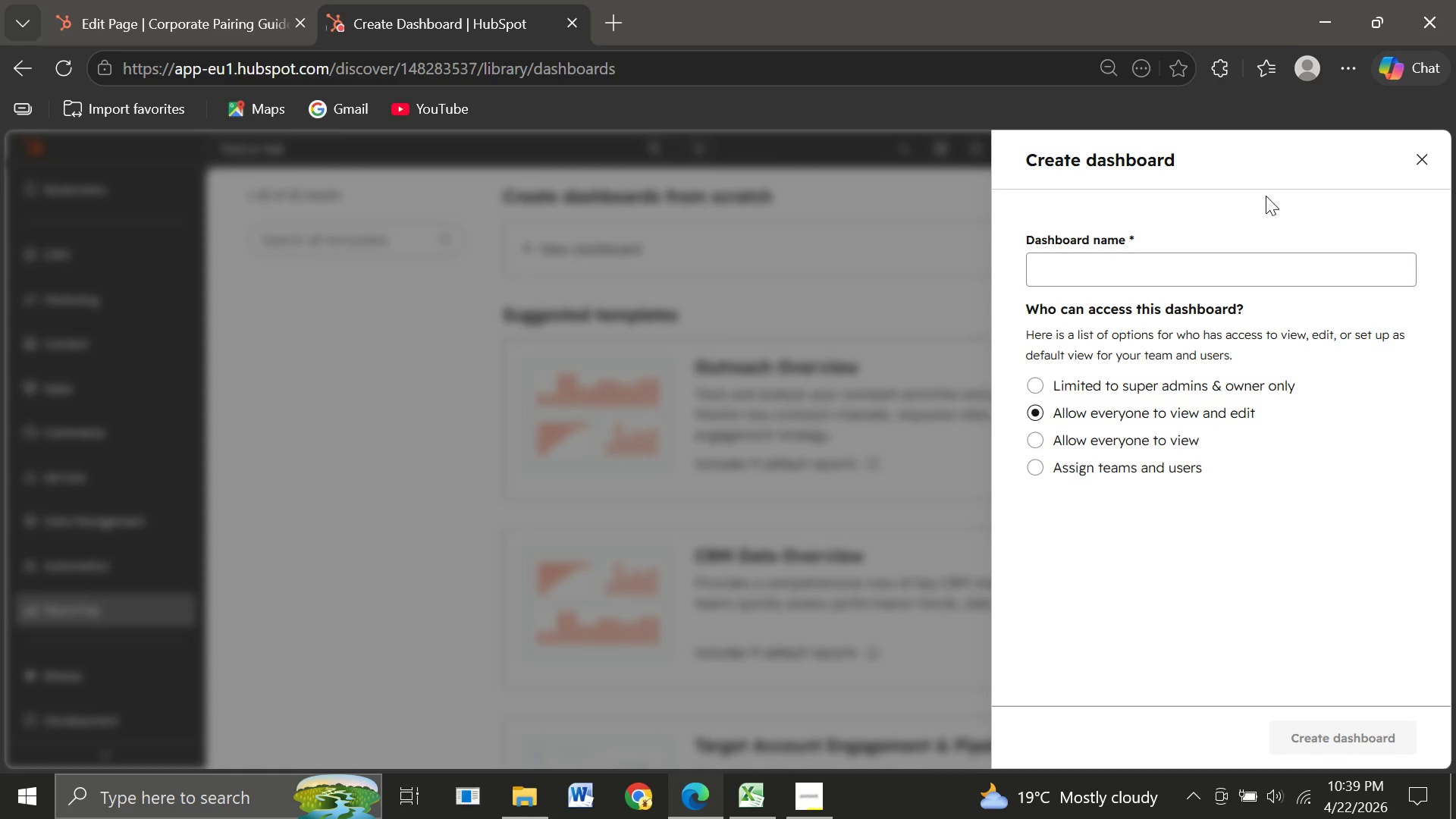 
left_click([1412, 165])
 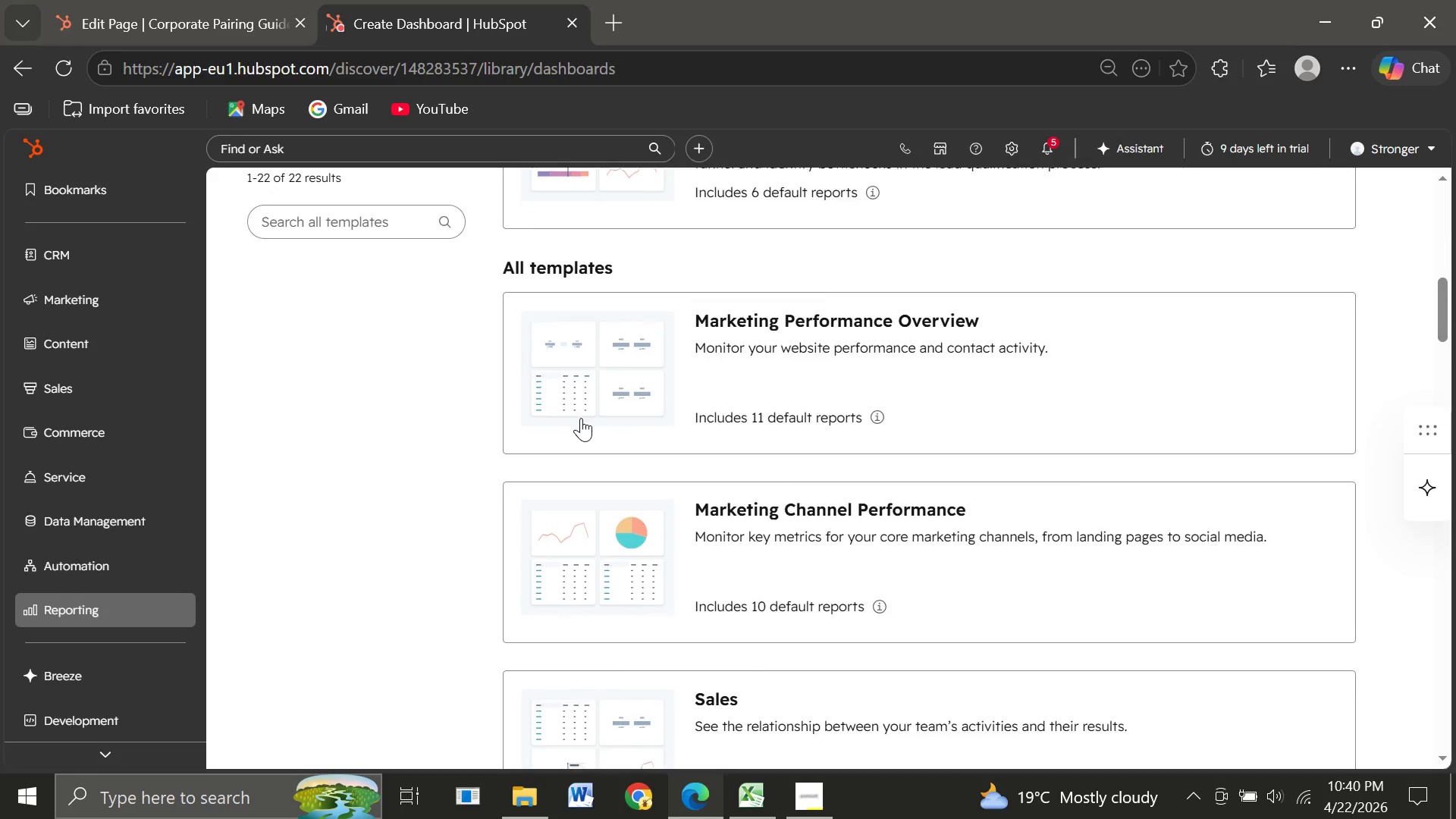 
wait(14.33)
 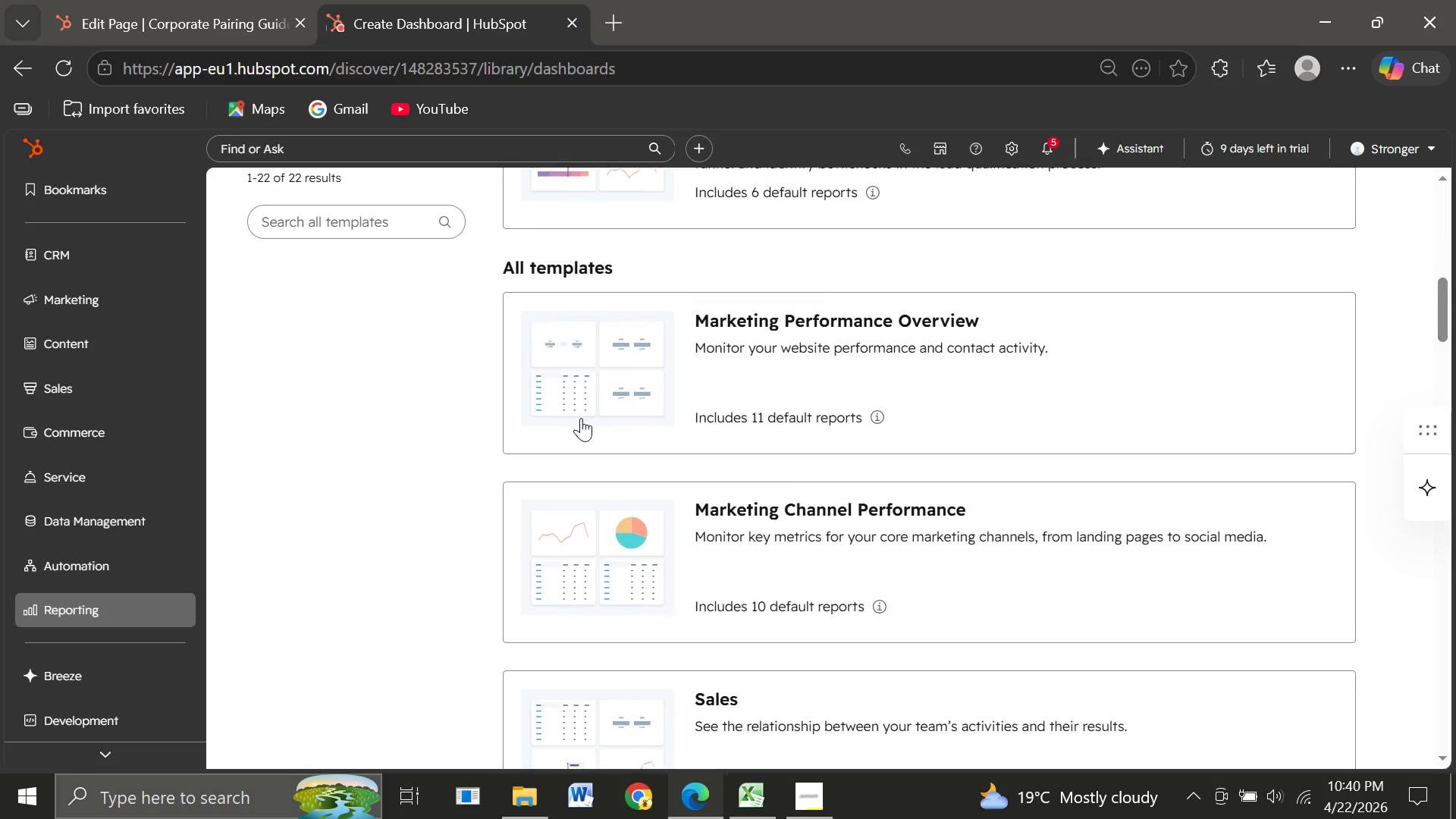 
left_click([341, 240])
 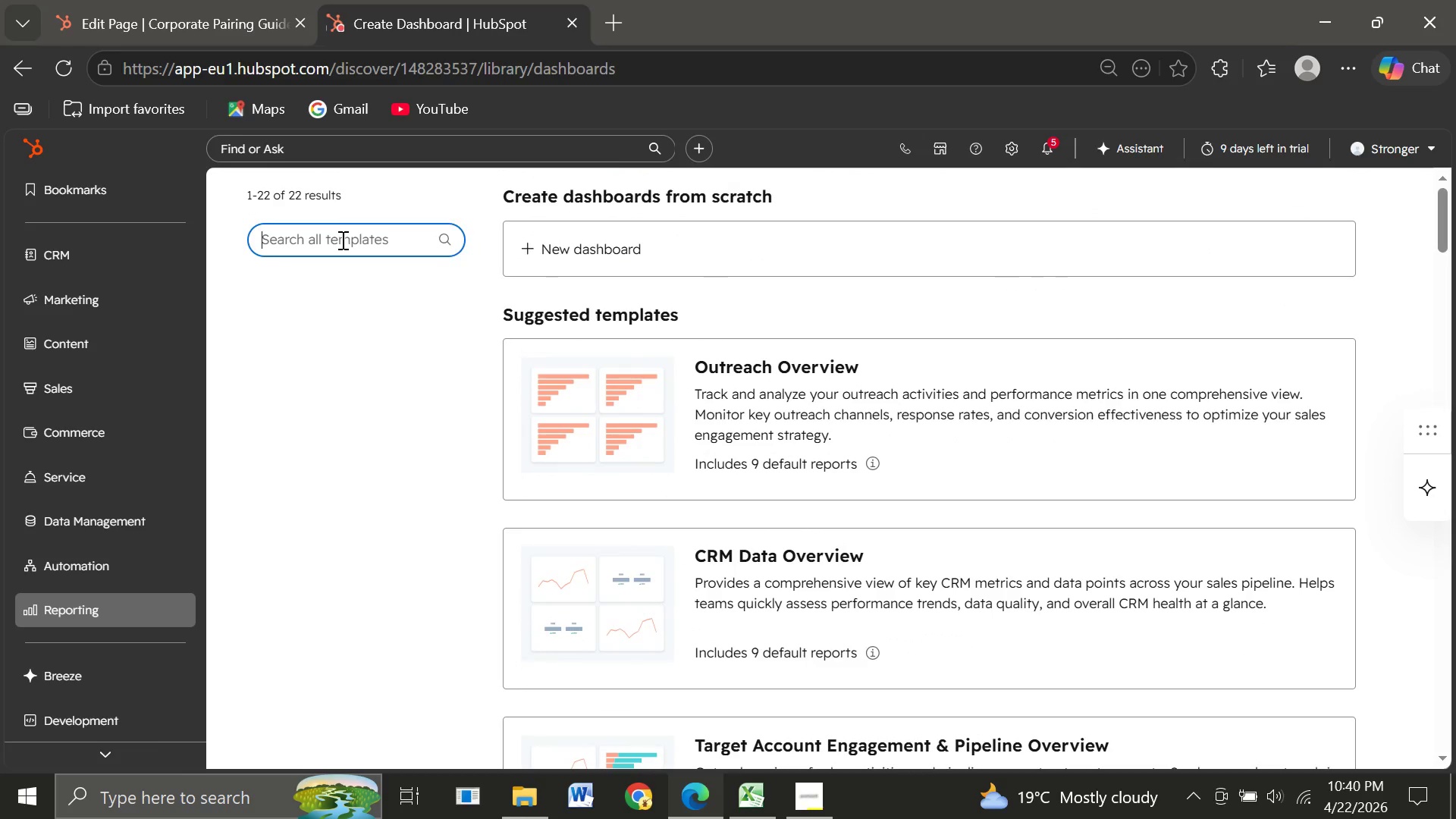 
type(blank)
 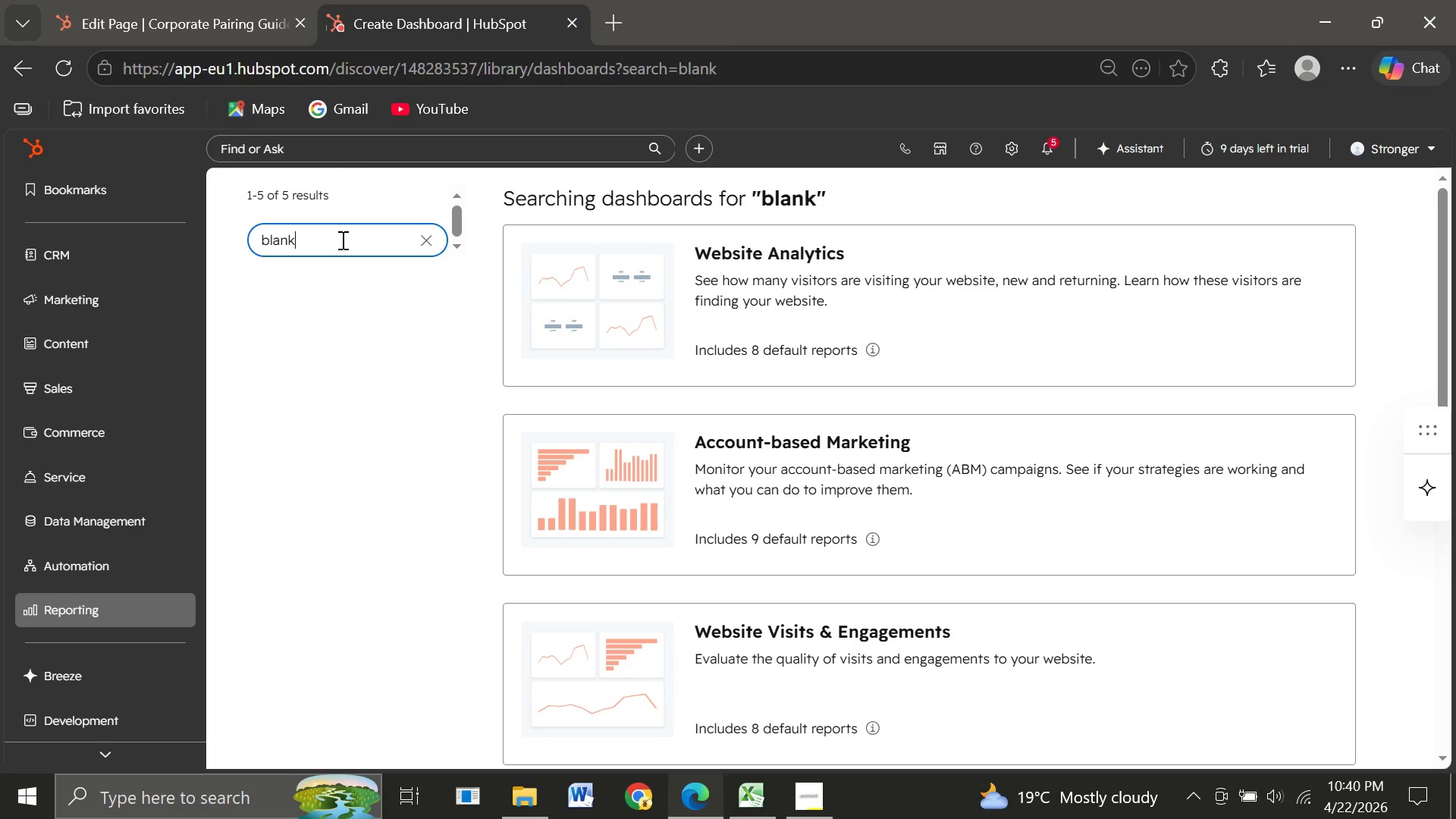 
wait(8.2)
 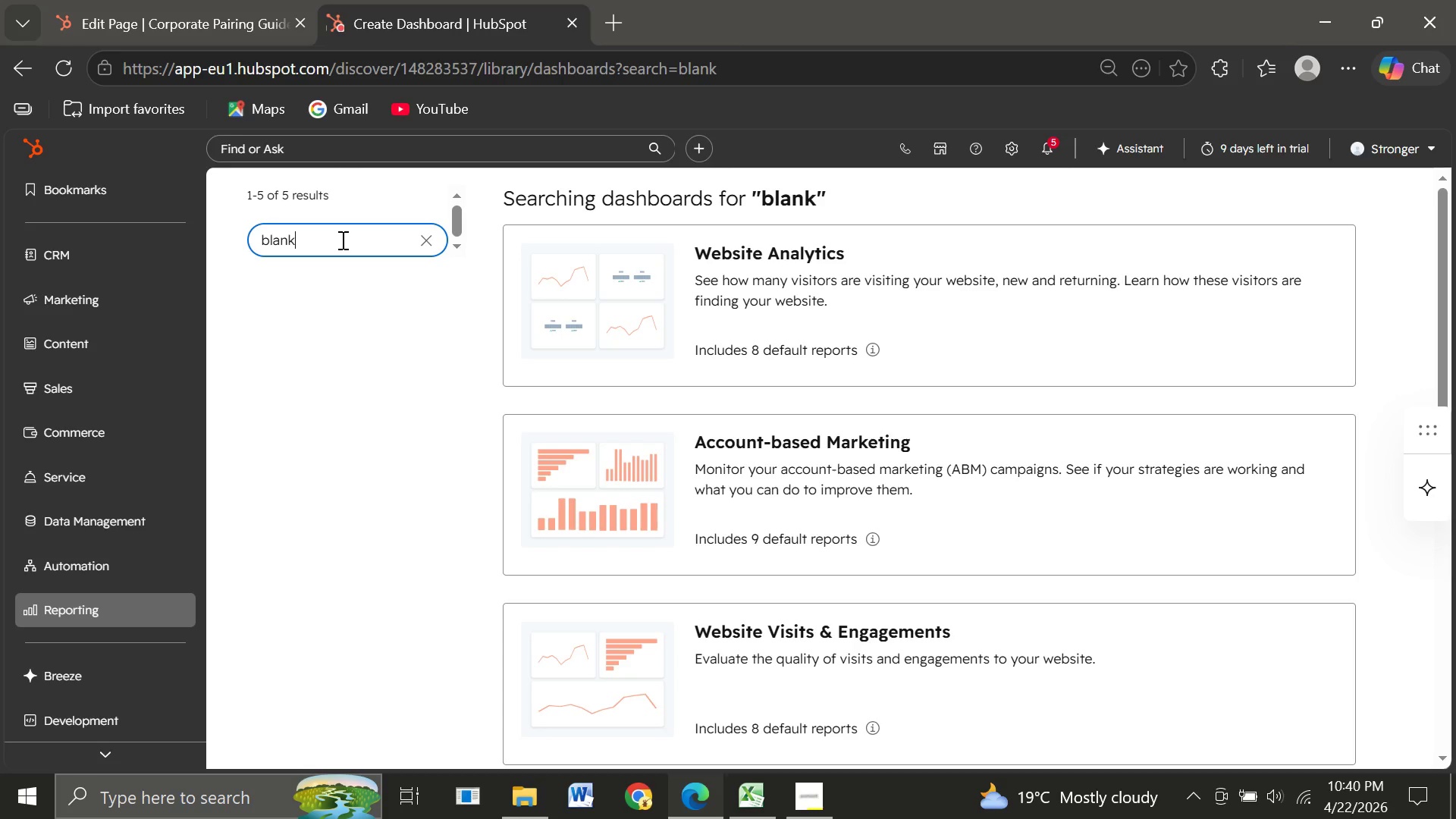 
key(Backspace)
key(Backspace)
type(nk)
 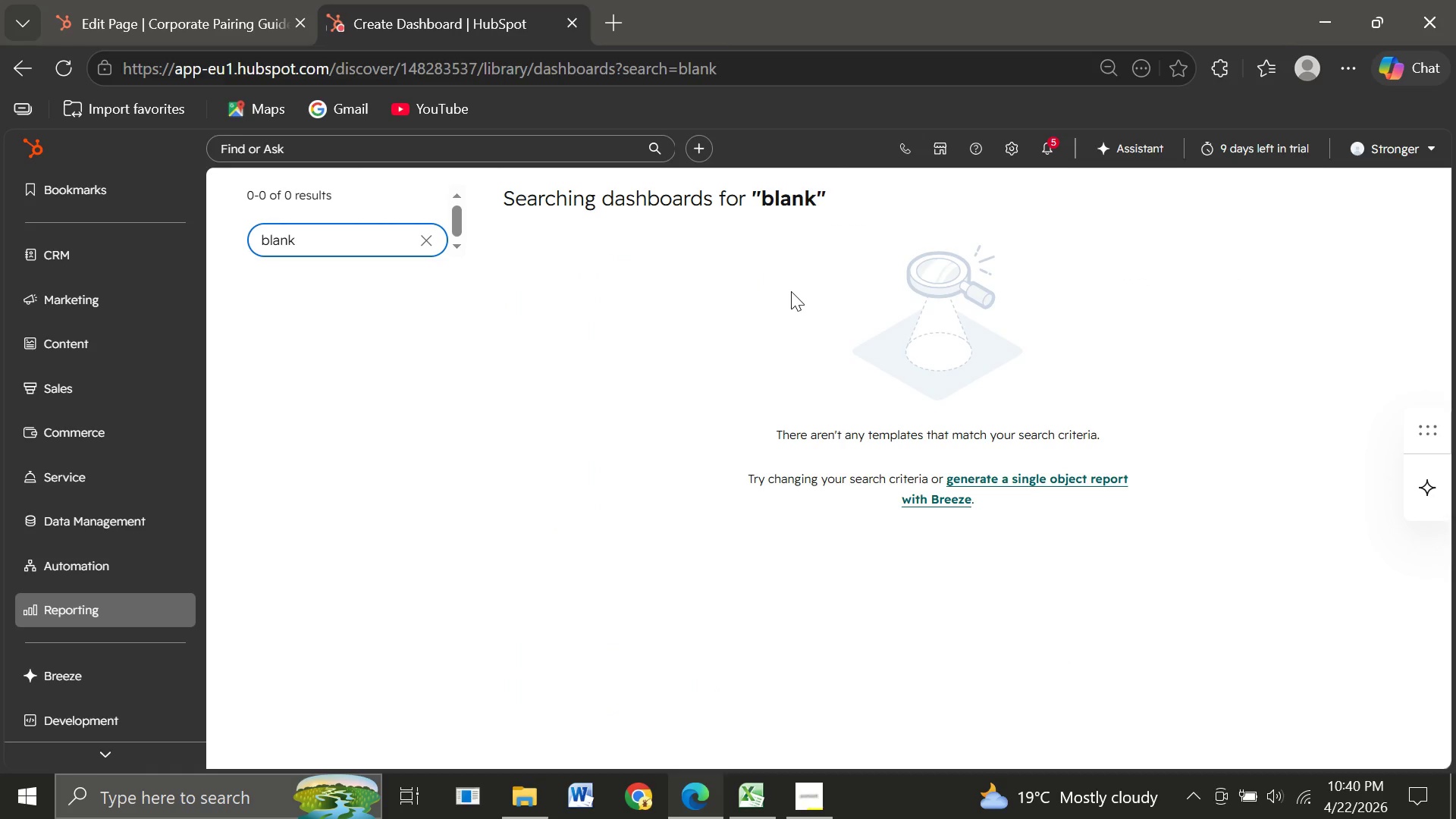 
key(Backspace)
 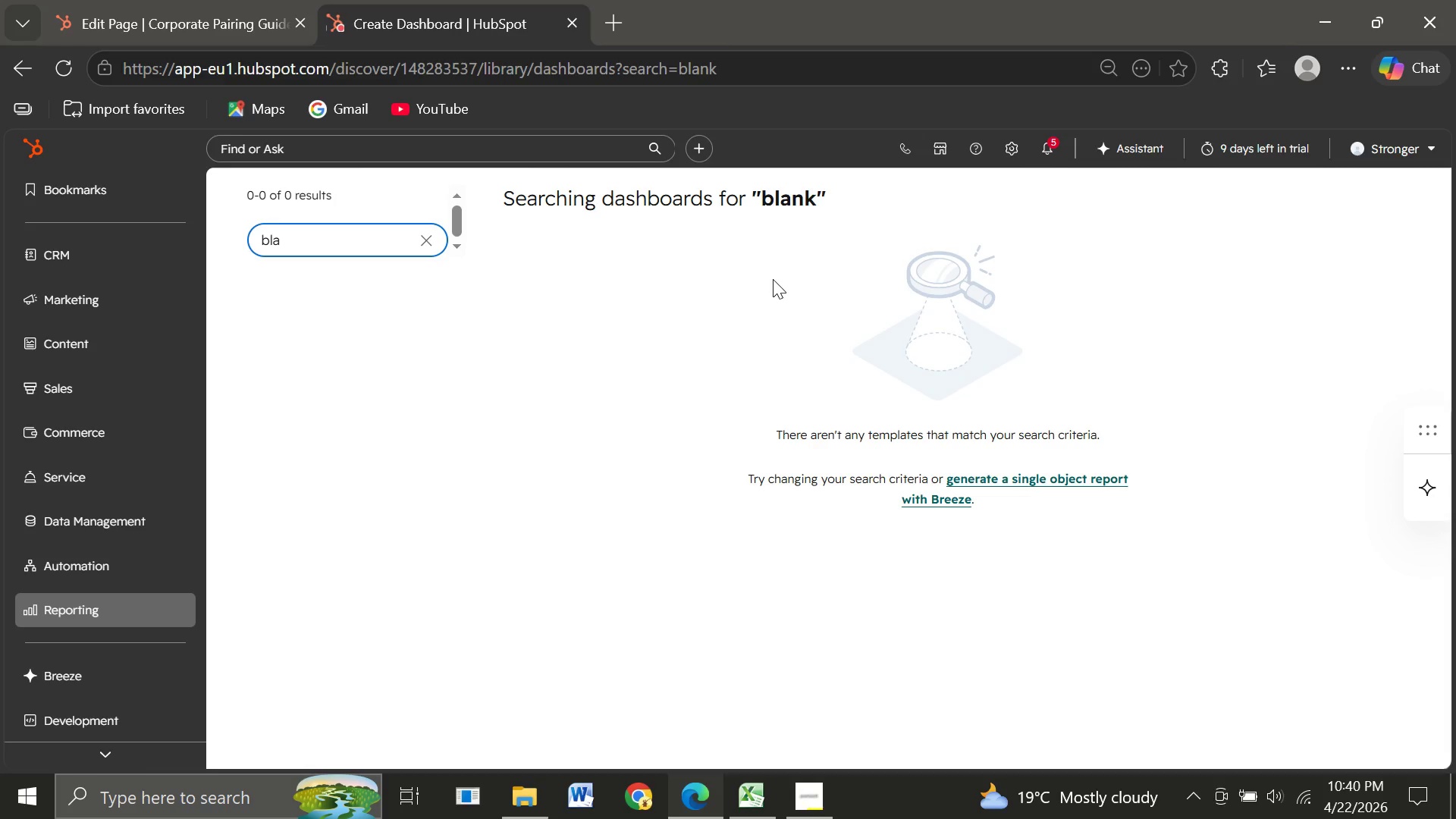 
key(Backspace)
 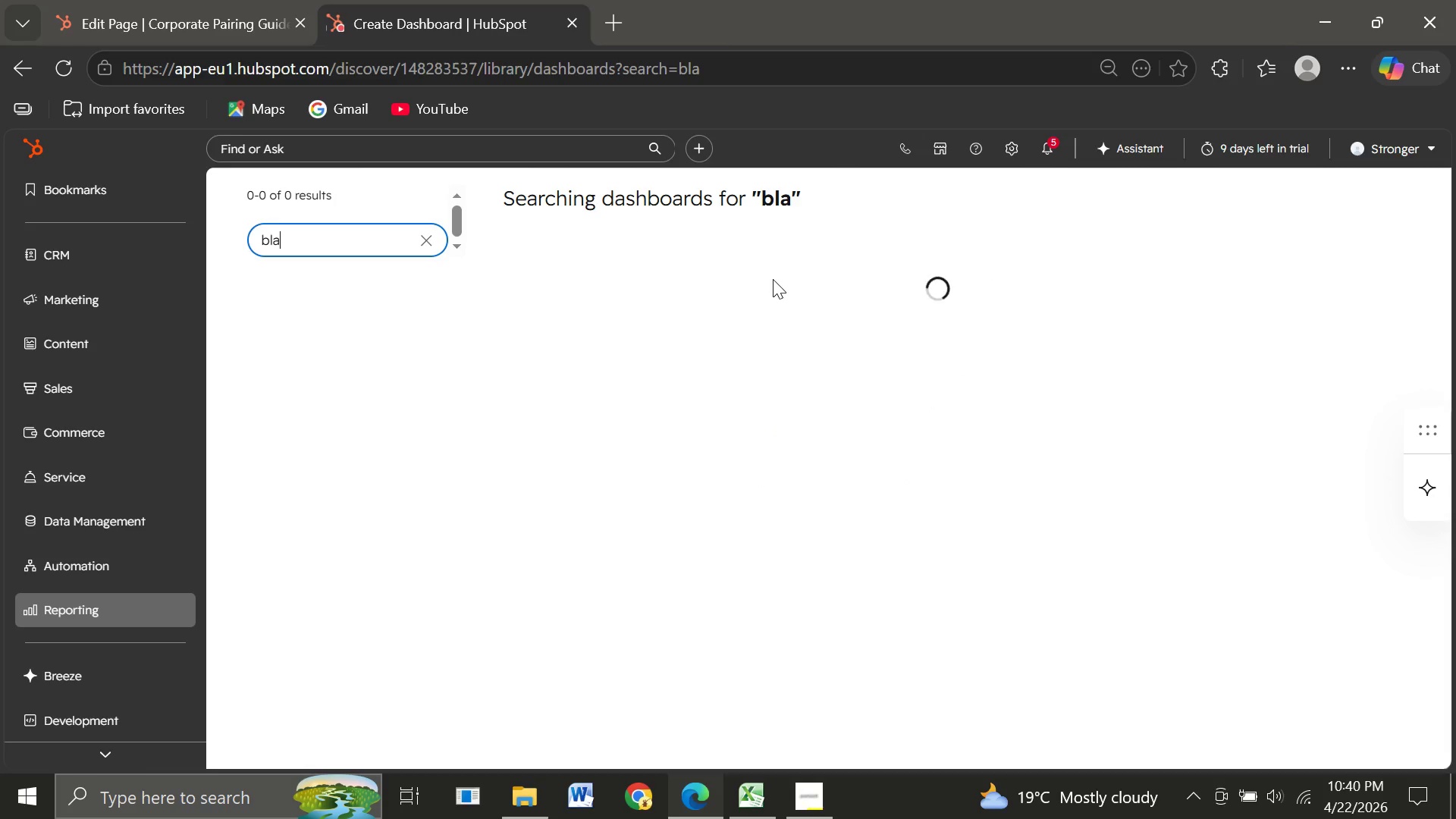 
key(Backspace)
 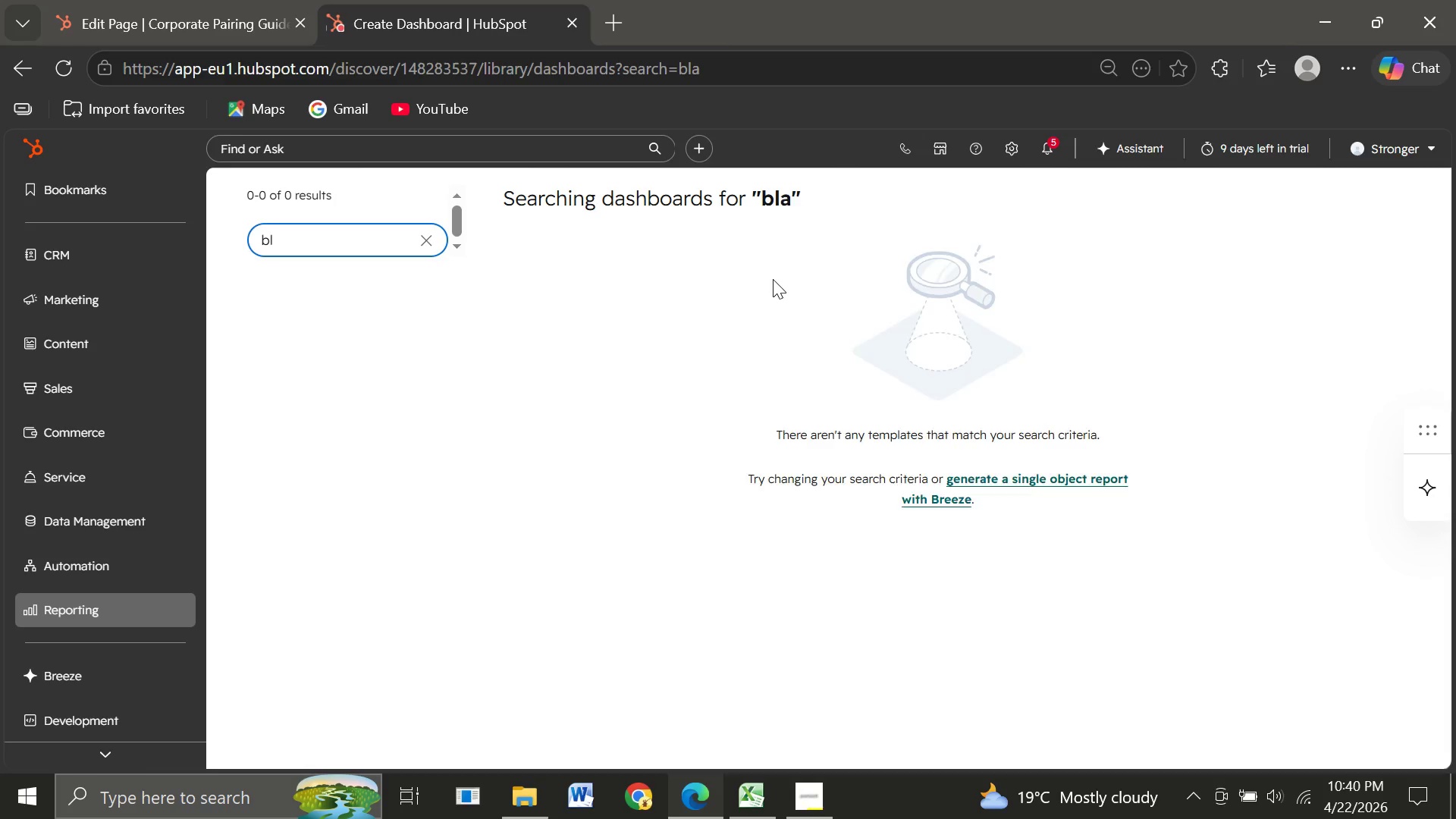 
key(Backspace)
 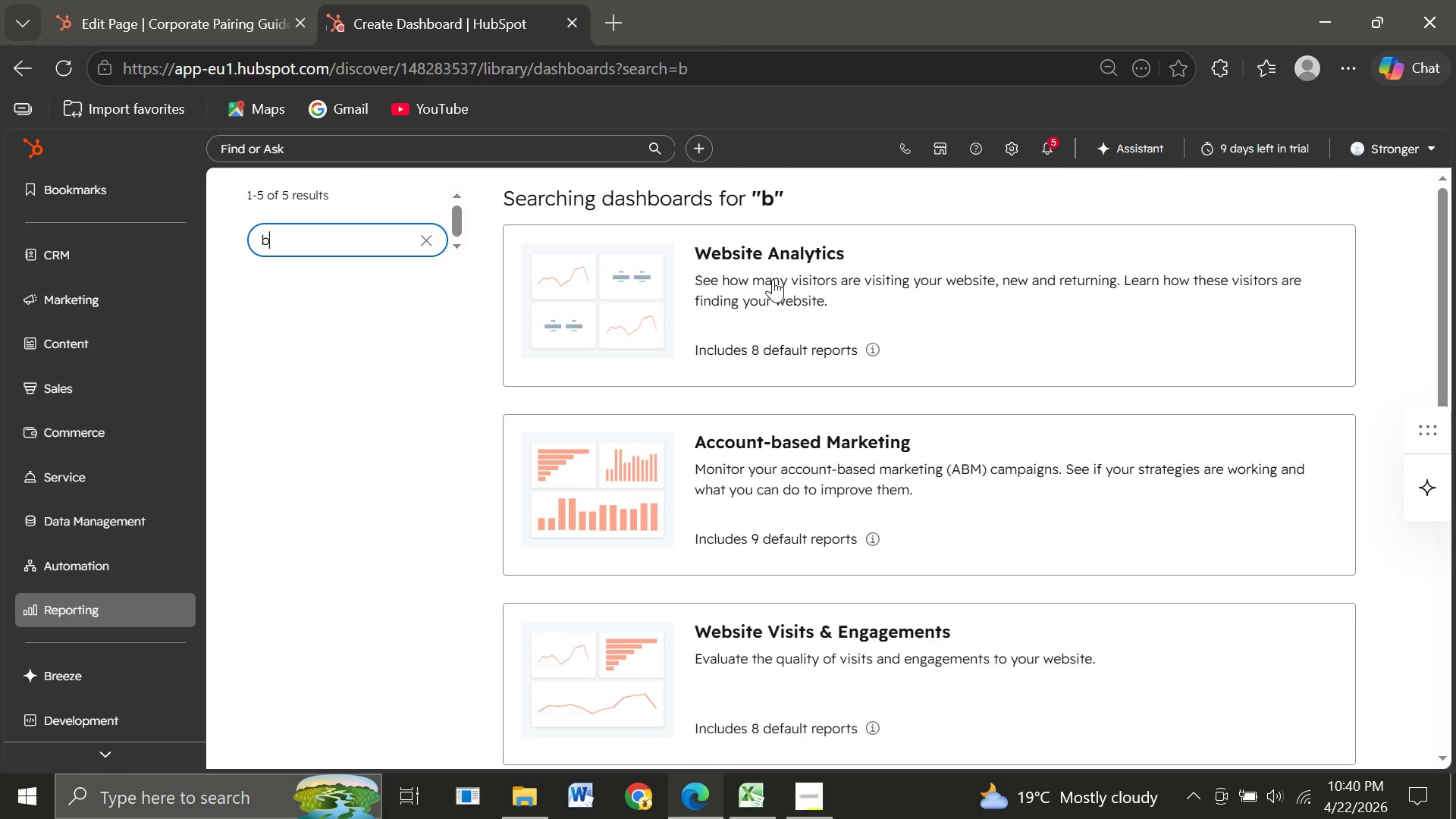 
key(Backspace)
 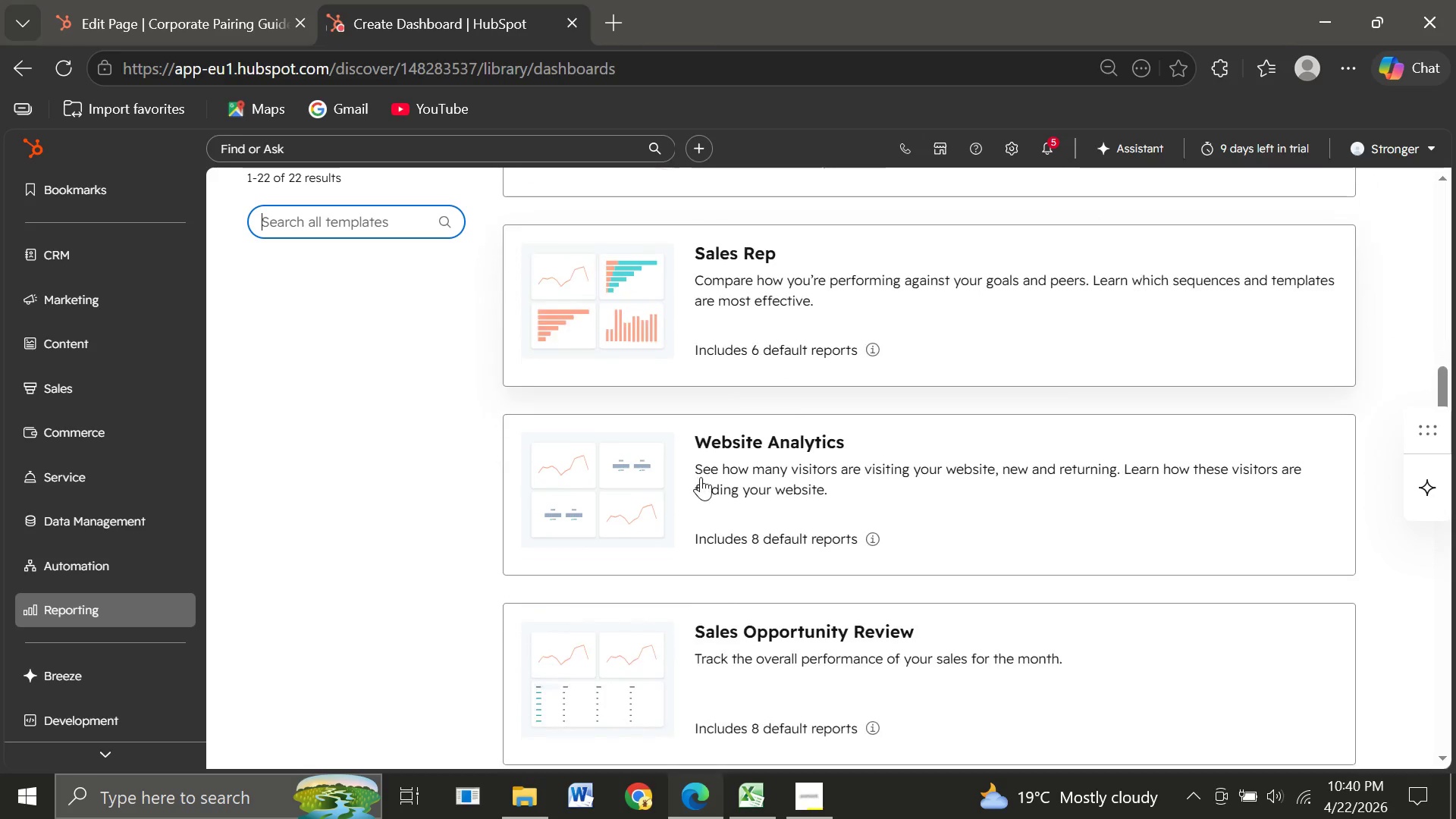 
wait(23.61)
 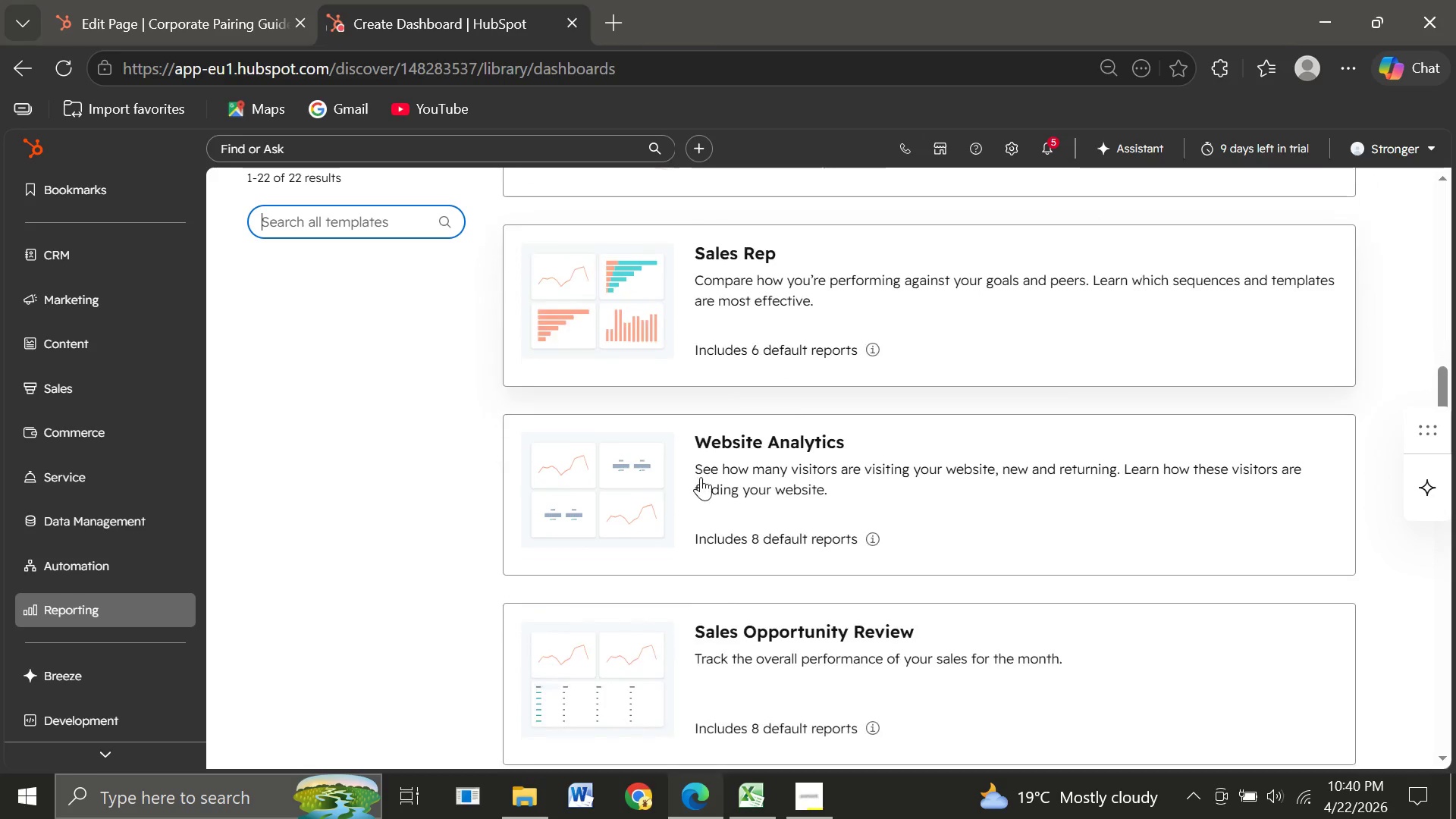 
left_click([142, 617])
 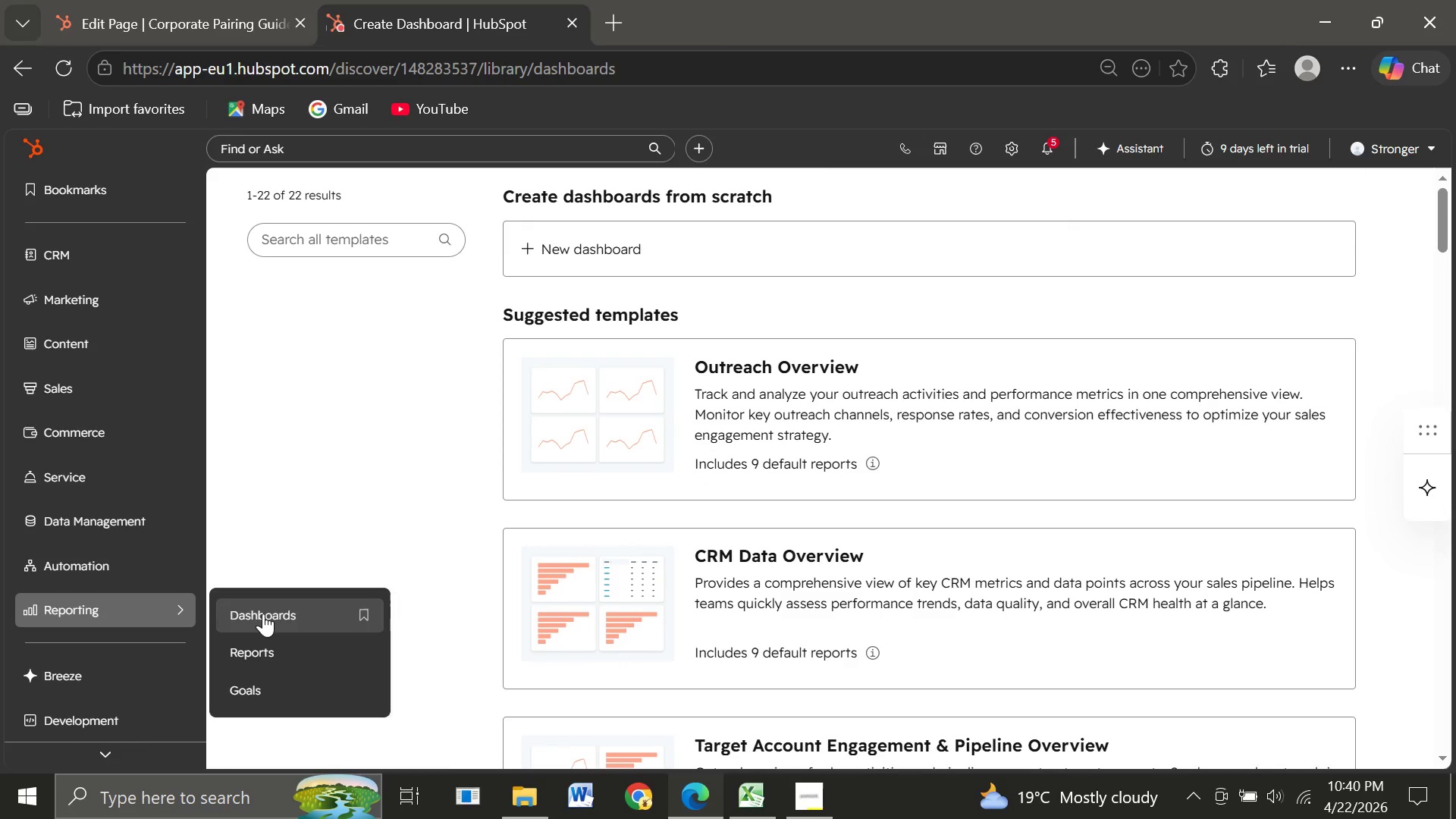 
left_click([263, 613])
 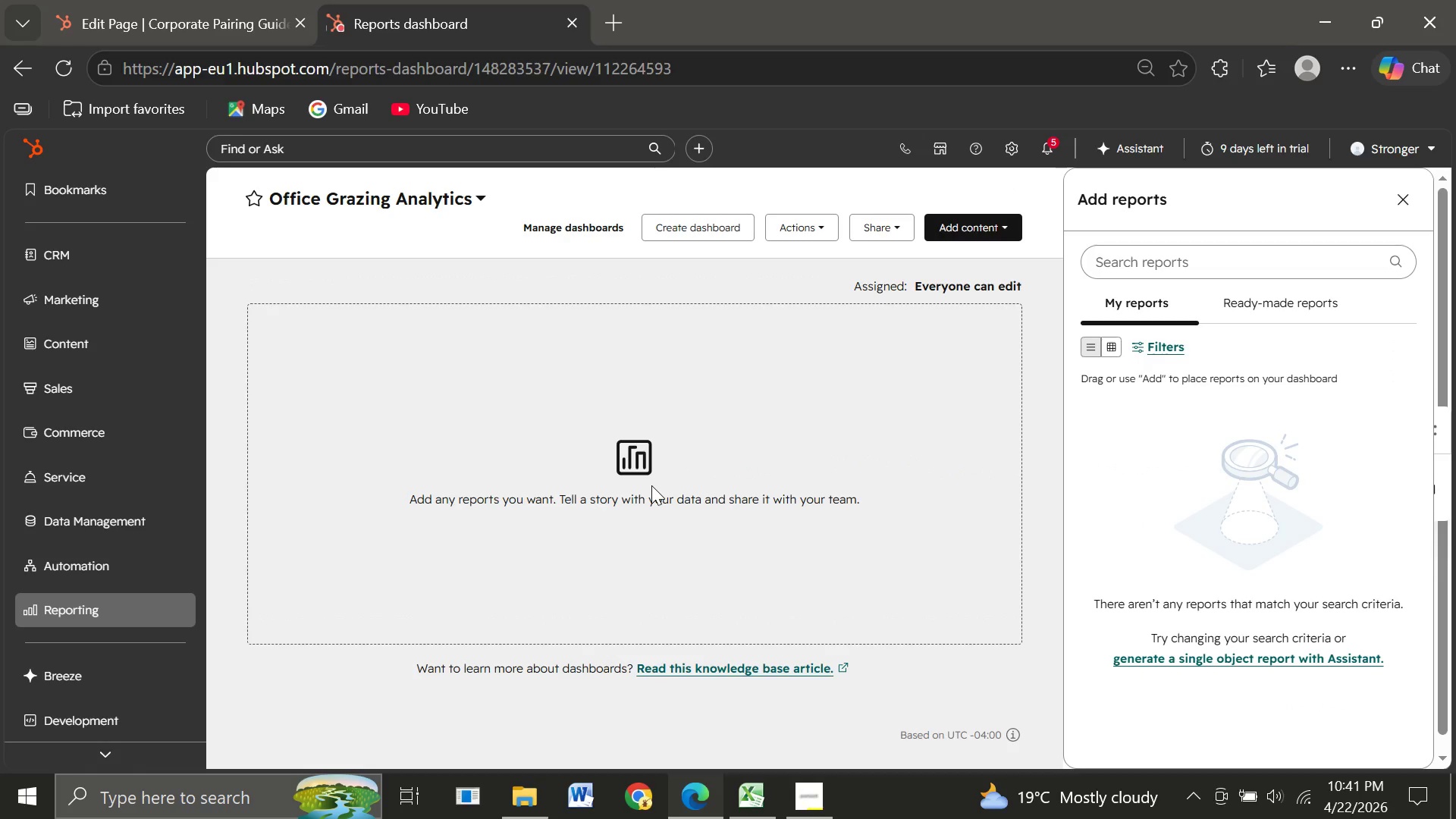 
wait(46.2)
 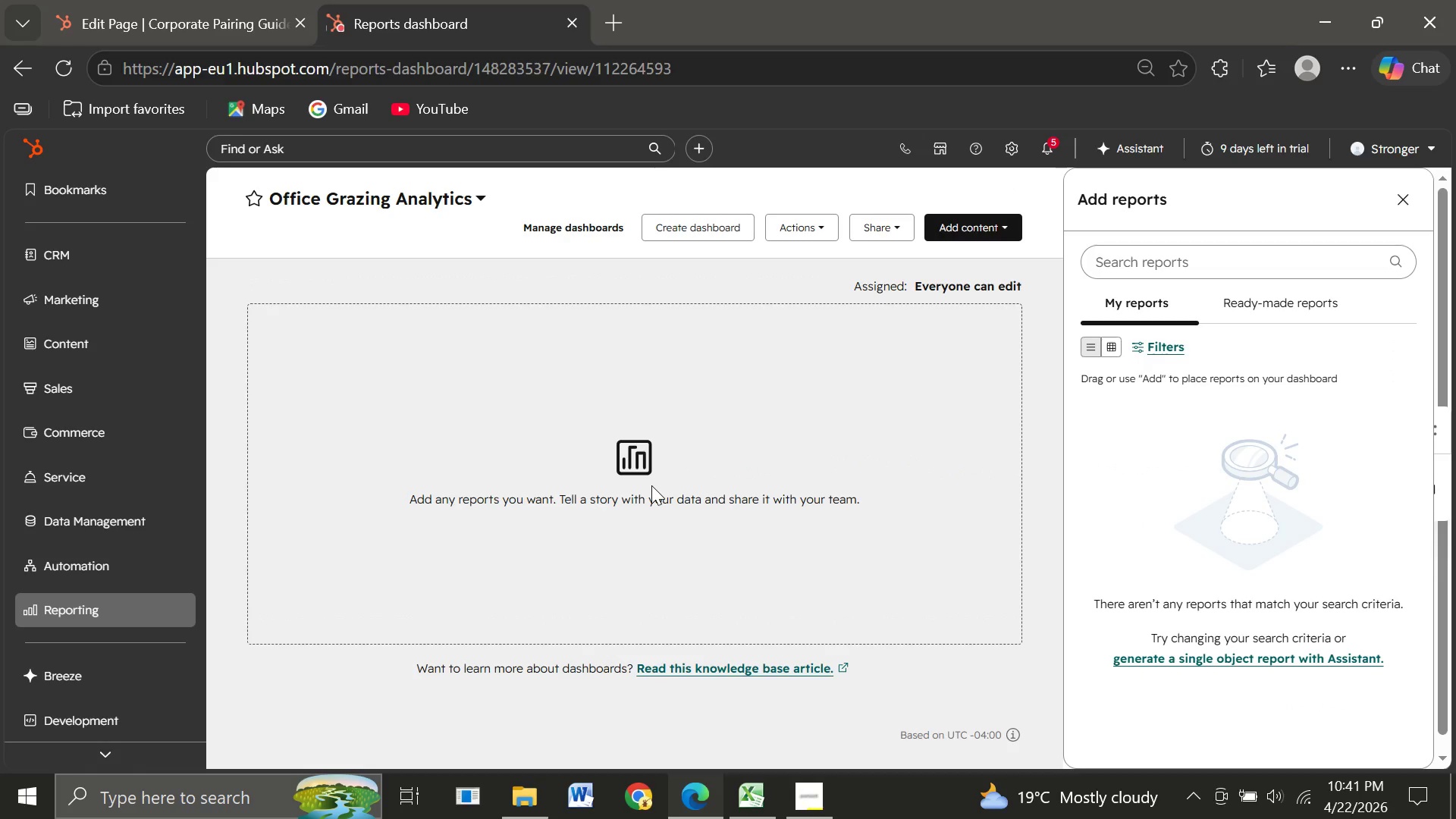 
left_click([1400, 205])
 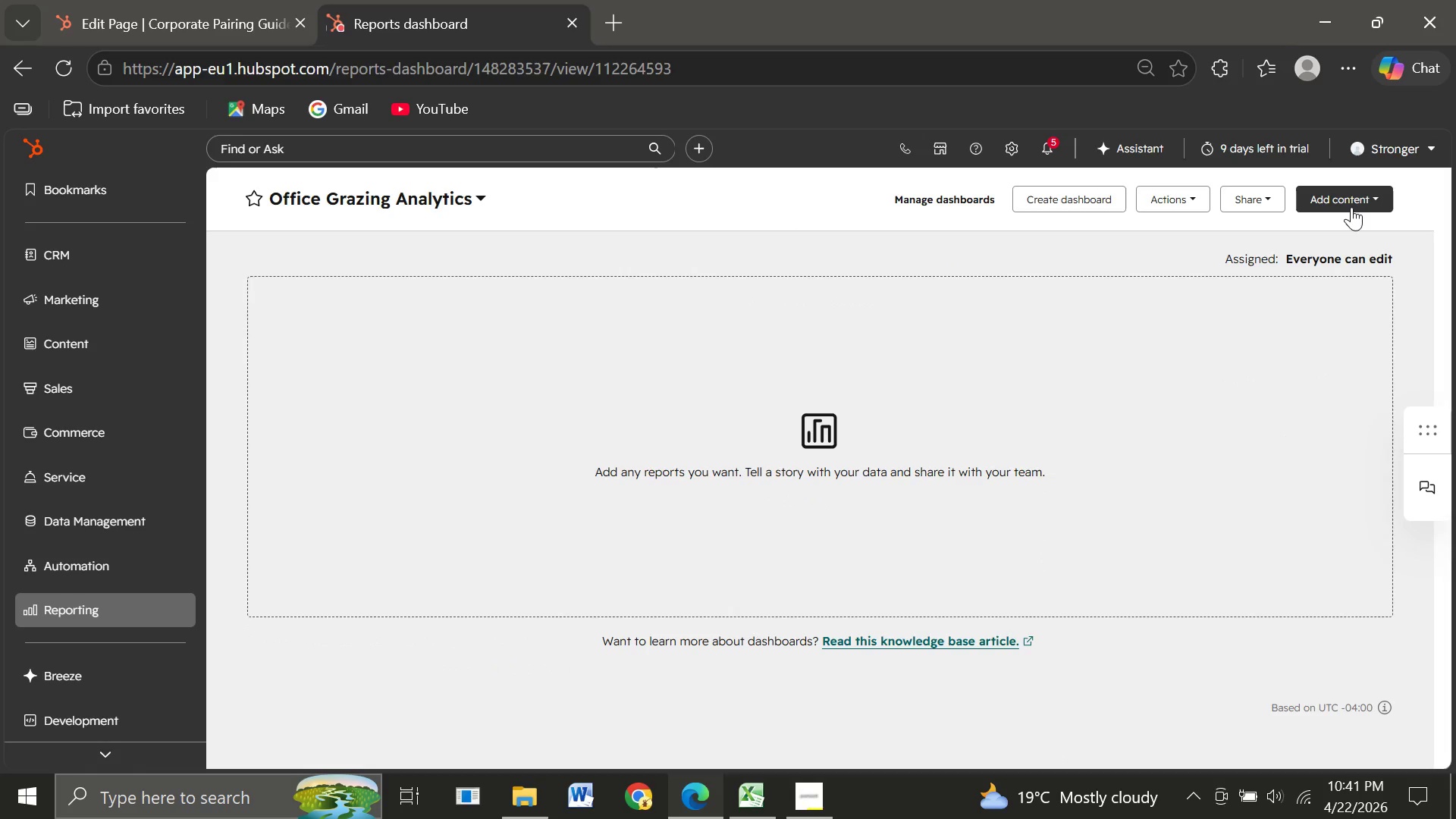 
left_click([1348, 203])
 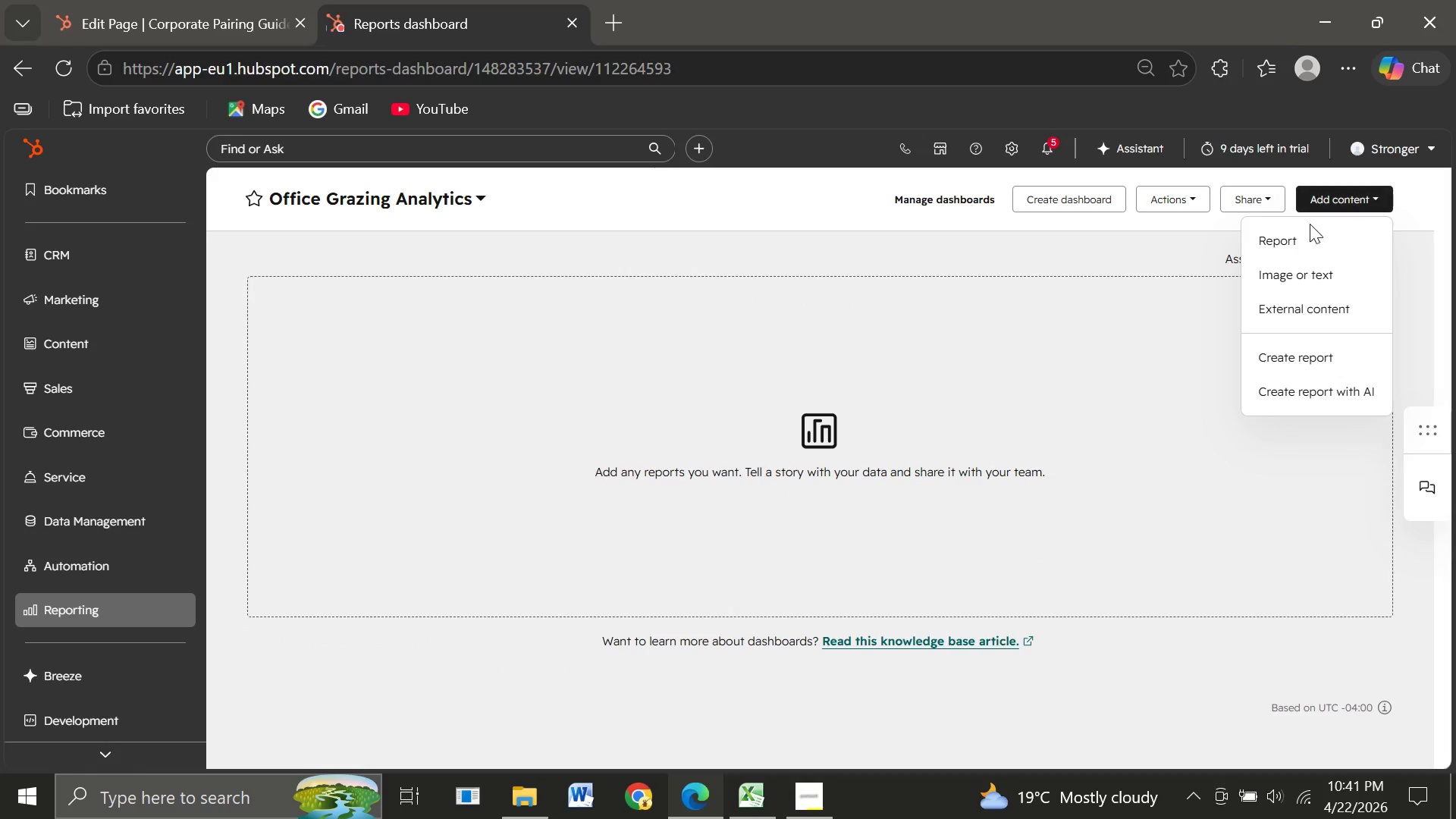 
left_click([1282, 234])
 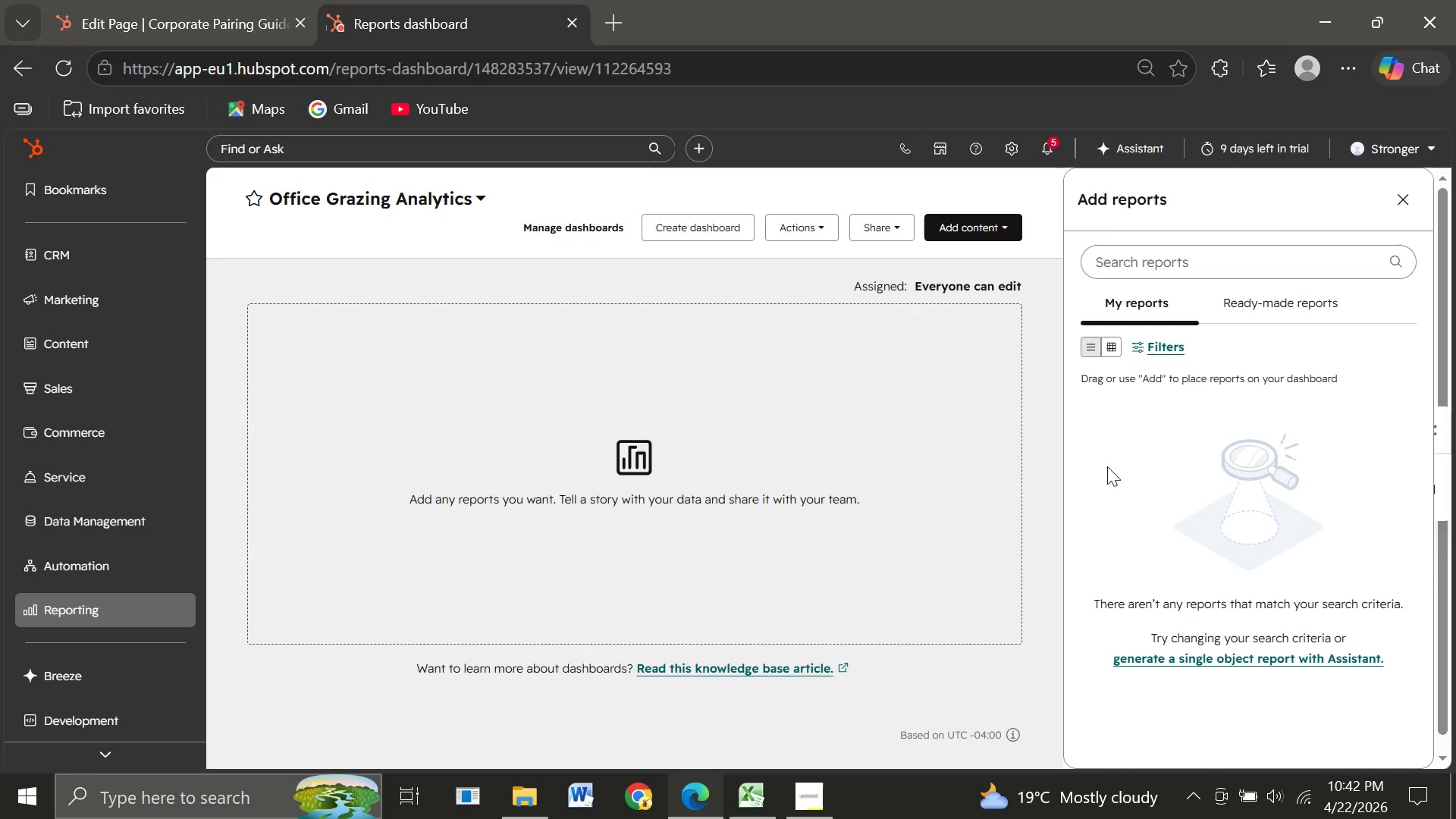 
wait(31.92)
 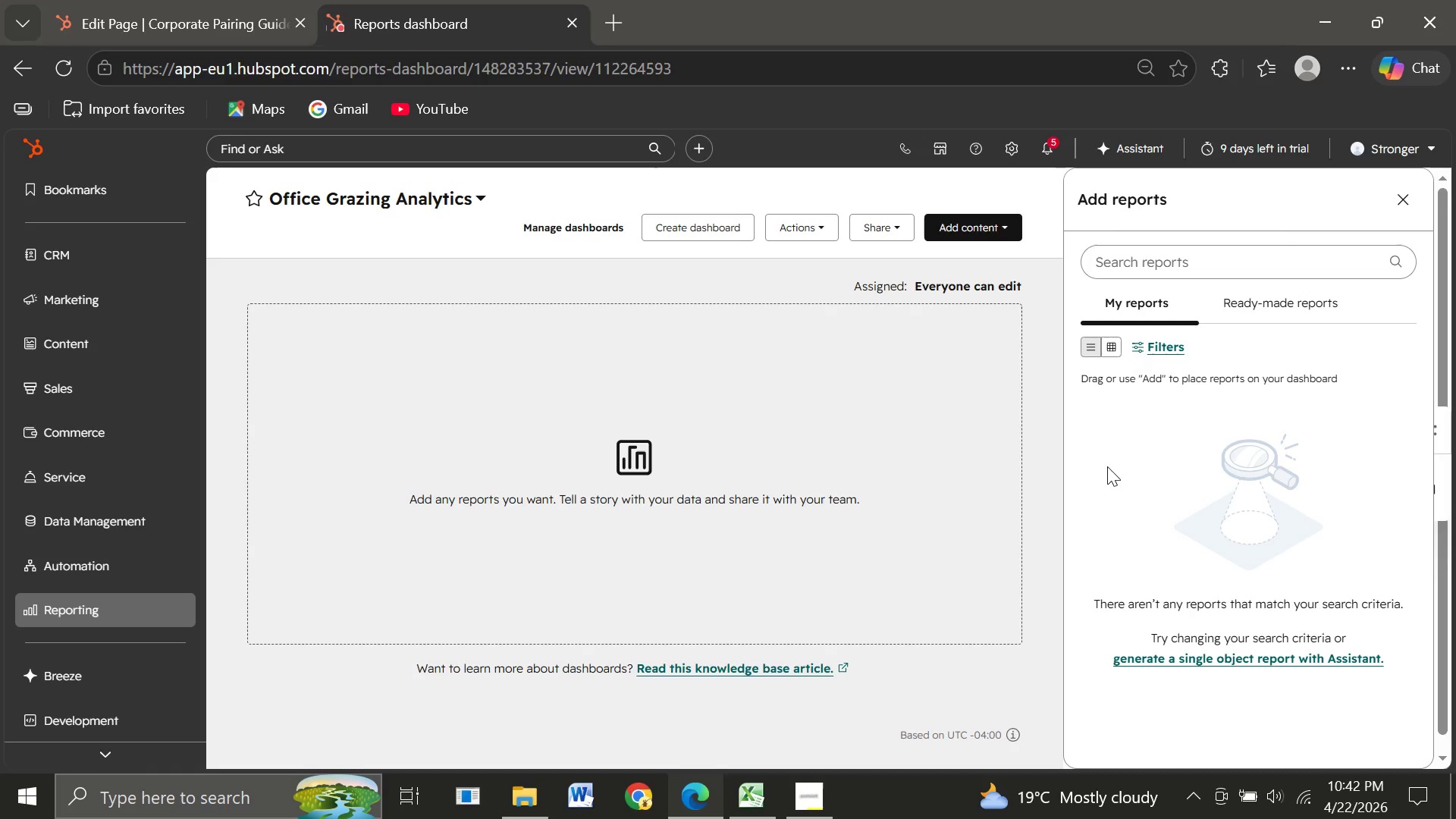 
left_click([1257, 306])
 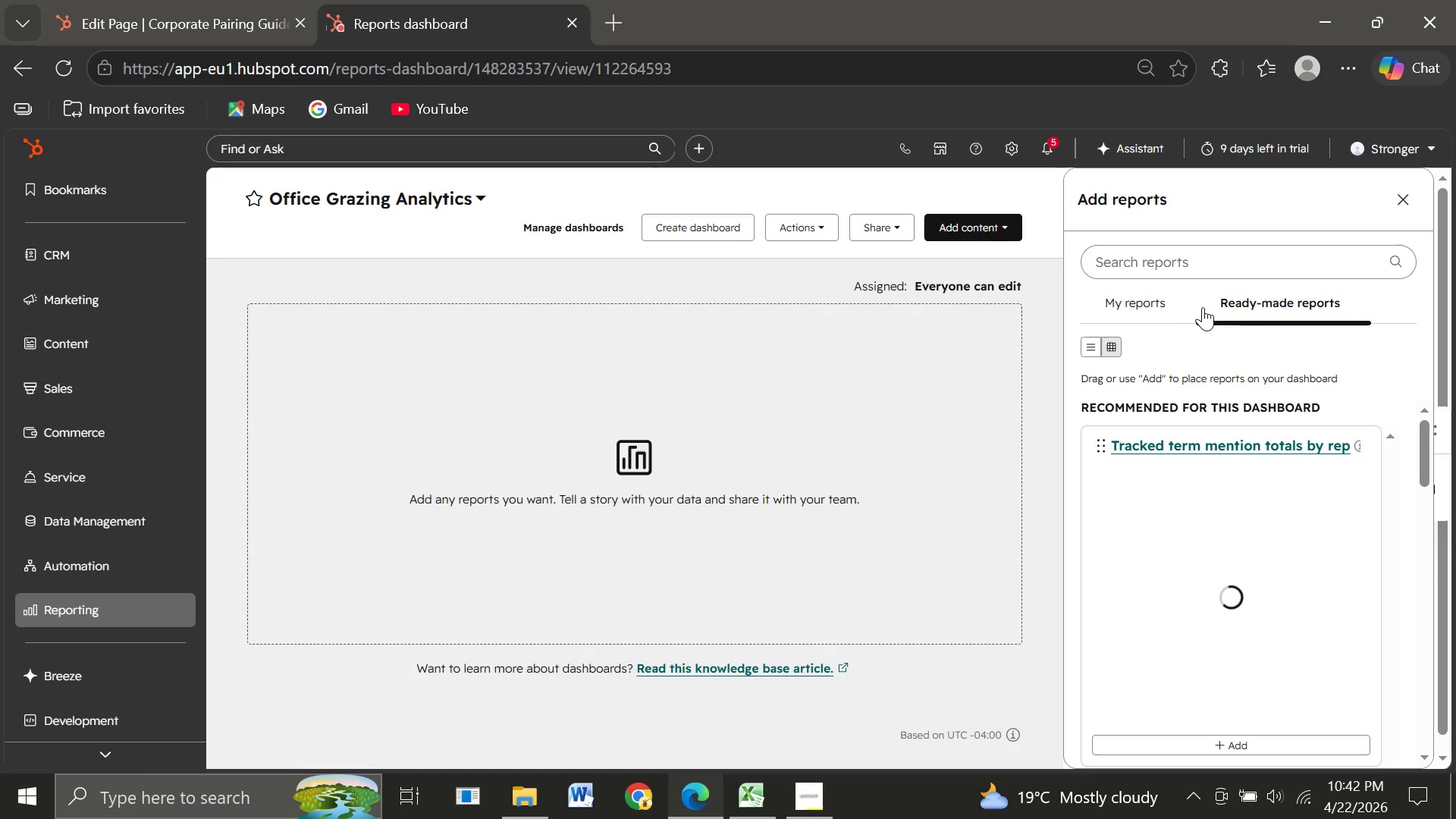 
mouse_move([1183, 358])
 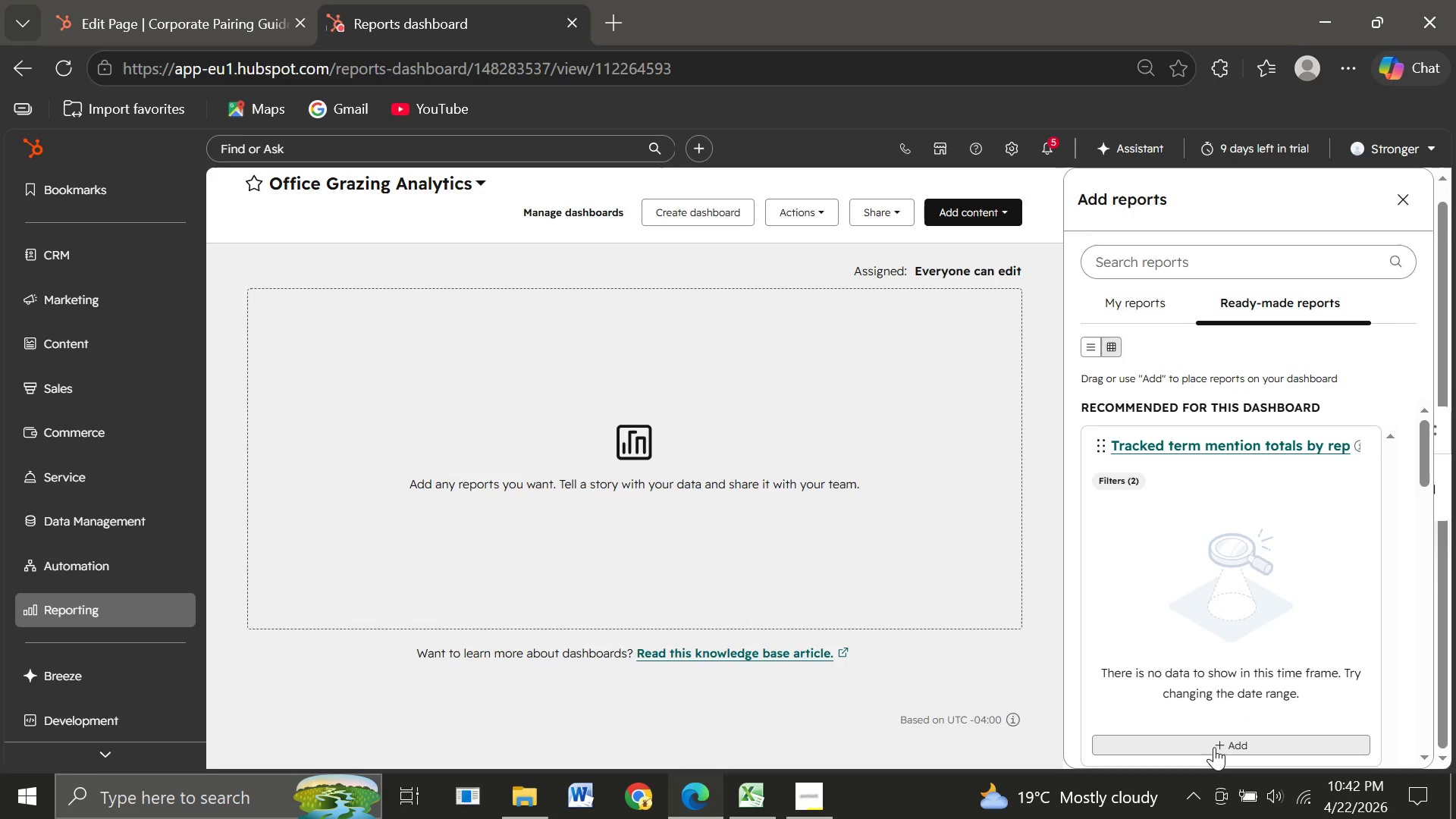 
wait(9.99)
 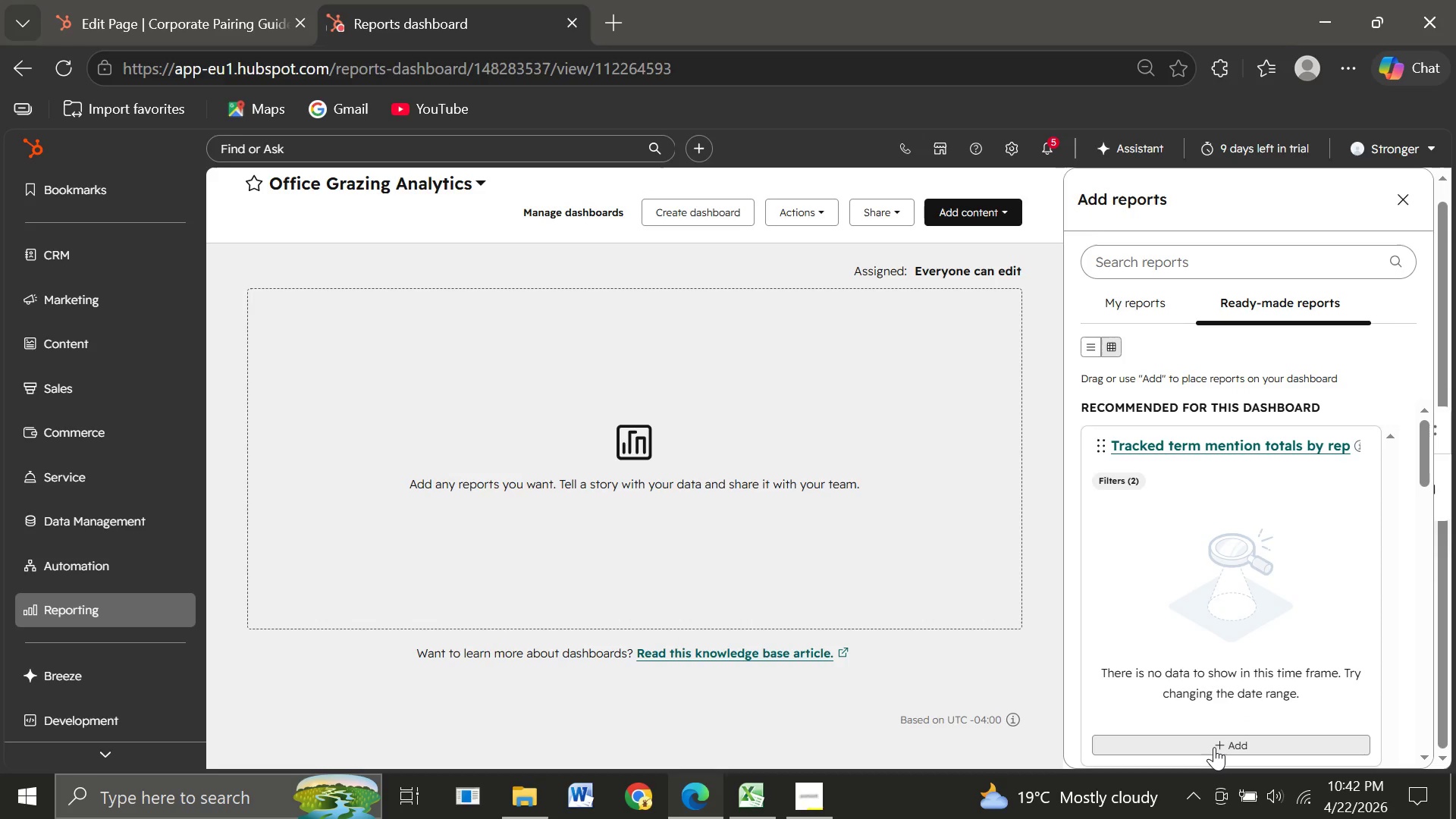 
left_click([1214, 747])
 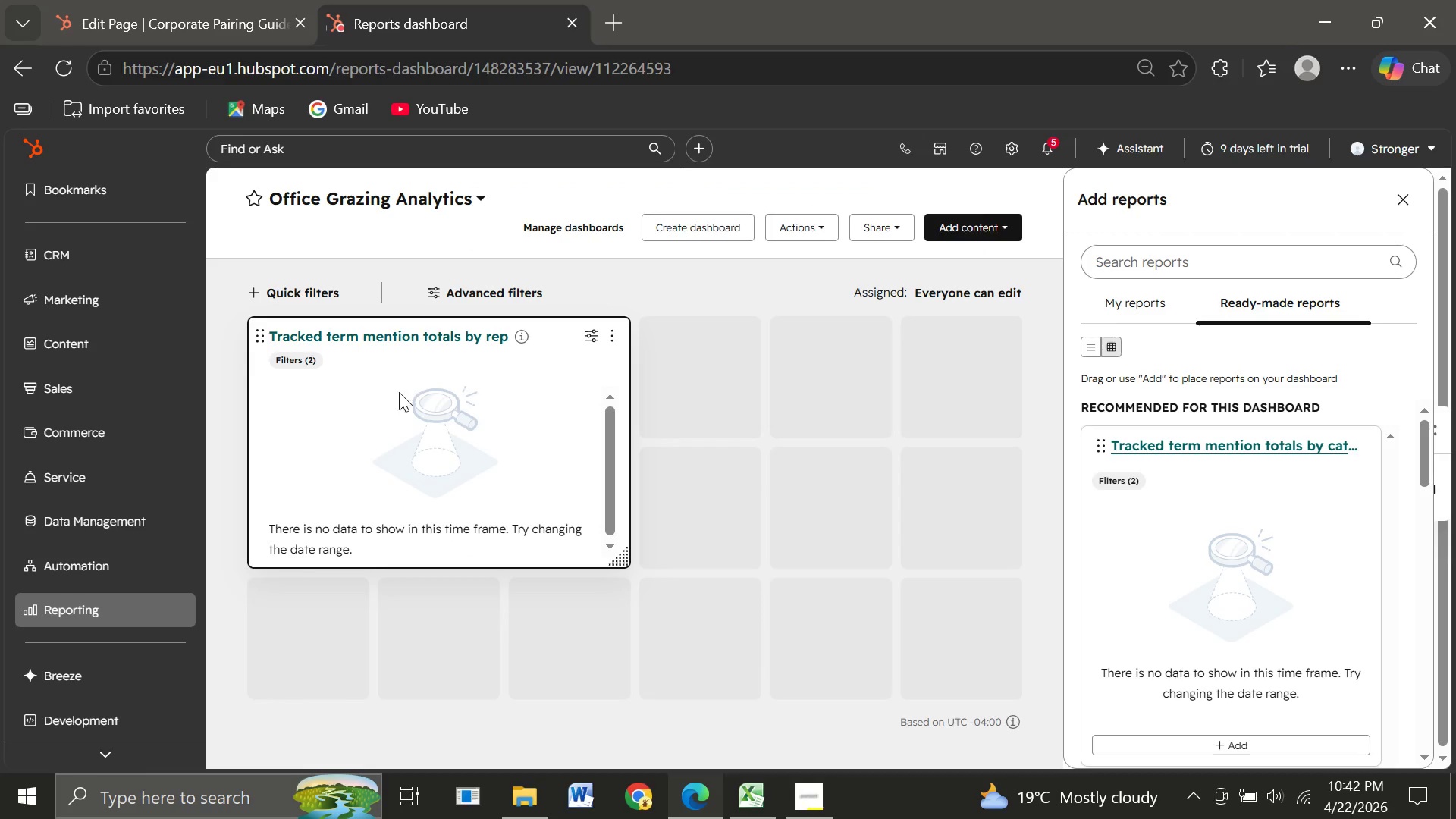 
wait(18.89)
 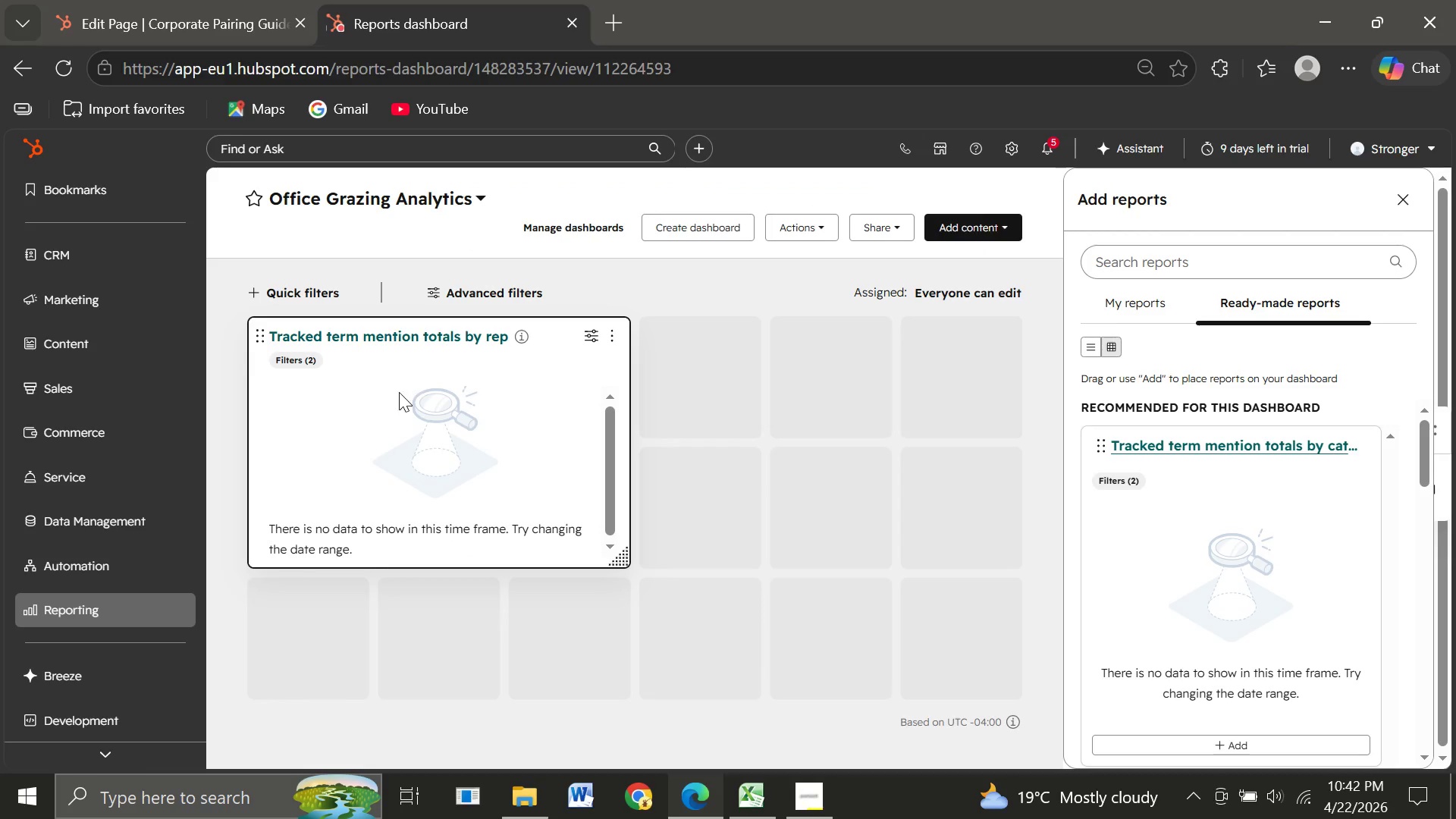 
left_click([488, 412])
 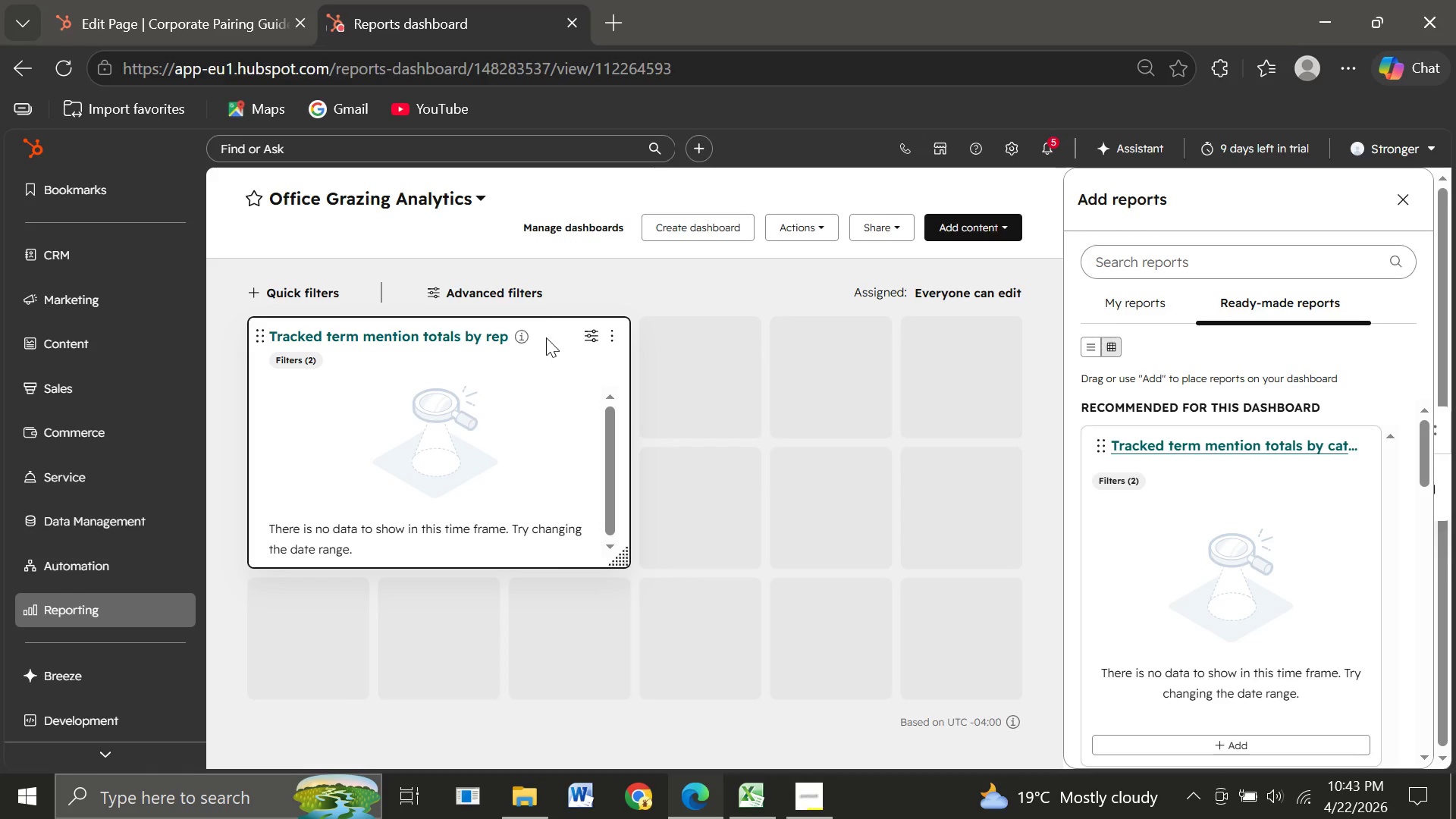 
wait(15.66)
 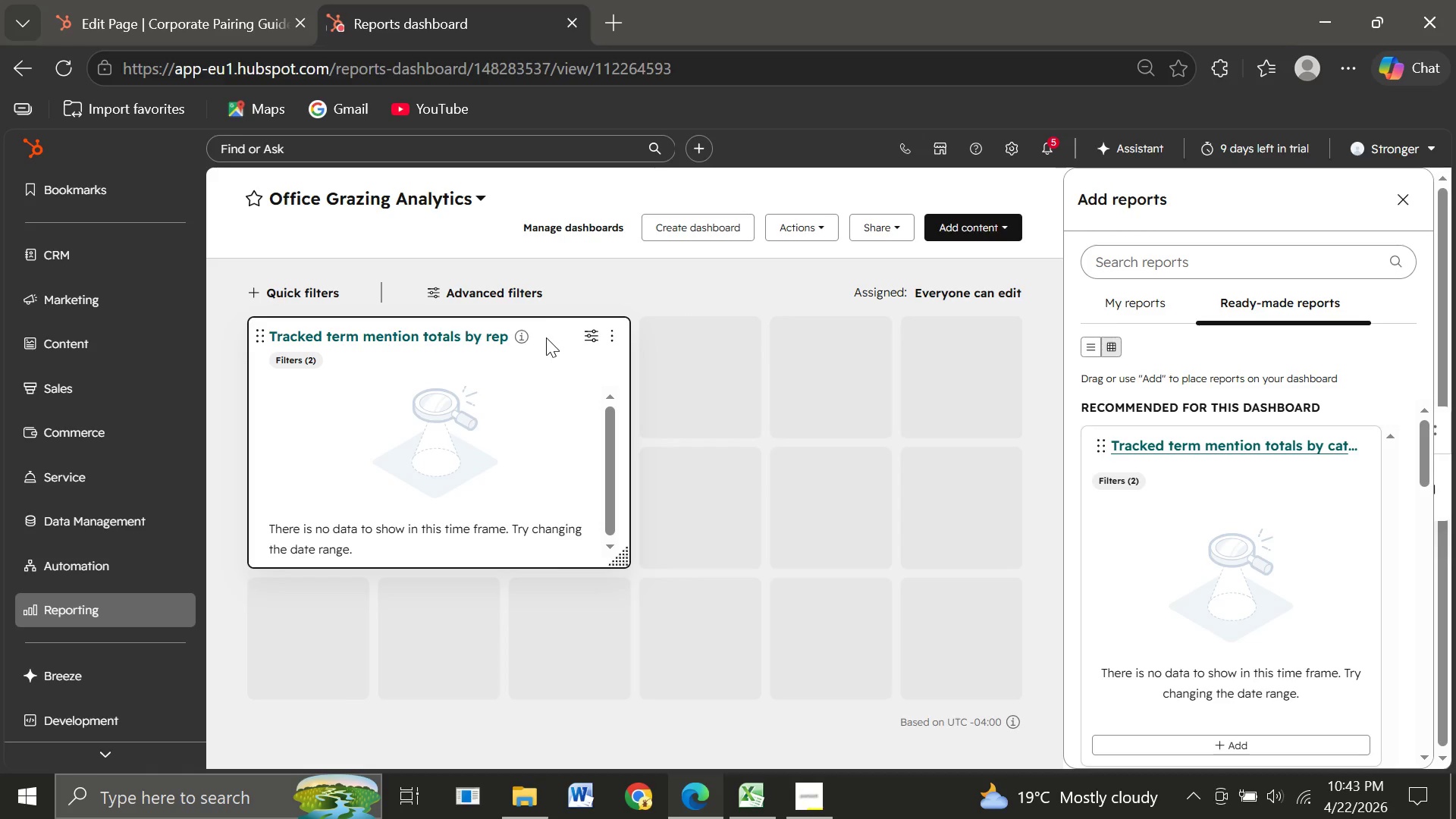 
left_click([617, 337])
 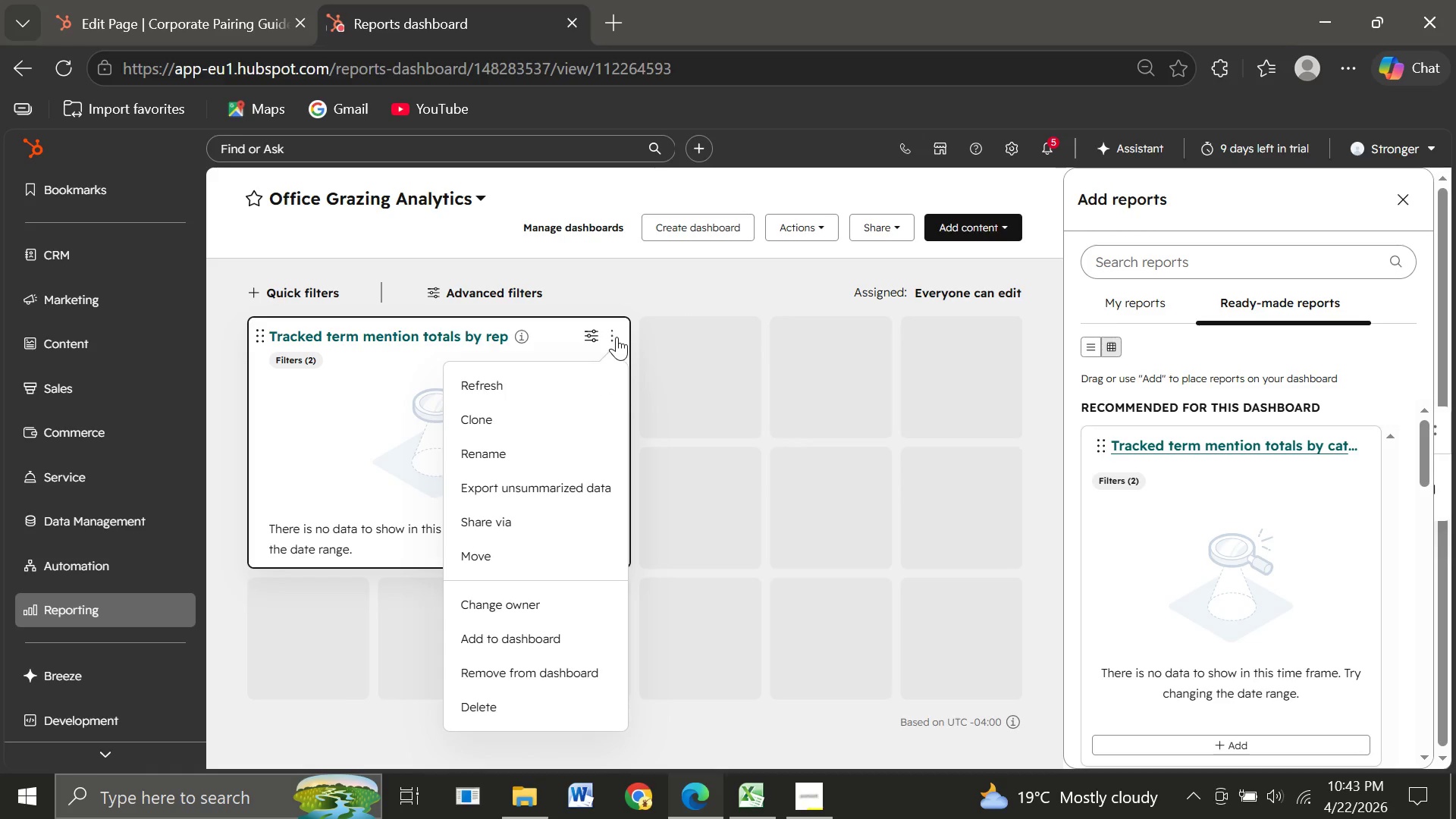 
wait(11.64)
 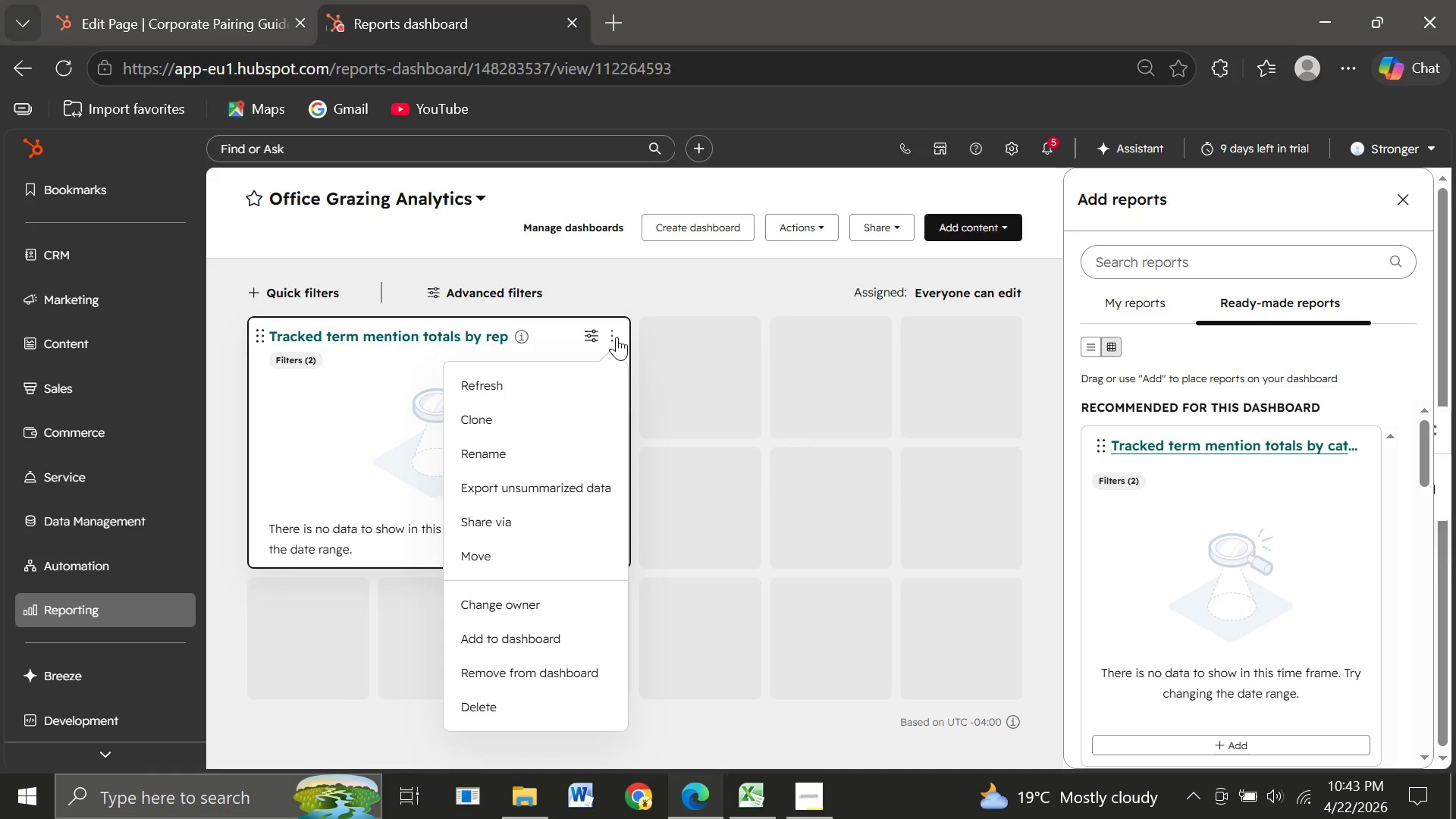 
left_click([487, 701])
 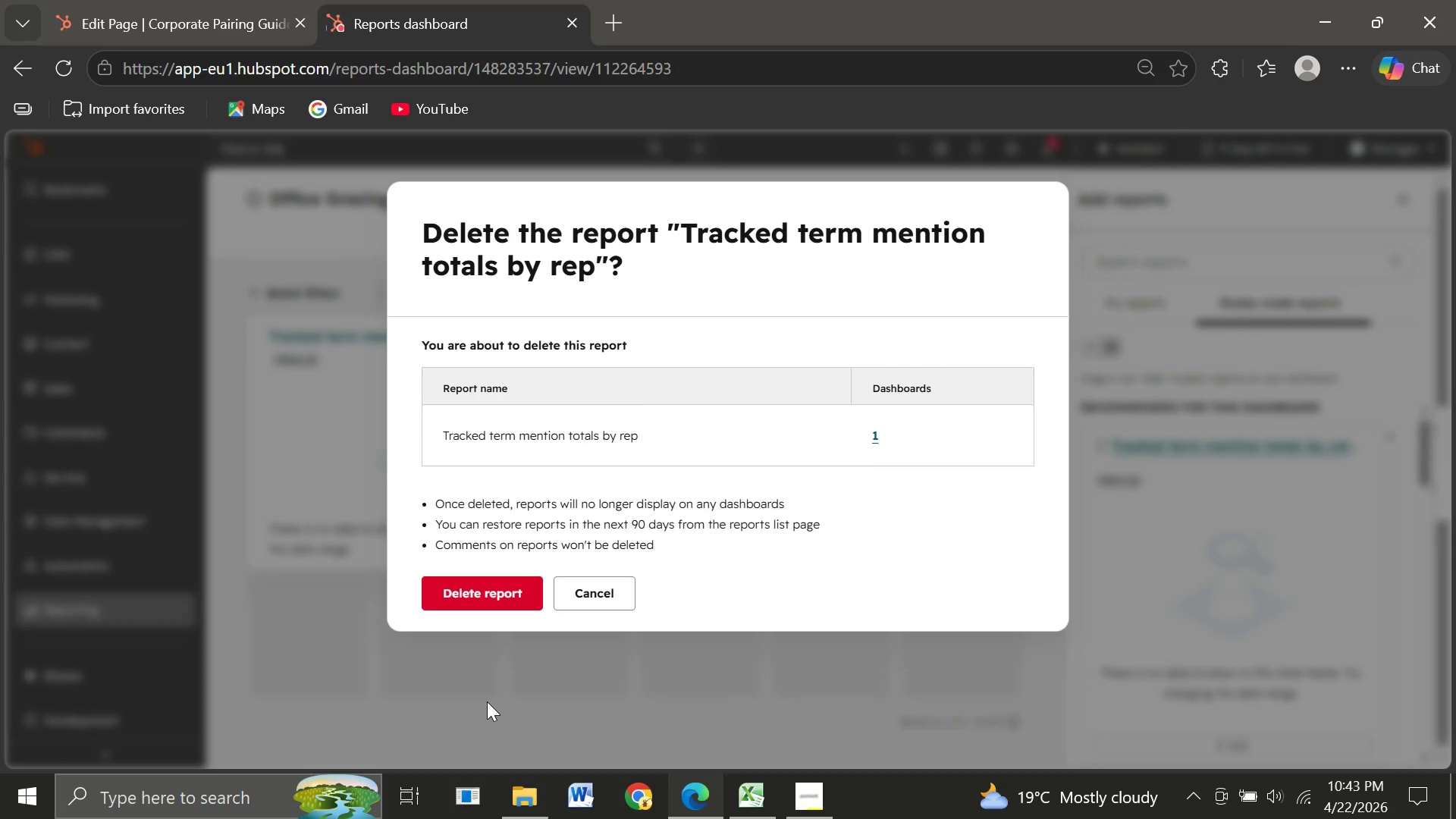 
wait(19.72)
 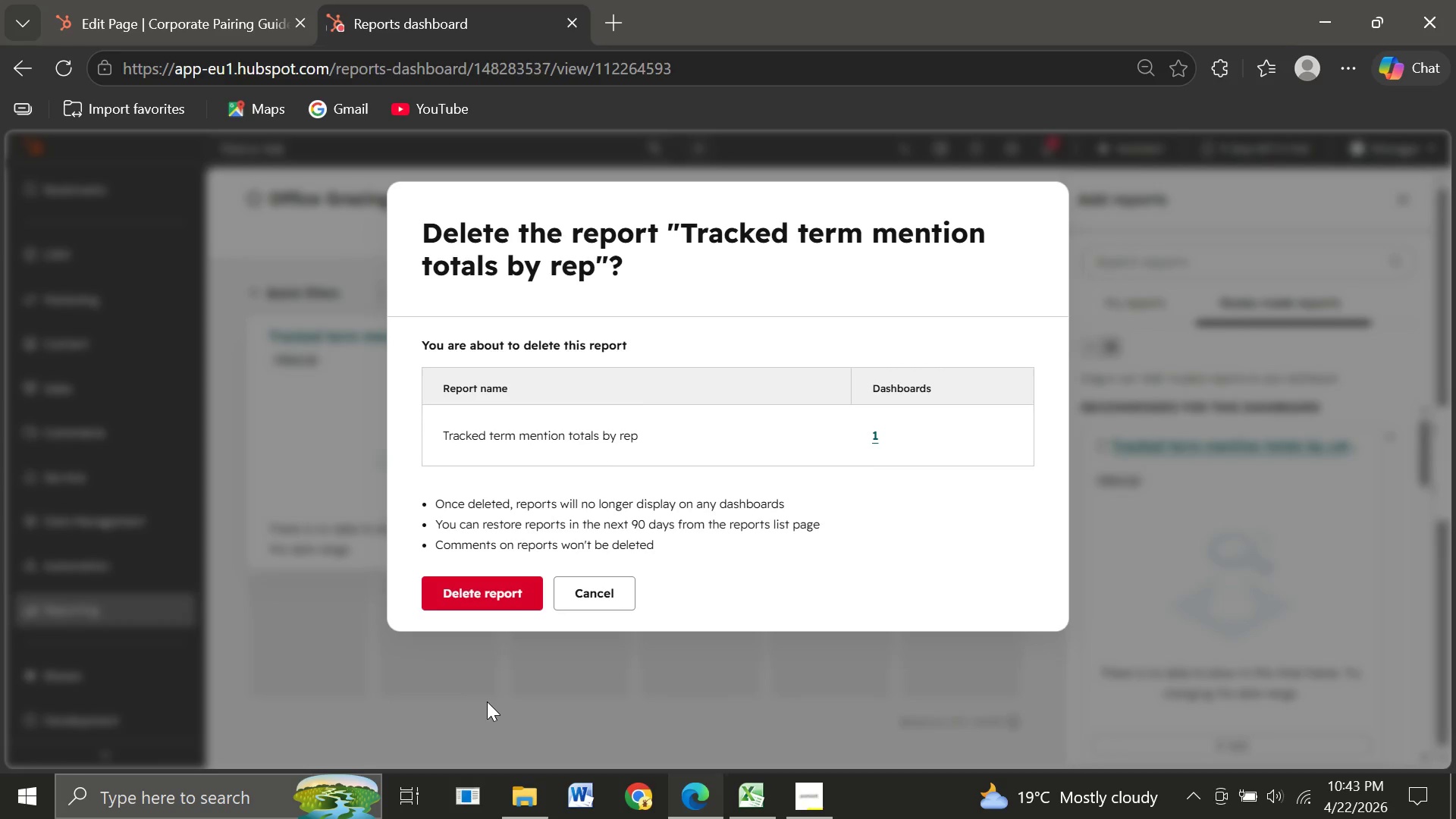 
left_click([529, 592])
 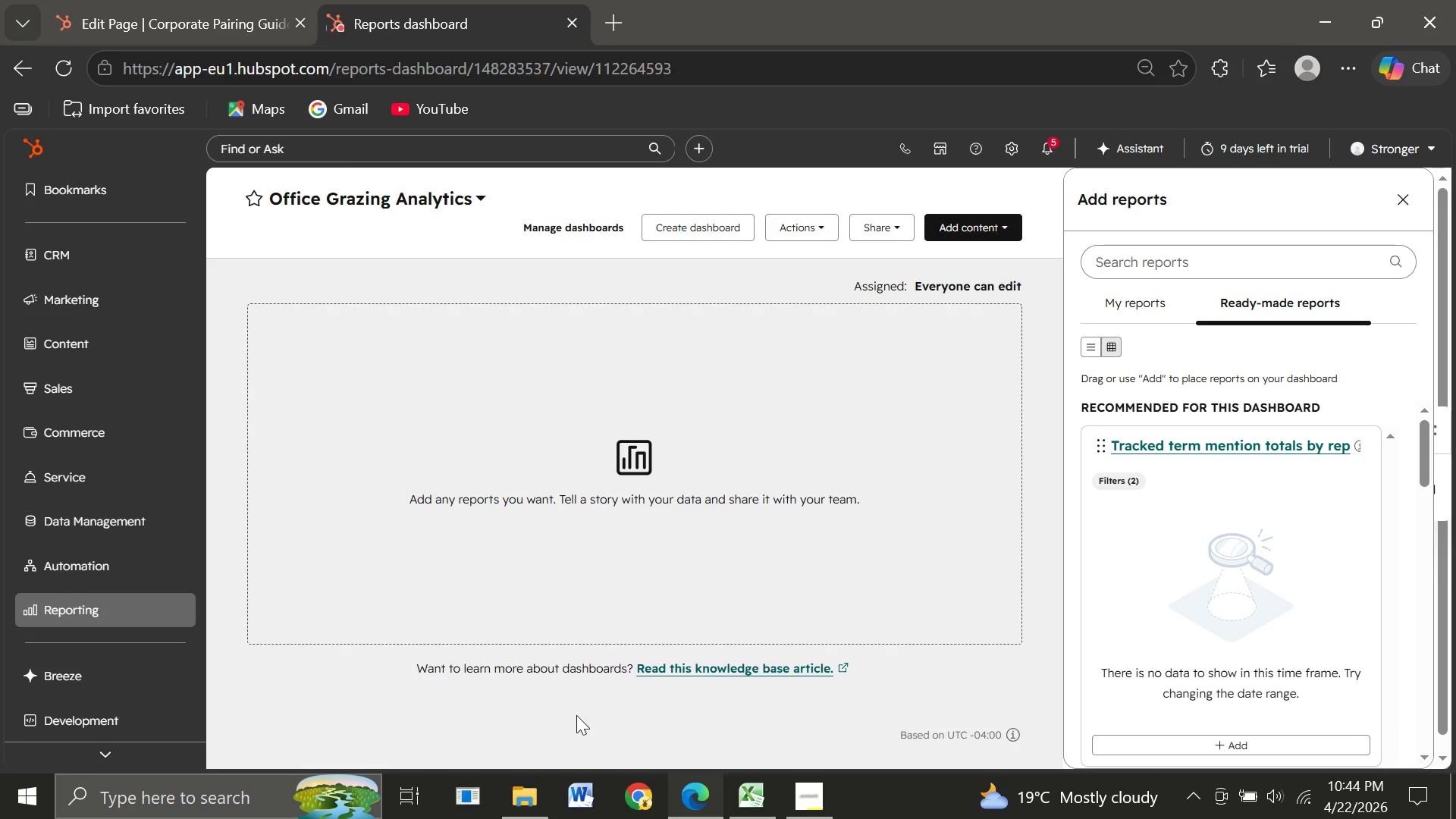 
wait(56.8)
 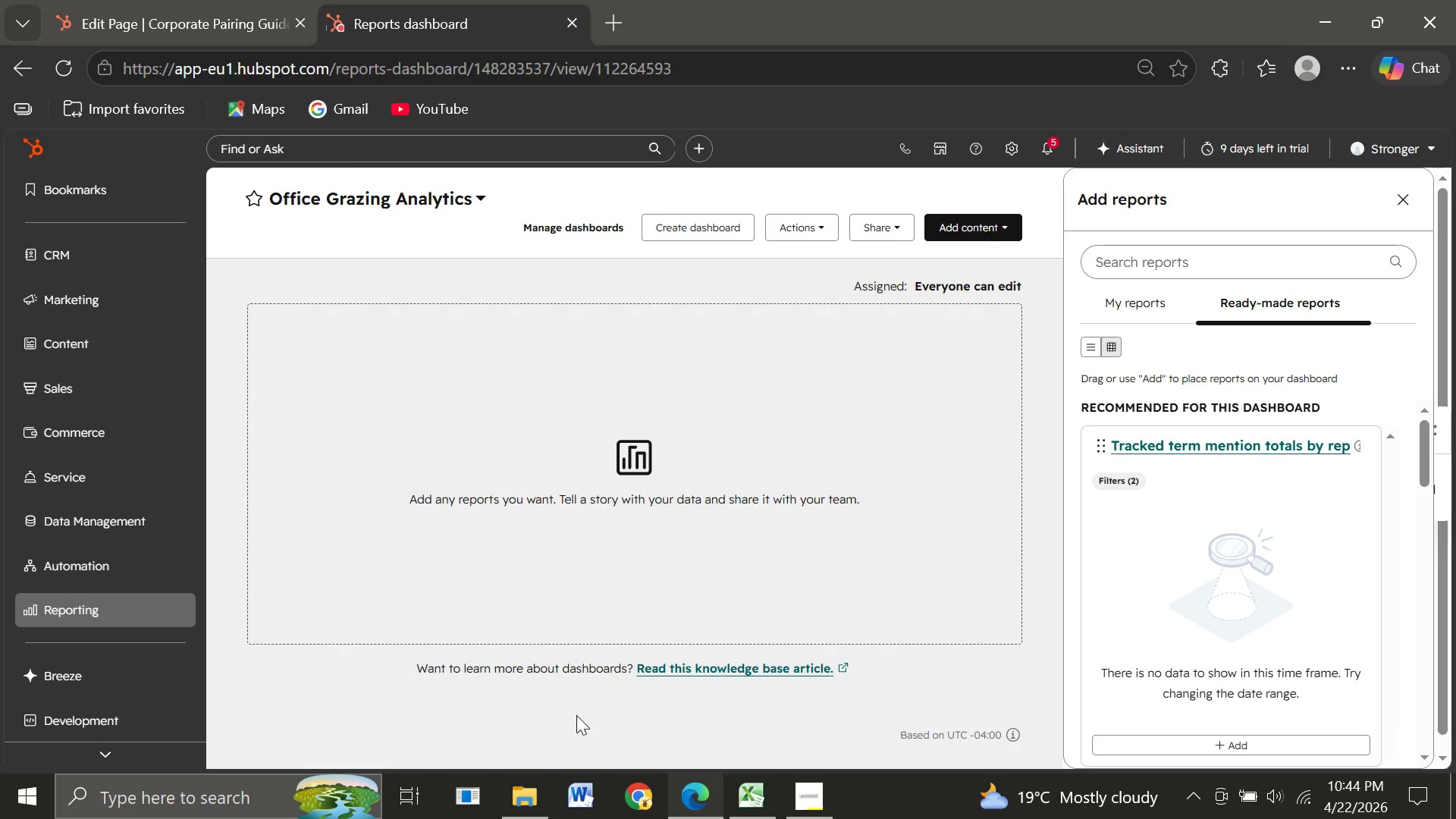 
left_click([978, 227])
 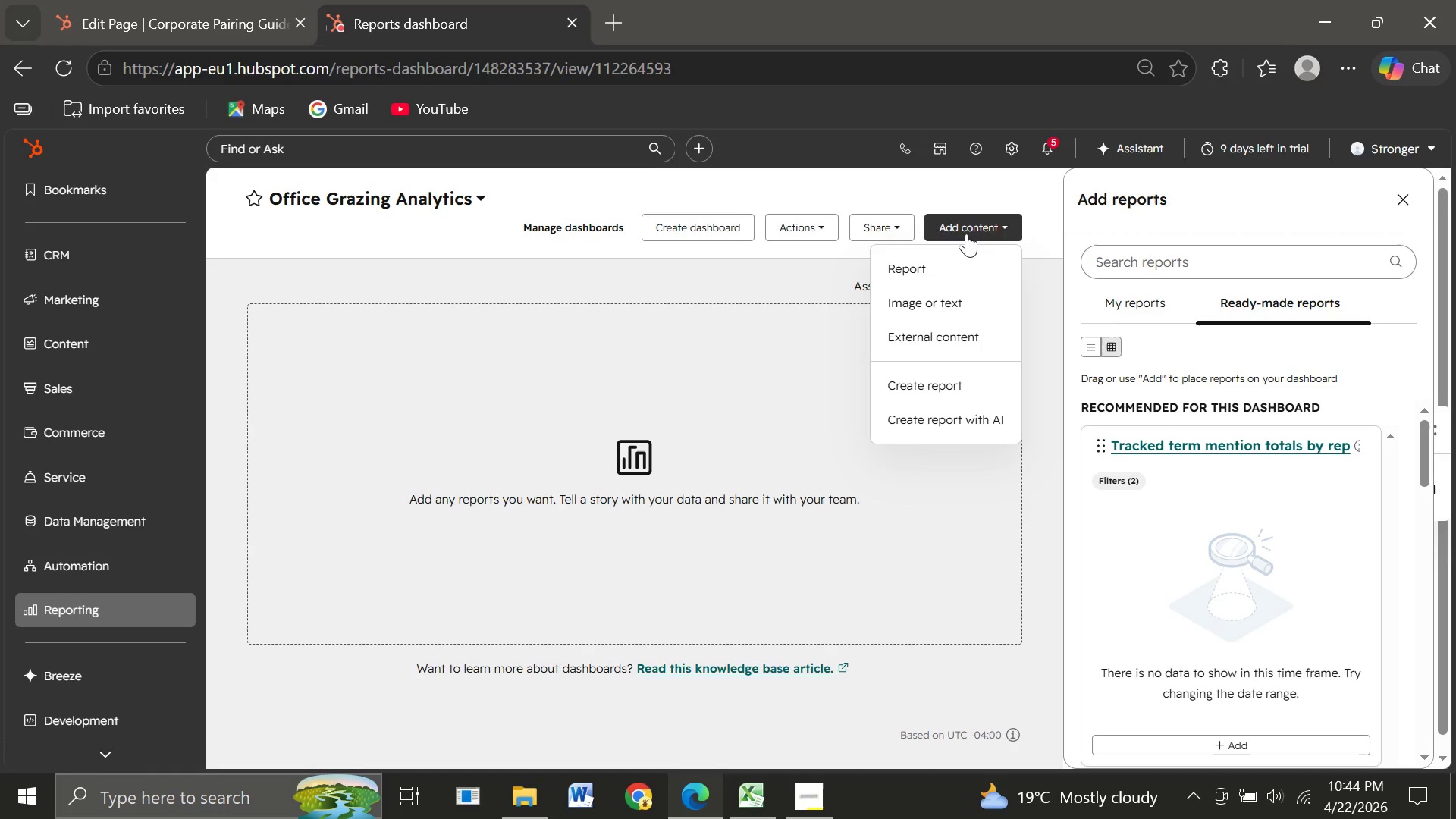 
wait(8.31)
 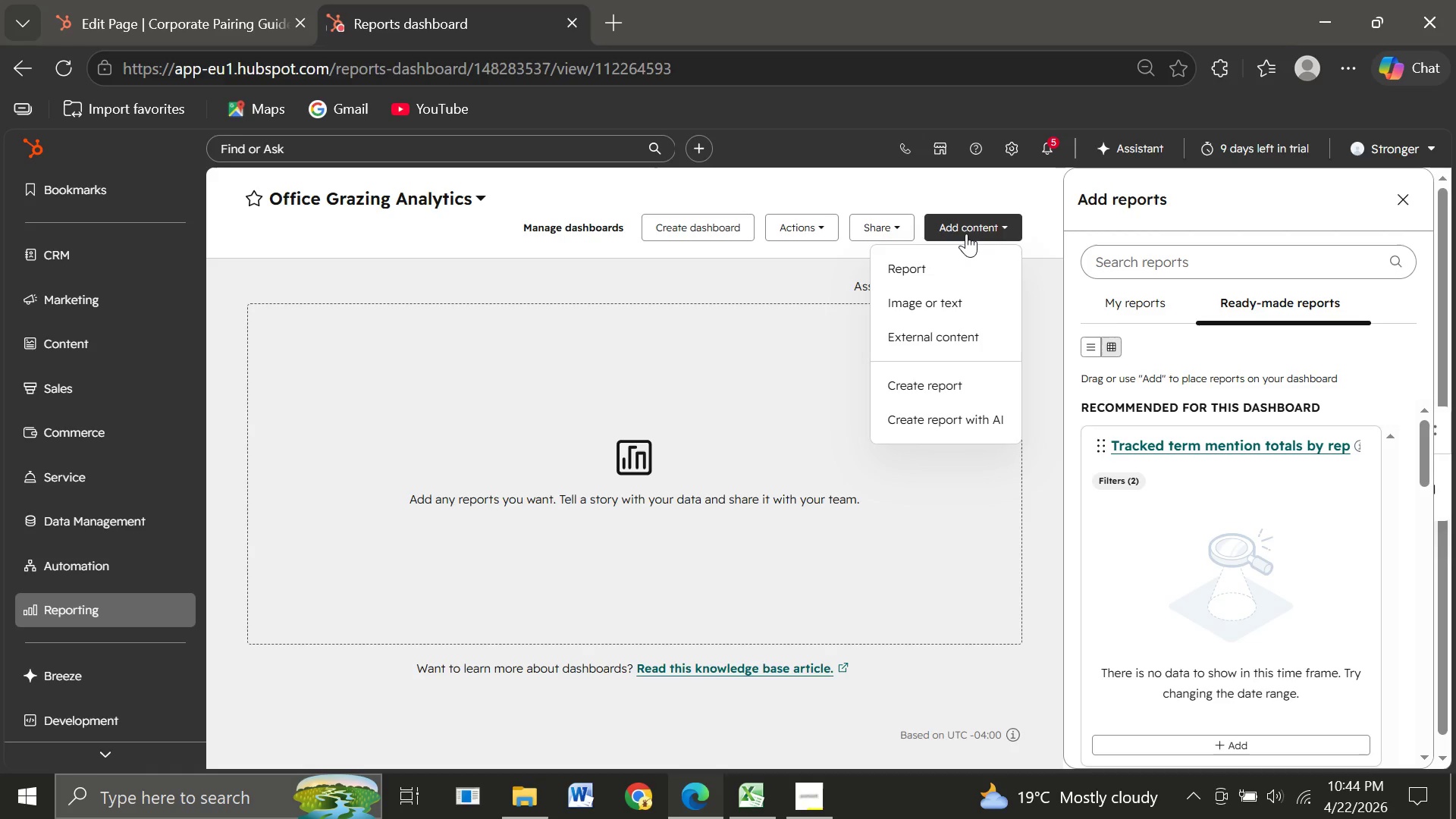 
left_click([943, 378])
 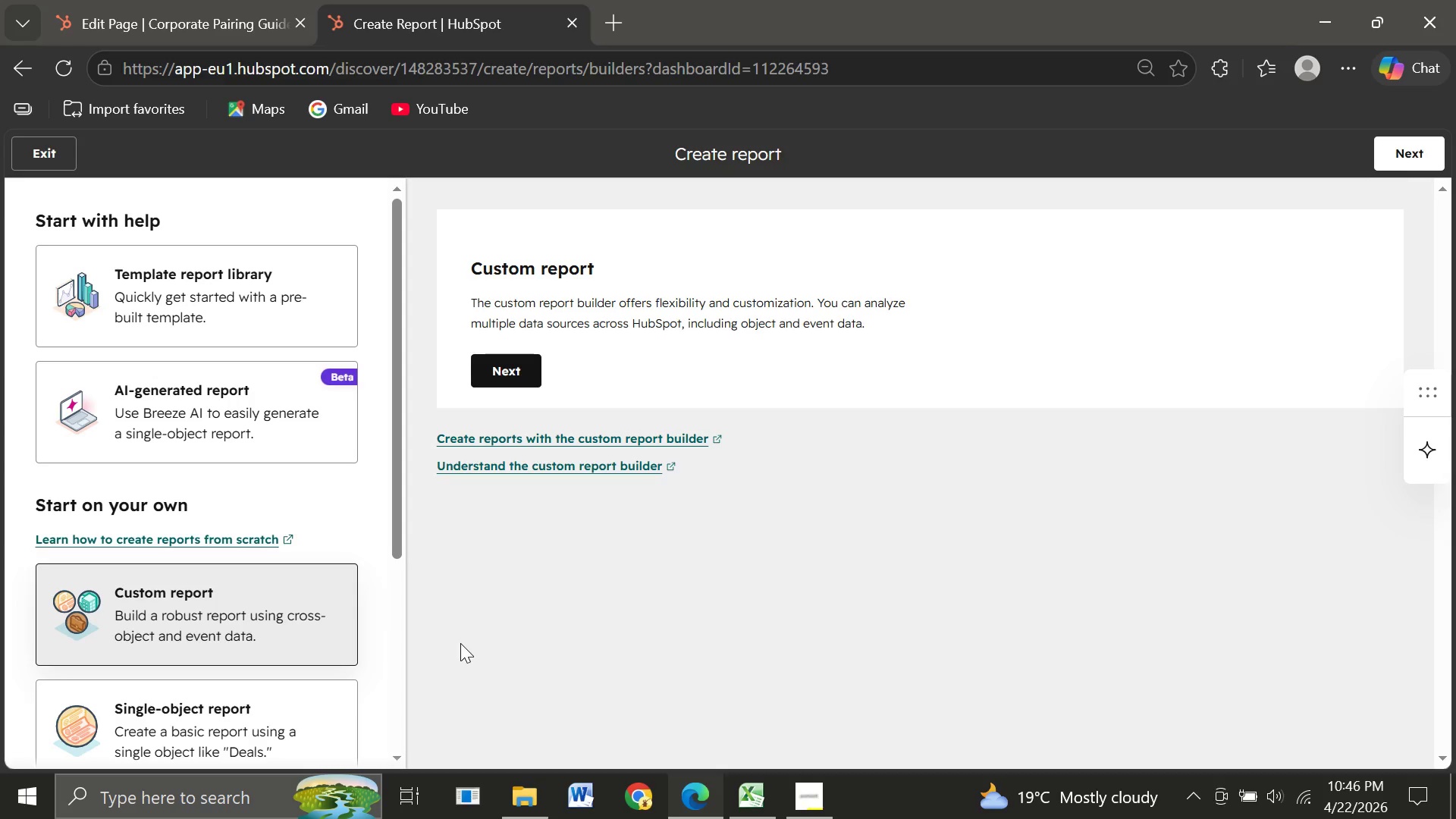 
wait(87.55)
 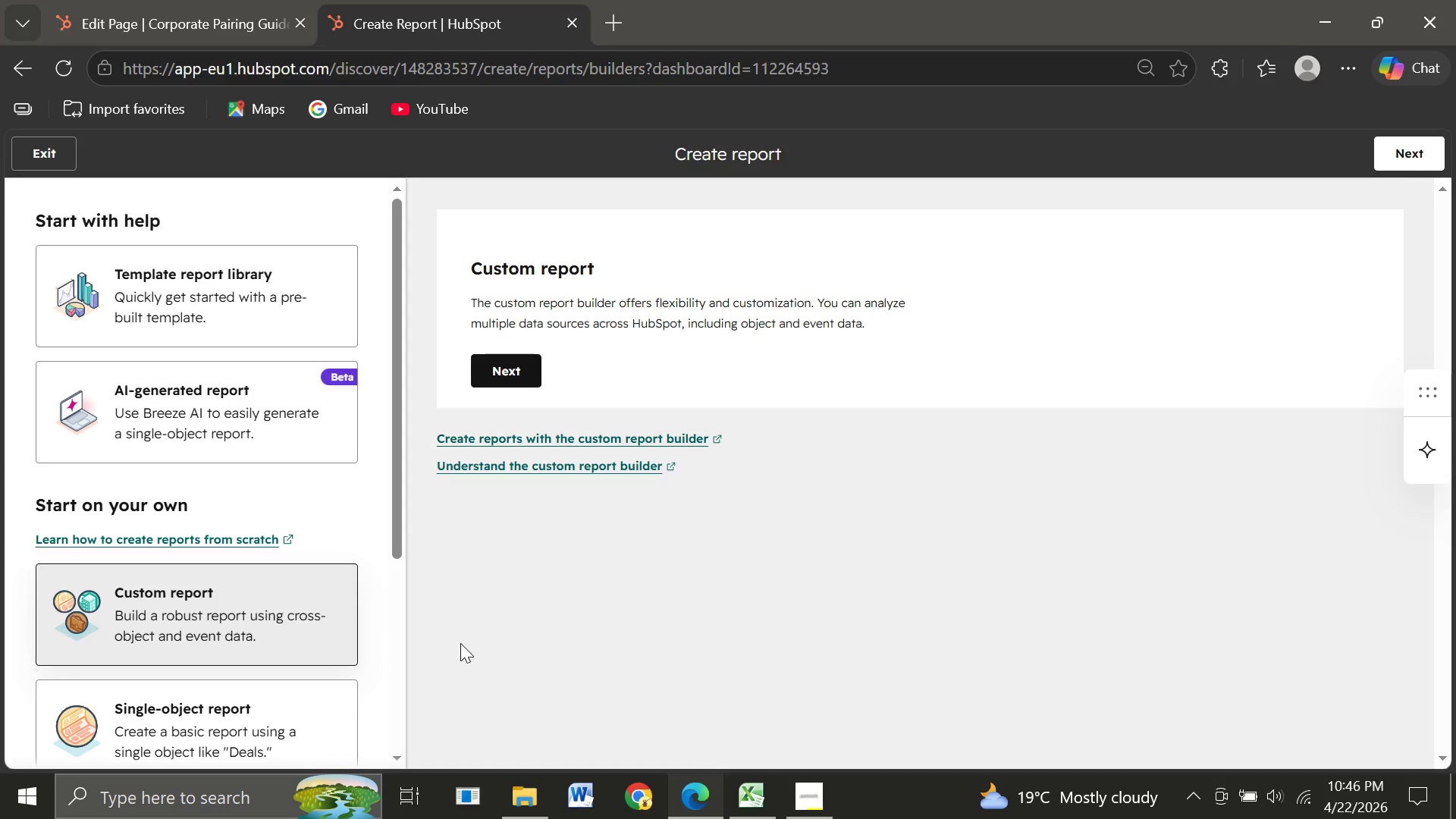 
left_click([215, 711])
 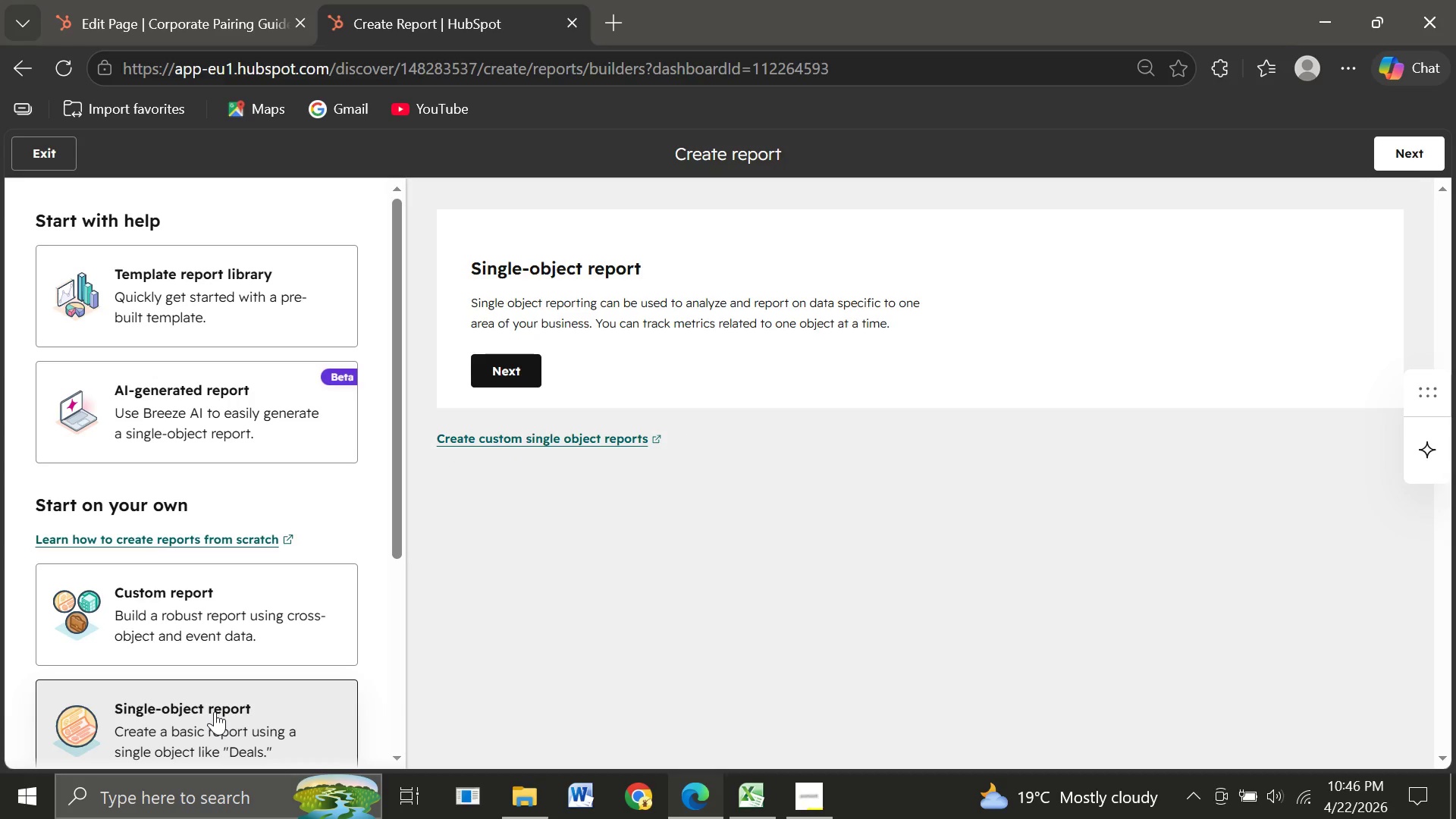 
wait(15.12)
 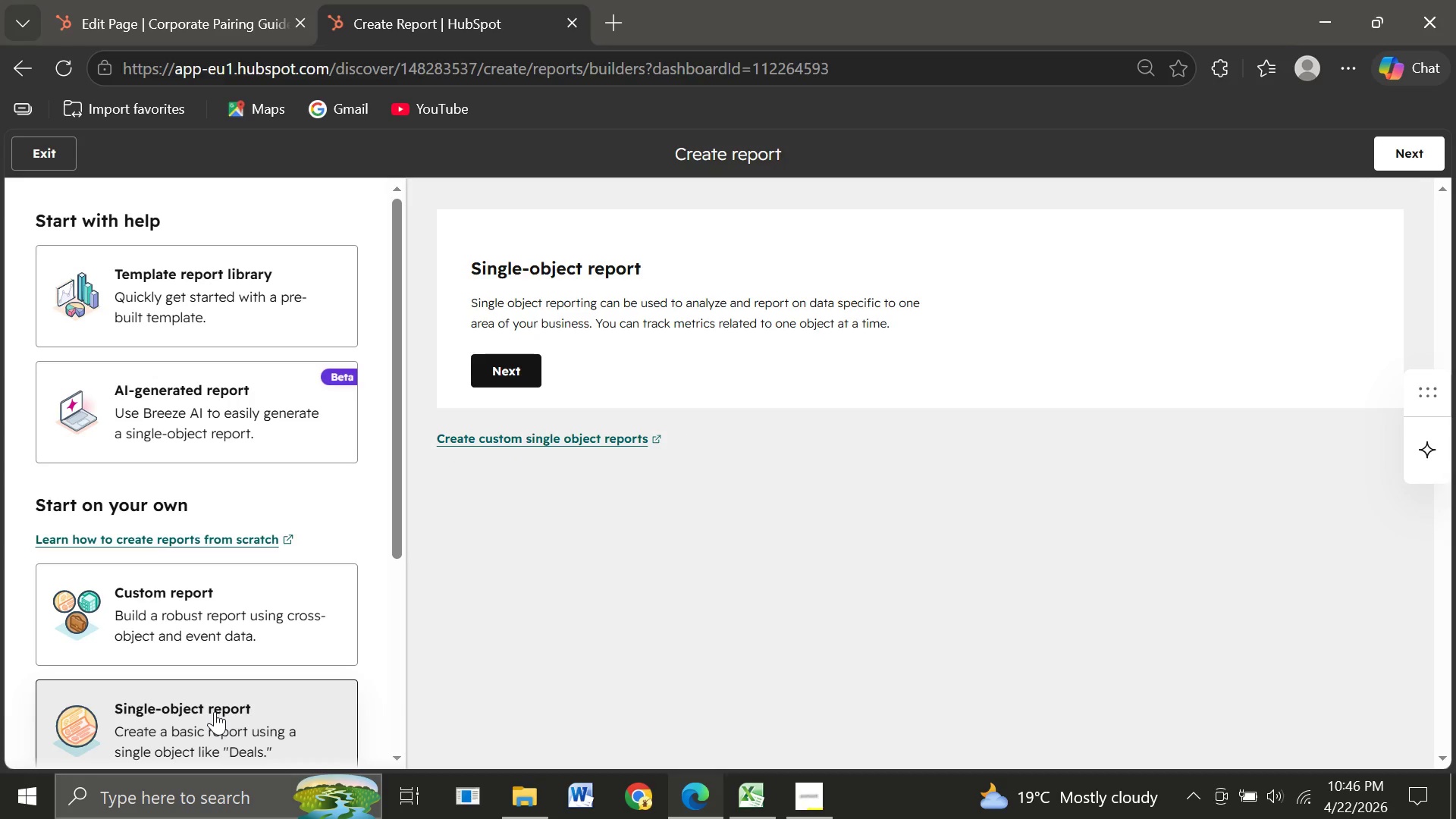 
left_click([508, 378])
 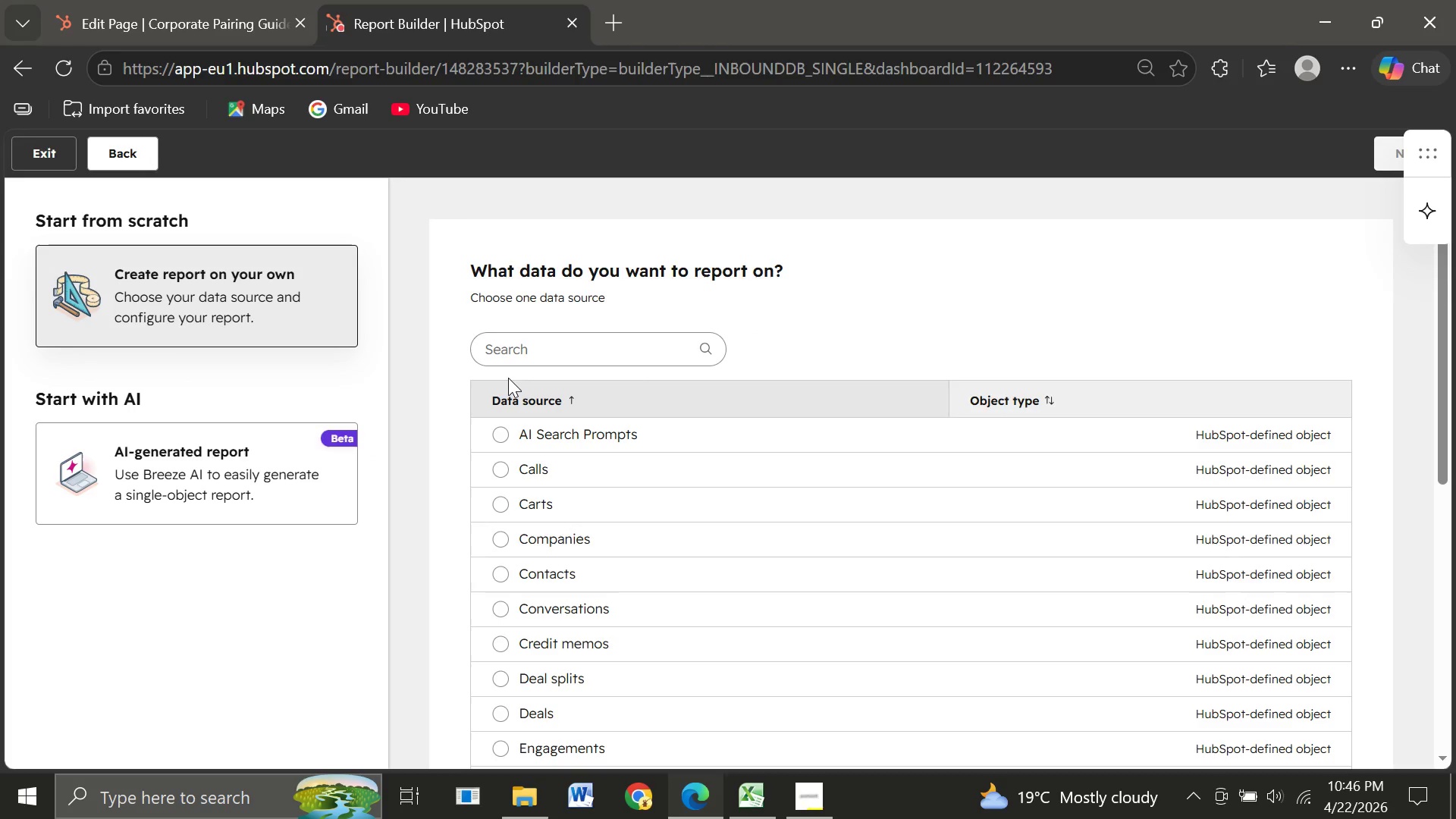 
wait(25.36)
 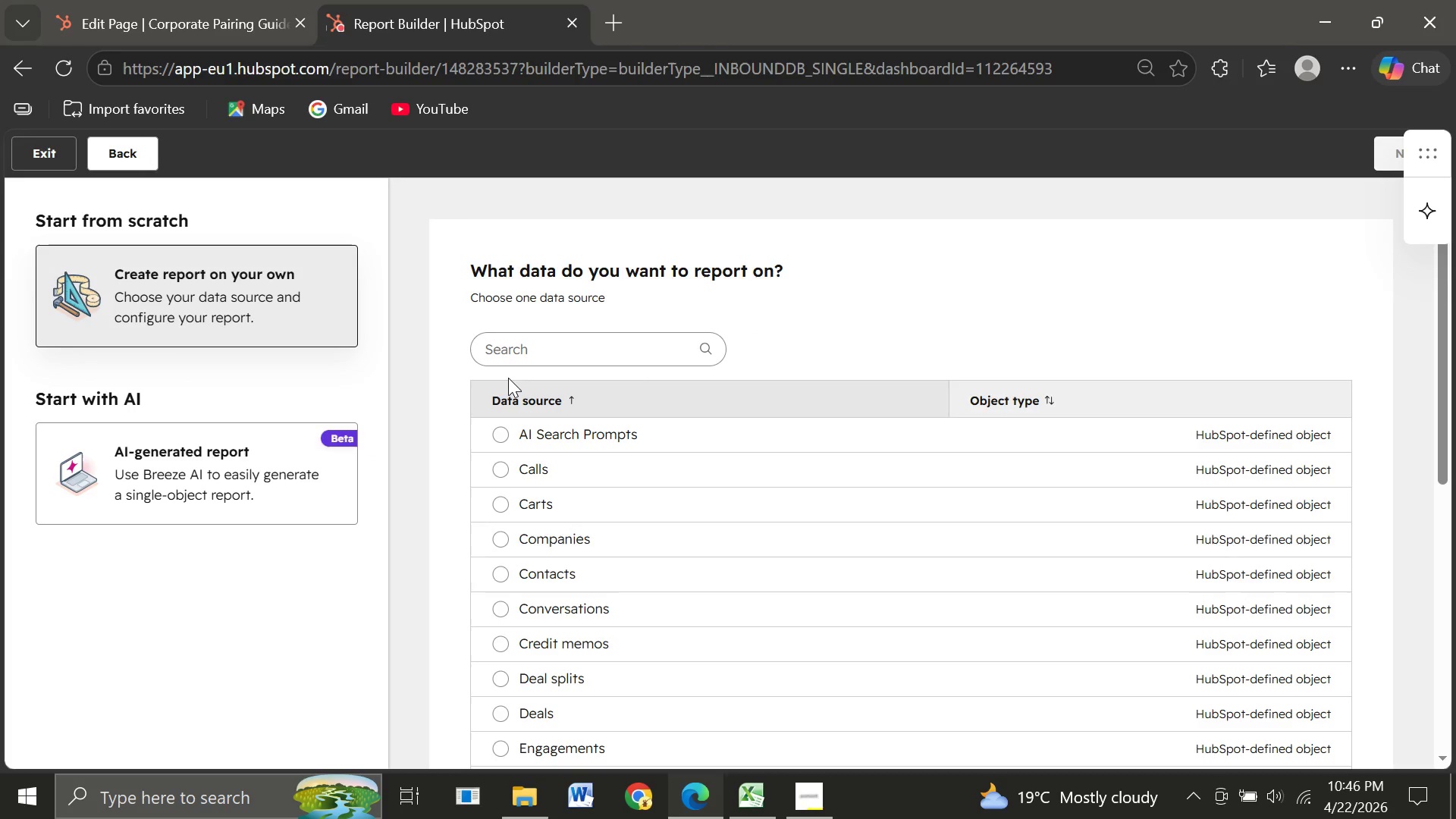 
left_click([494, 573])
 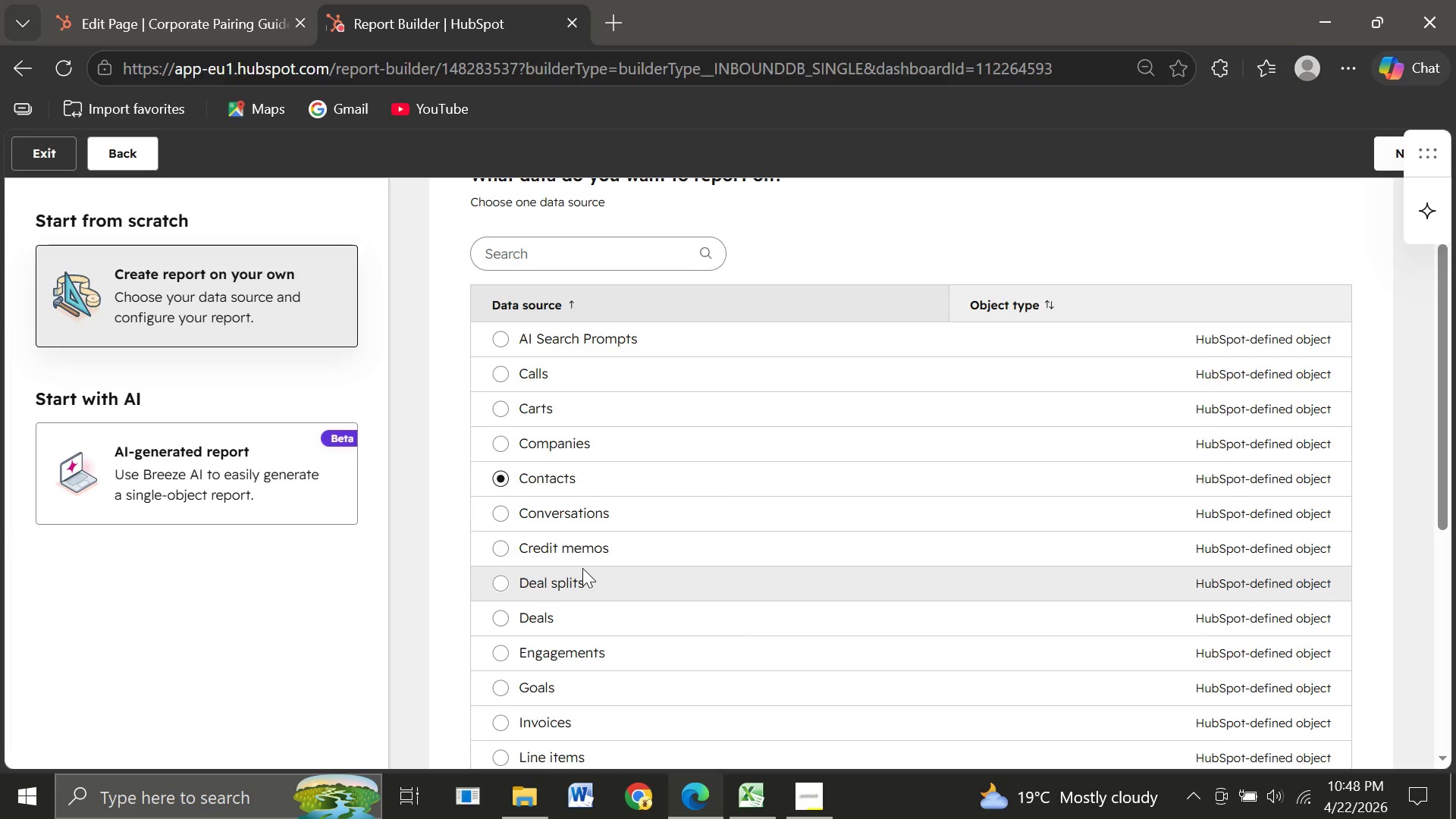 
wait(104.83)
 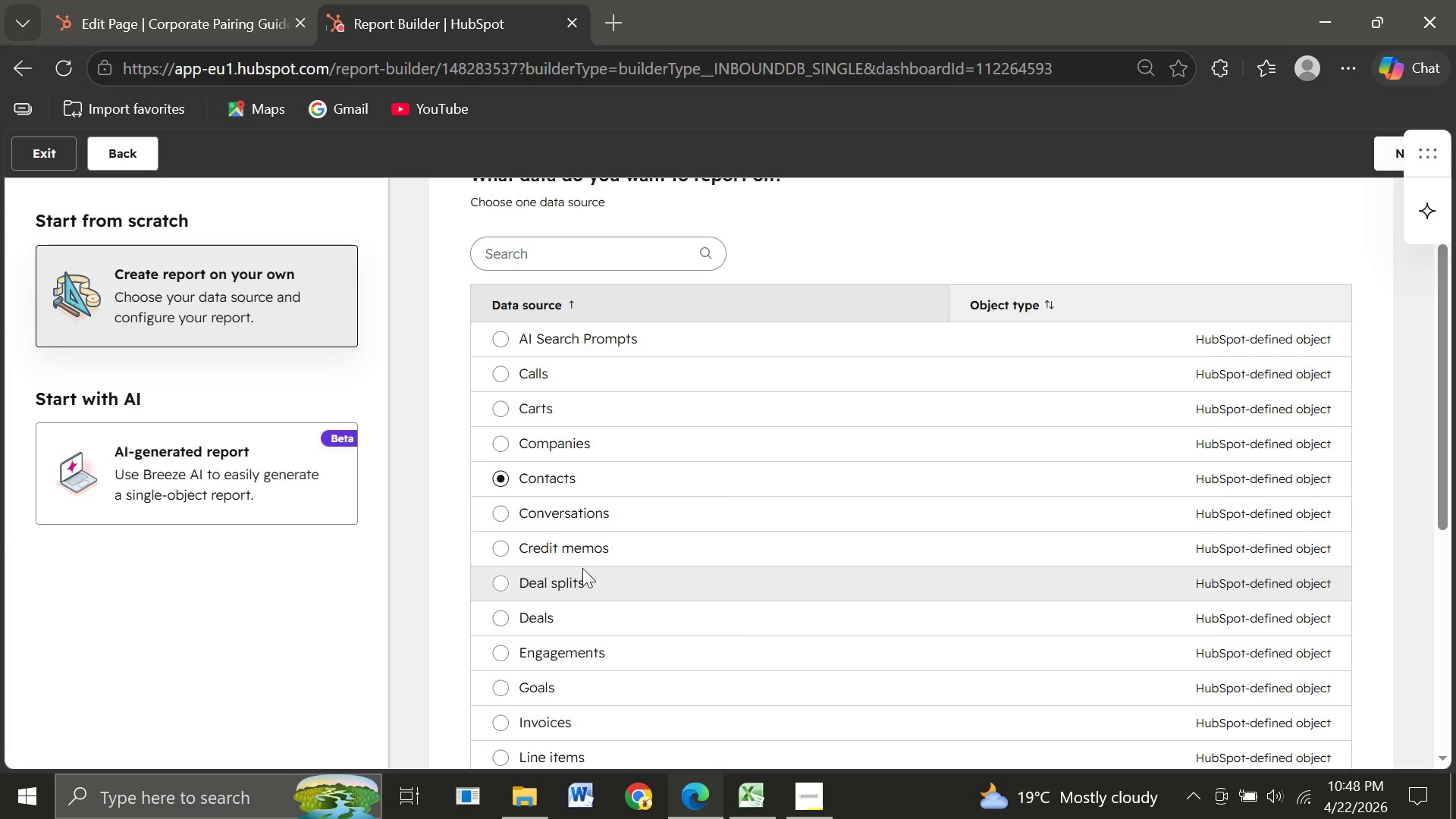 
left_click([1389, 156])
 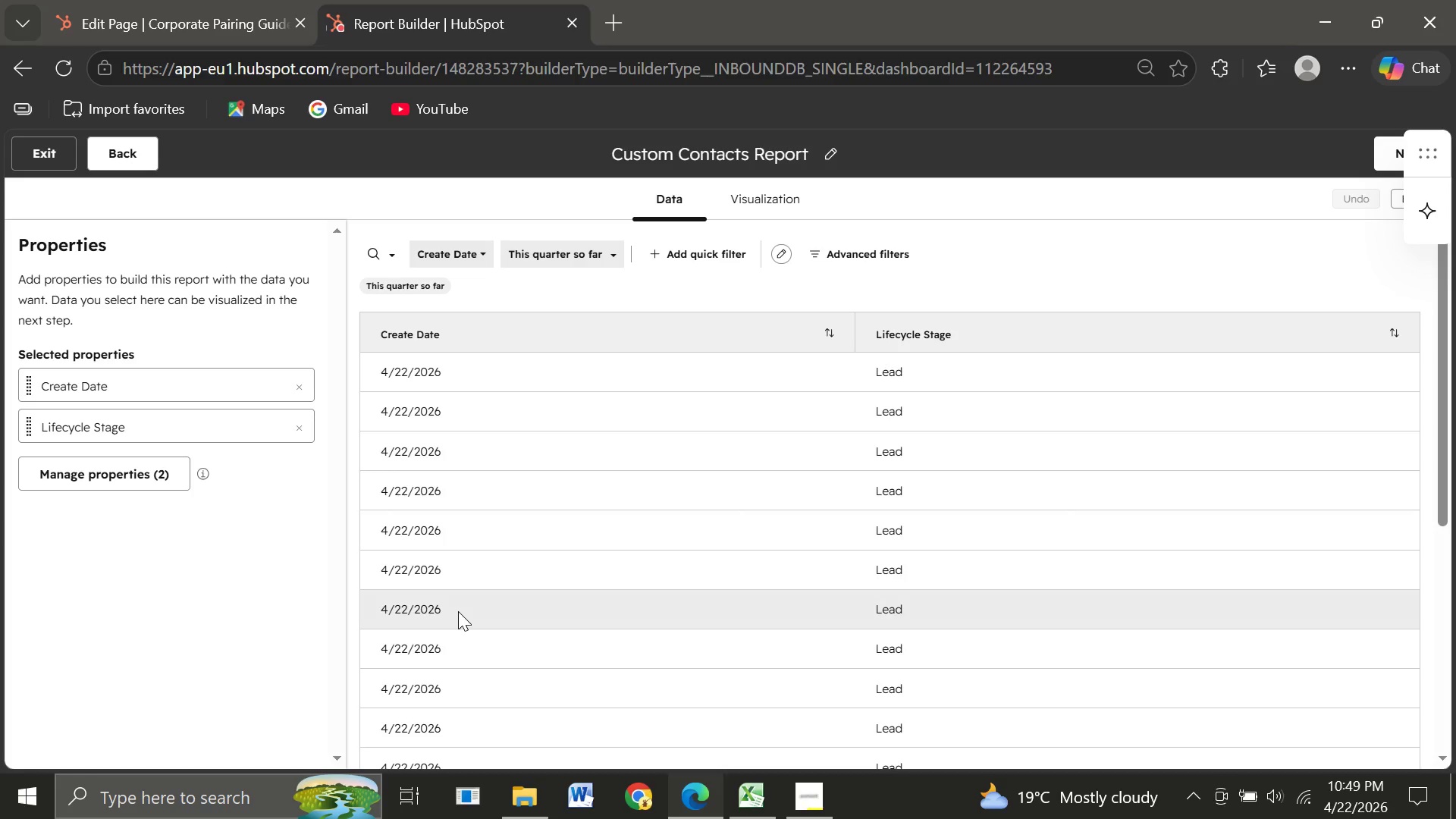 
wait(58.02)
 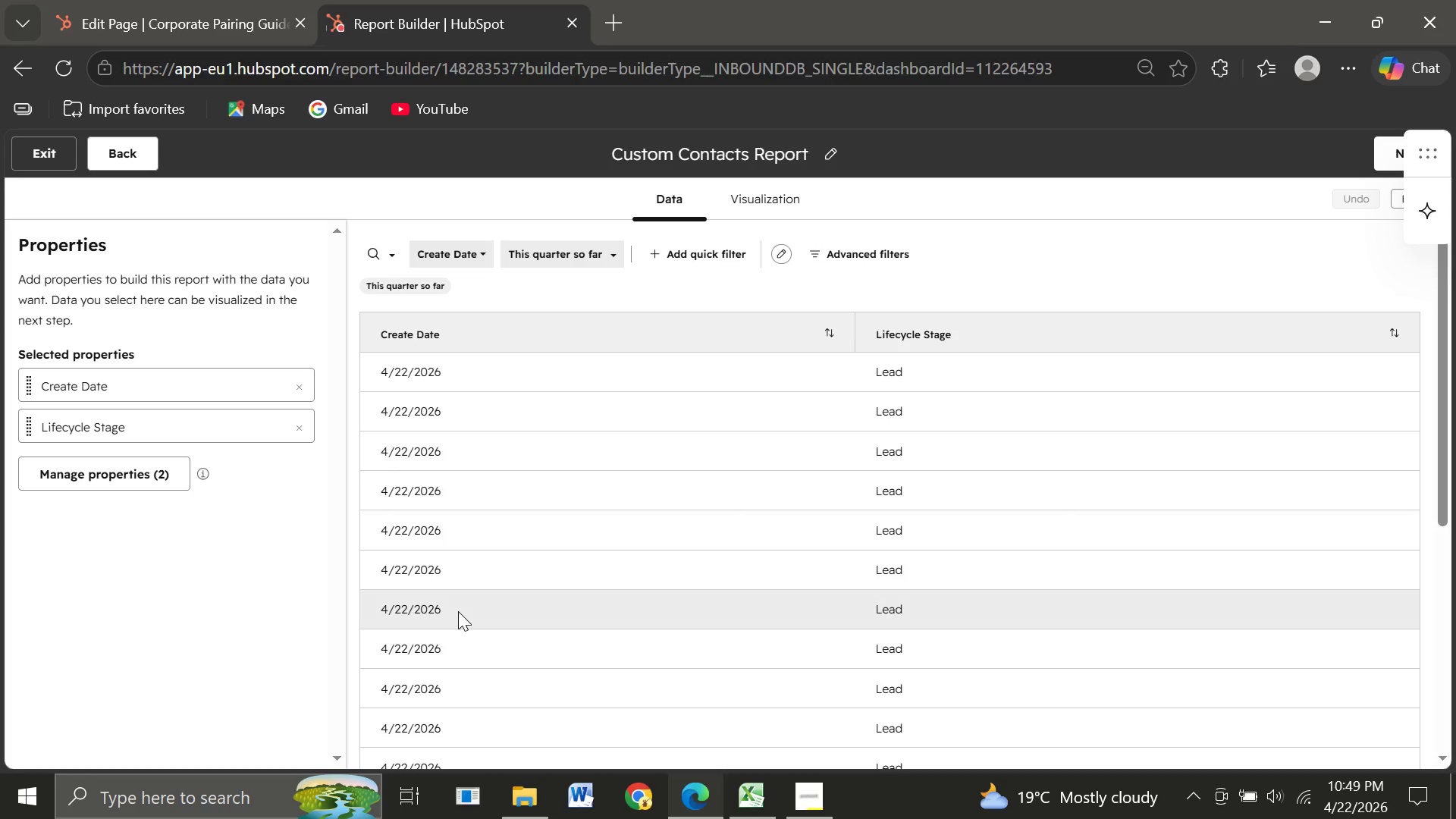 
left_click([410, 386])
 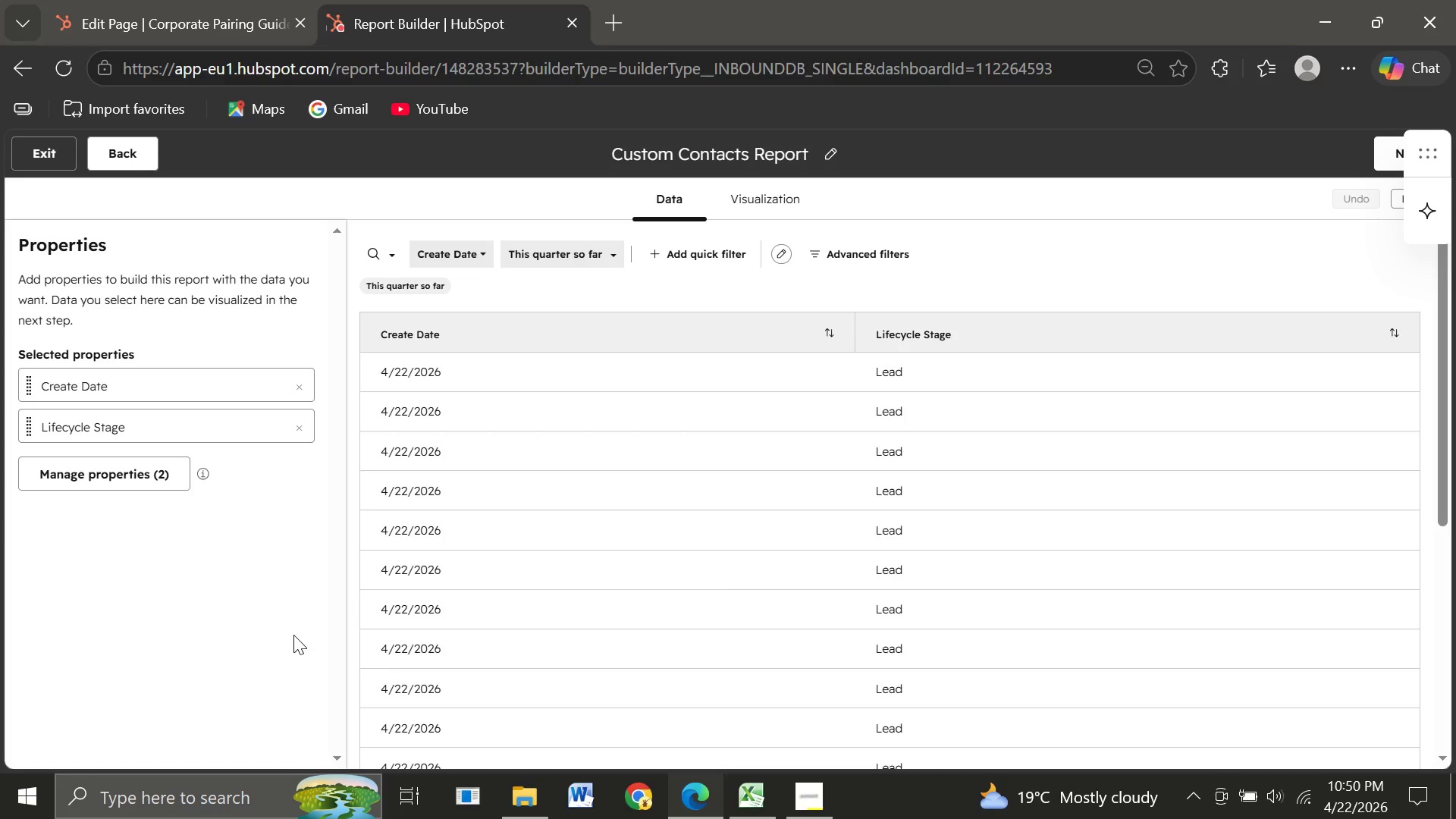 
wait(49.2)
 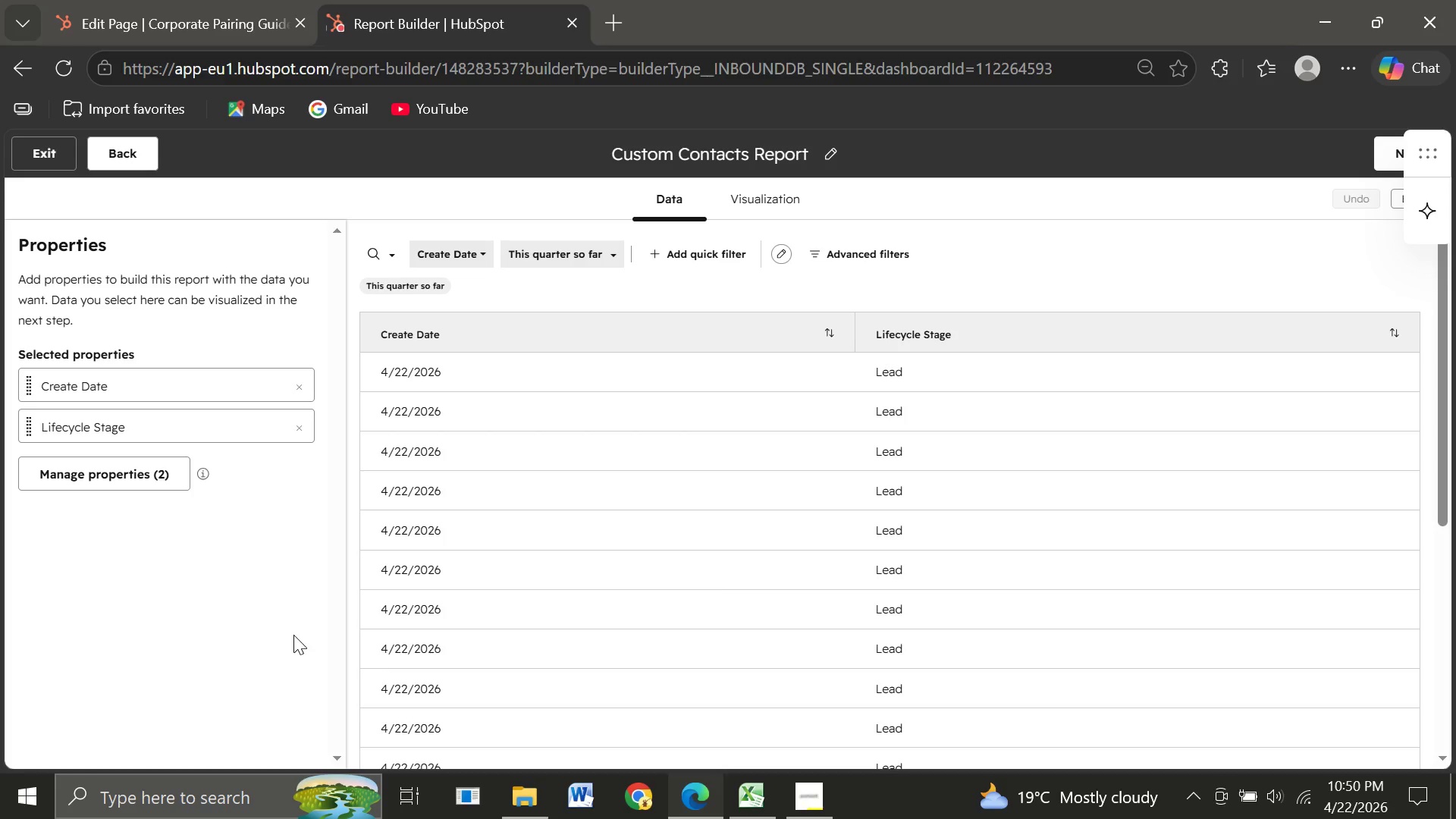 
left_click([130, 472])
 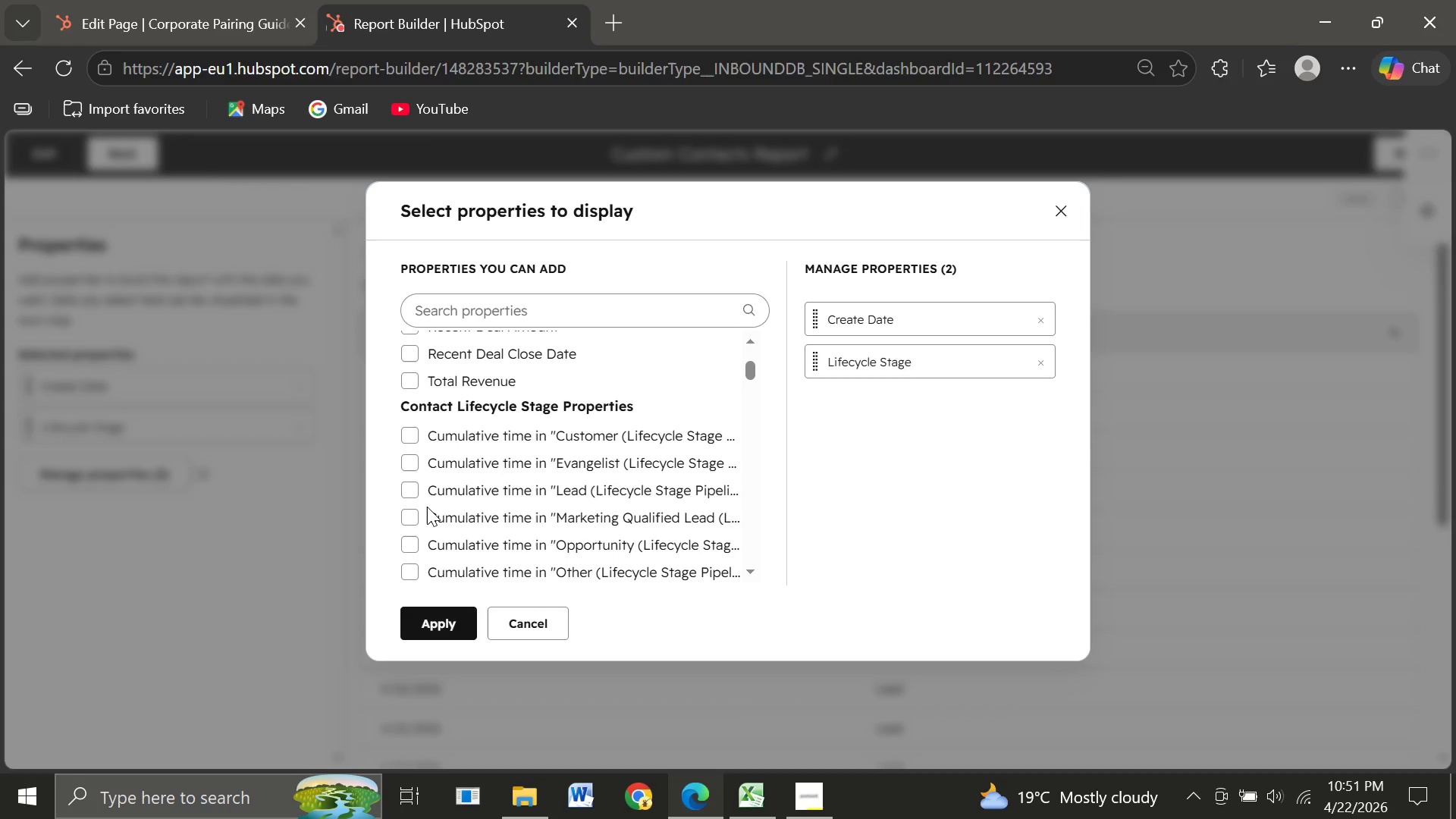 
wait(39.55)
 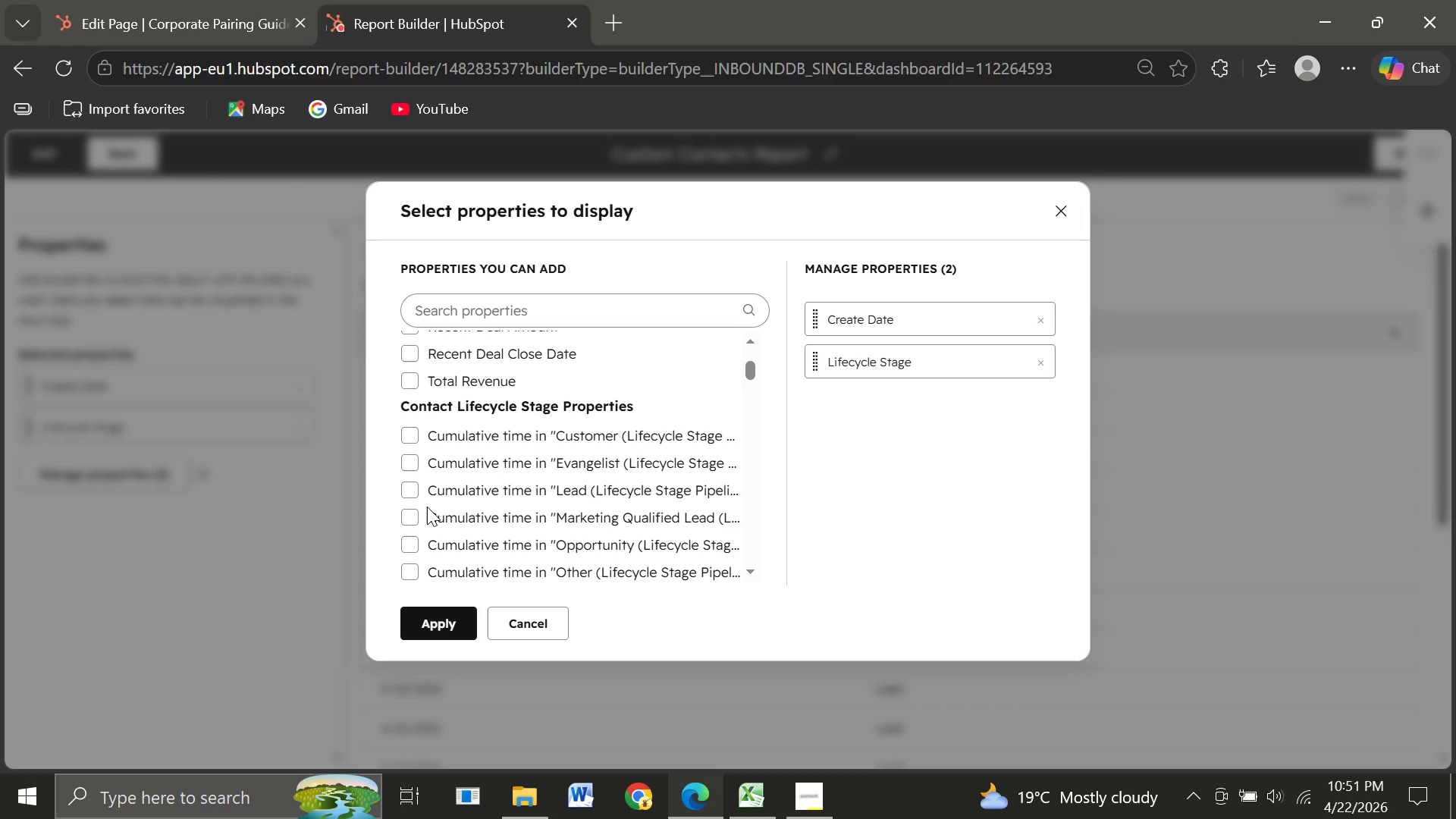 
type(off)
 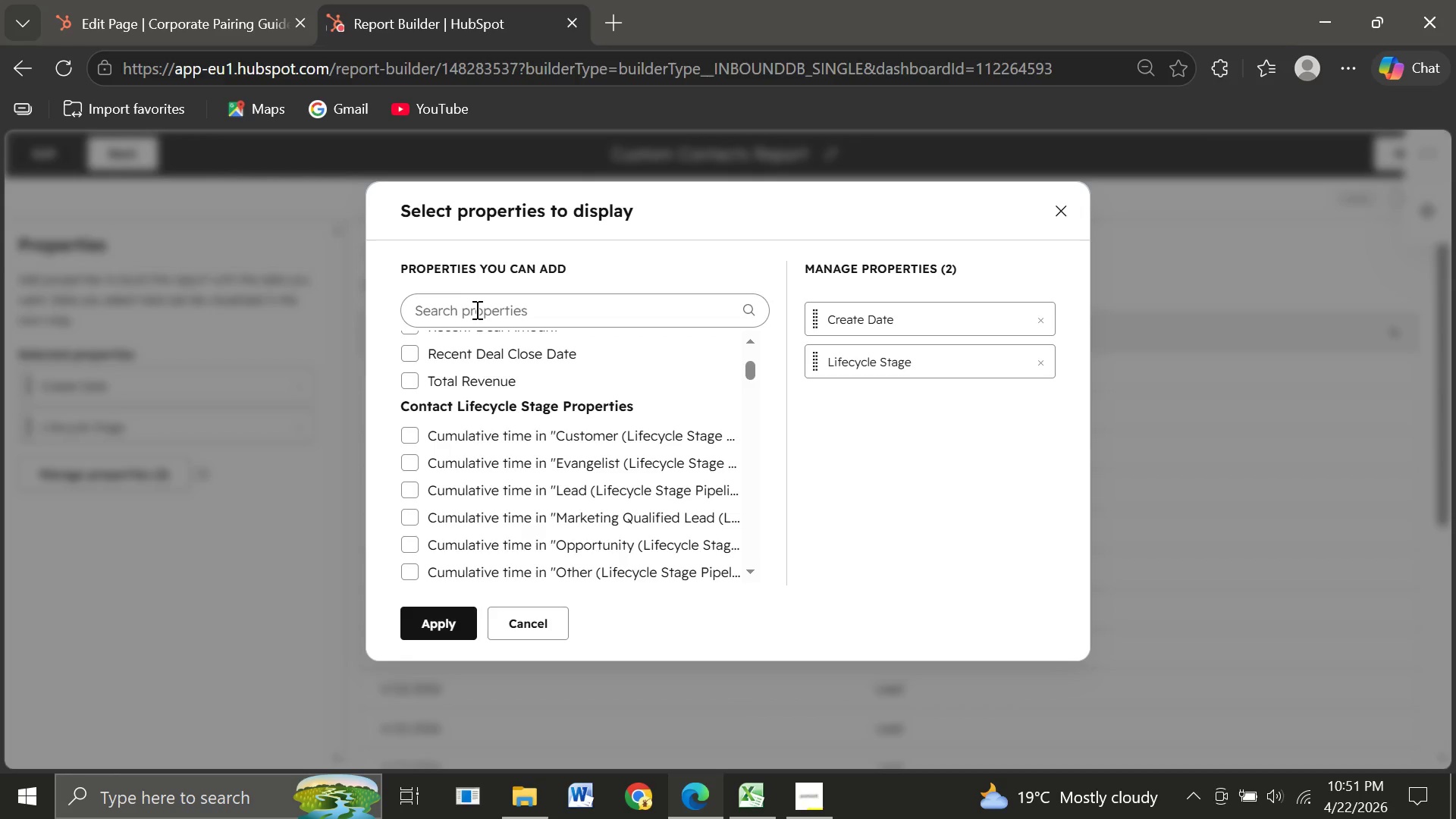 
left_click([475, 309])
 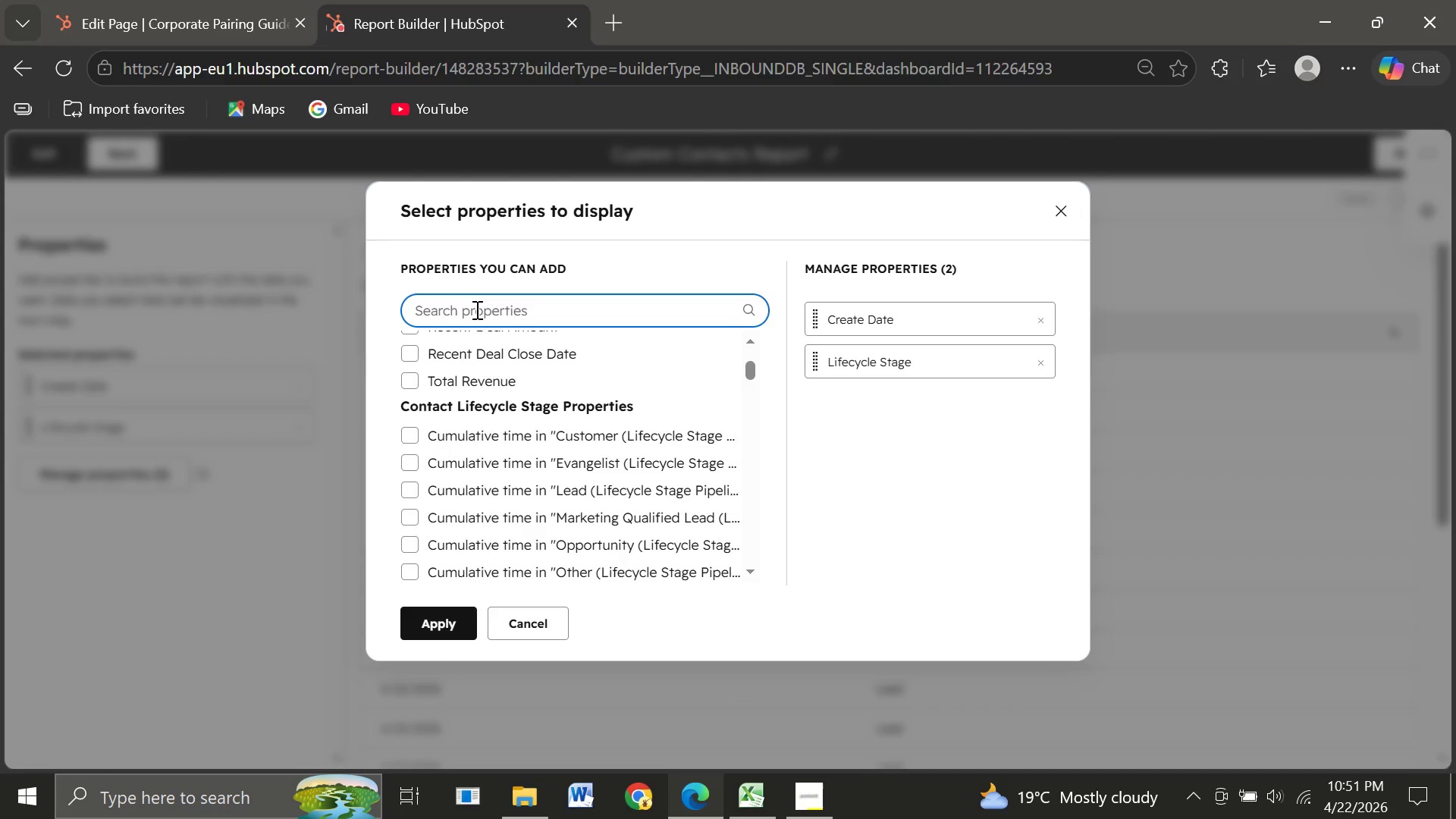 
type(off)
 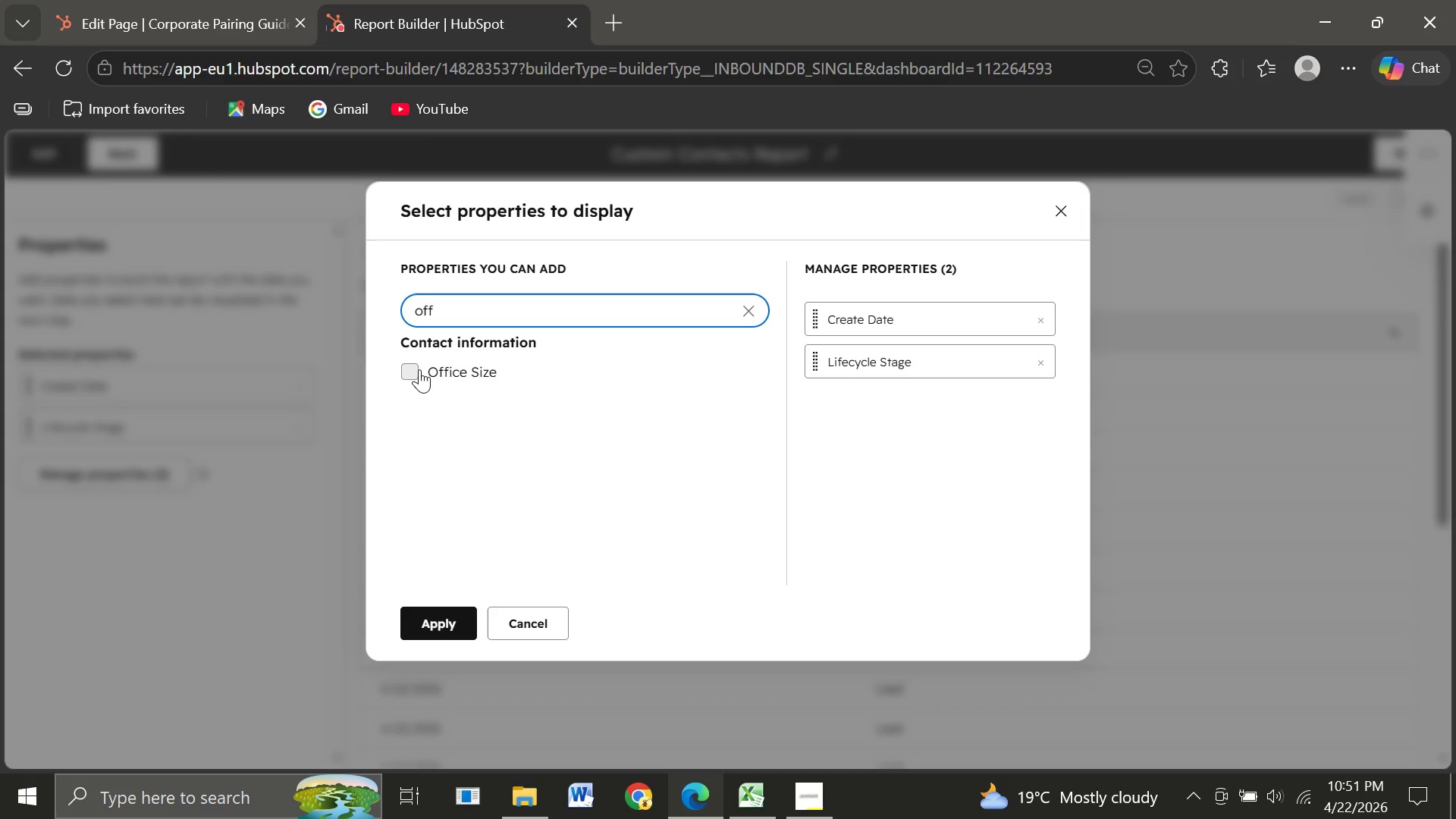 
left_click([412, 371])
 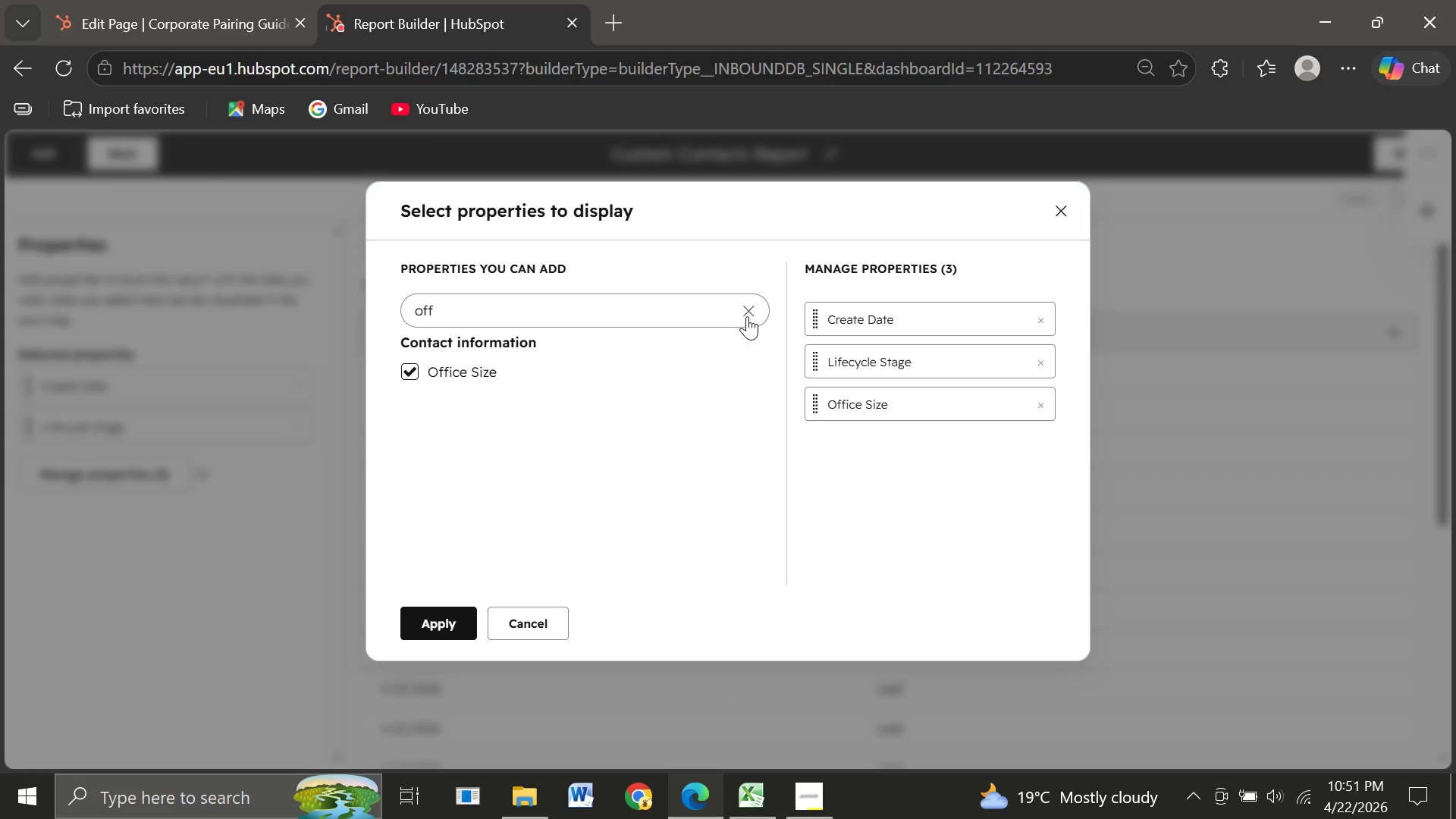 
left_click([748, 312])
 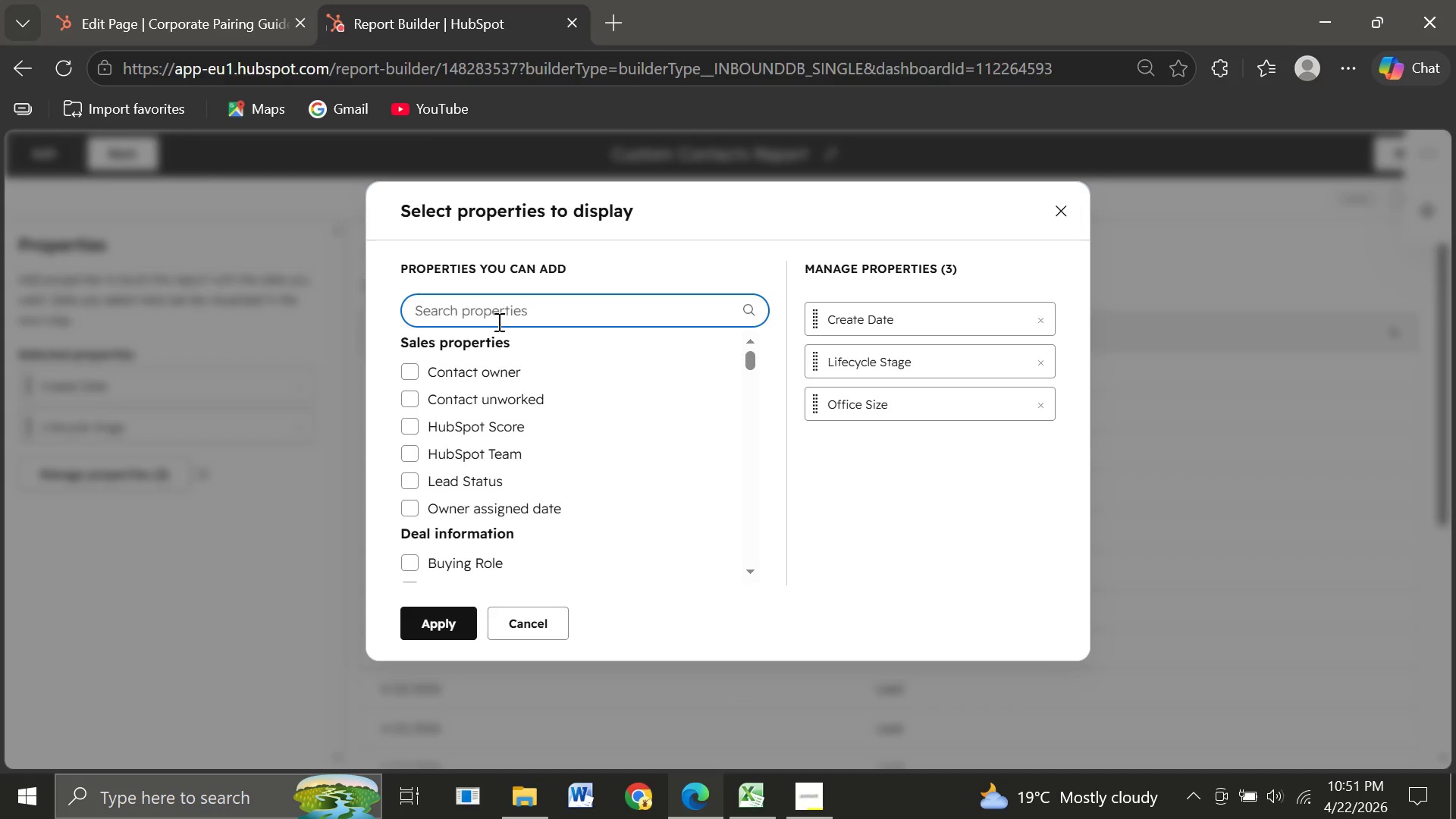 
type(First)
key(Backspace)
key(Backspace)
key(Backspace)
key(Backspace)
key(Backspace)
 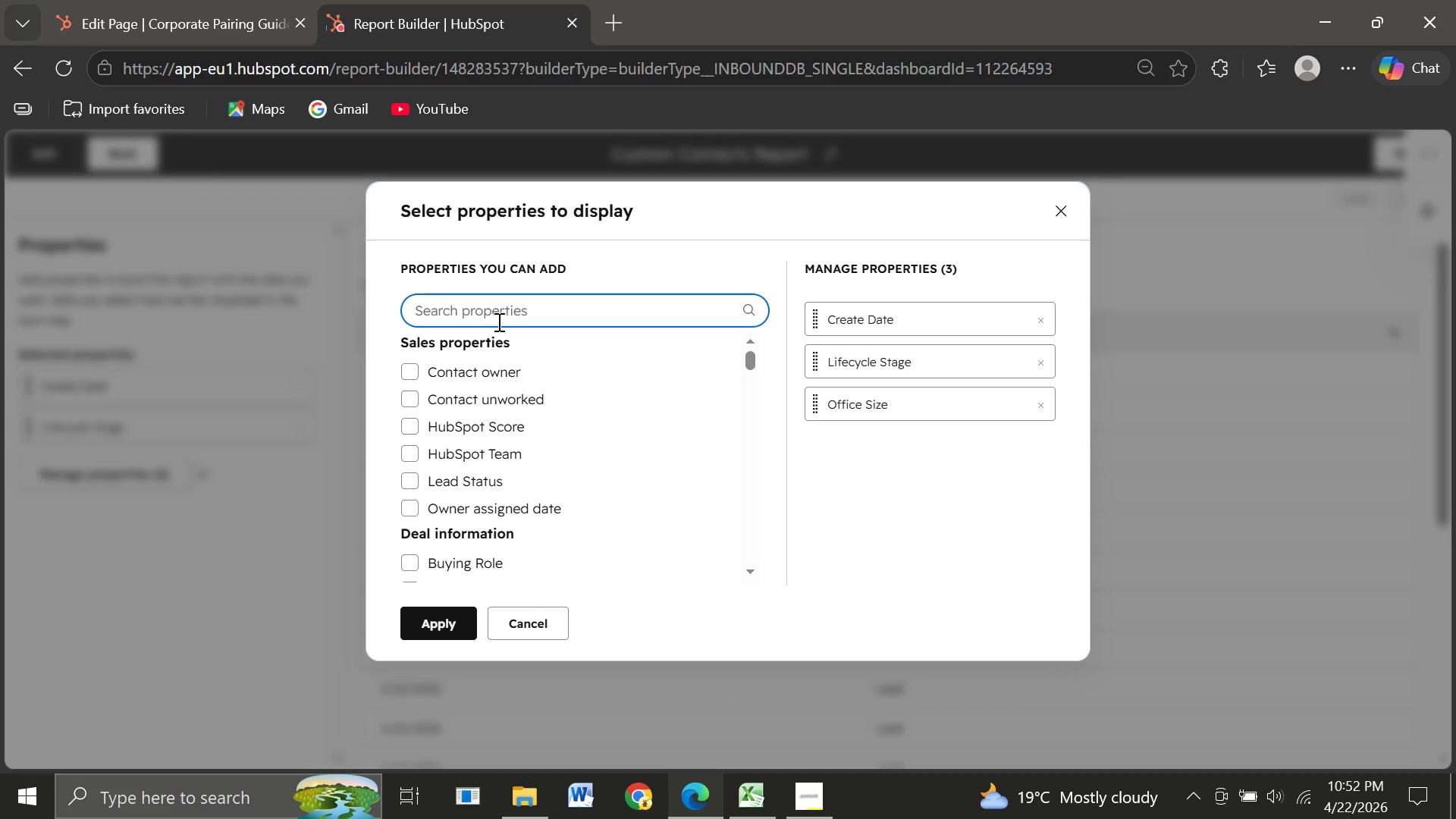 
wait(34.88)
 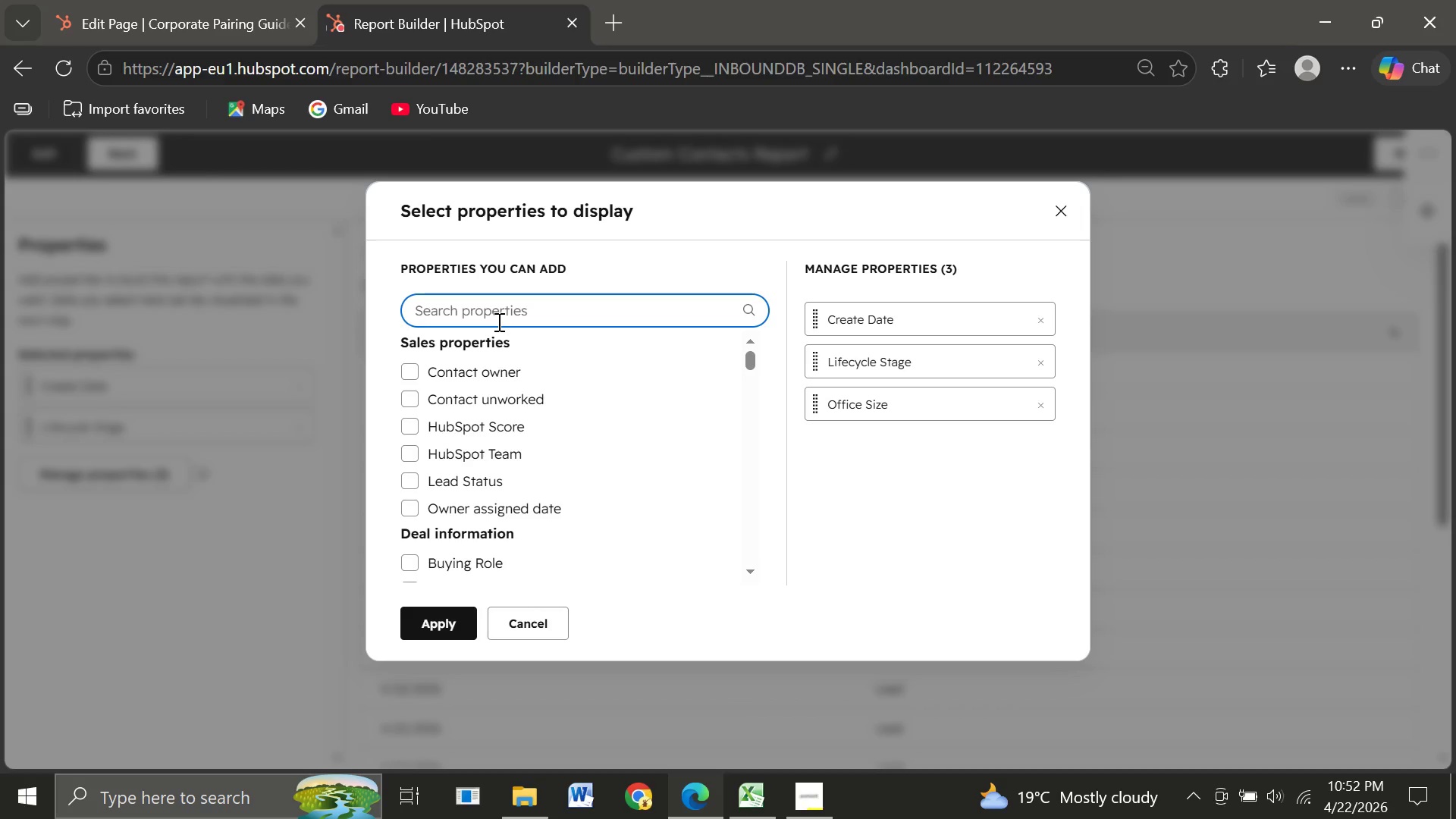 
left_click([1060, 212])
 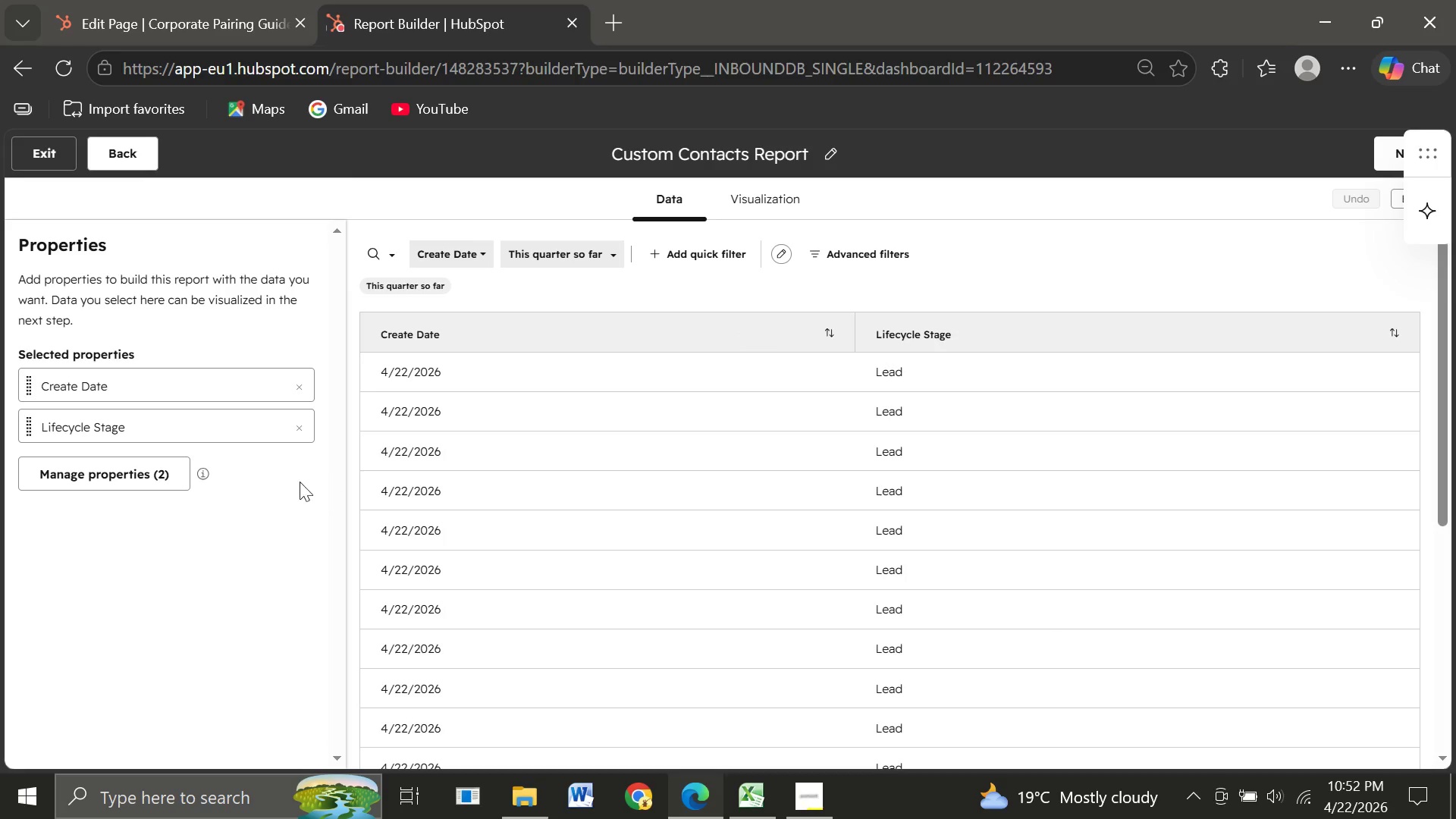 
left_click([147, 473])
 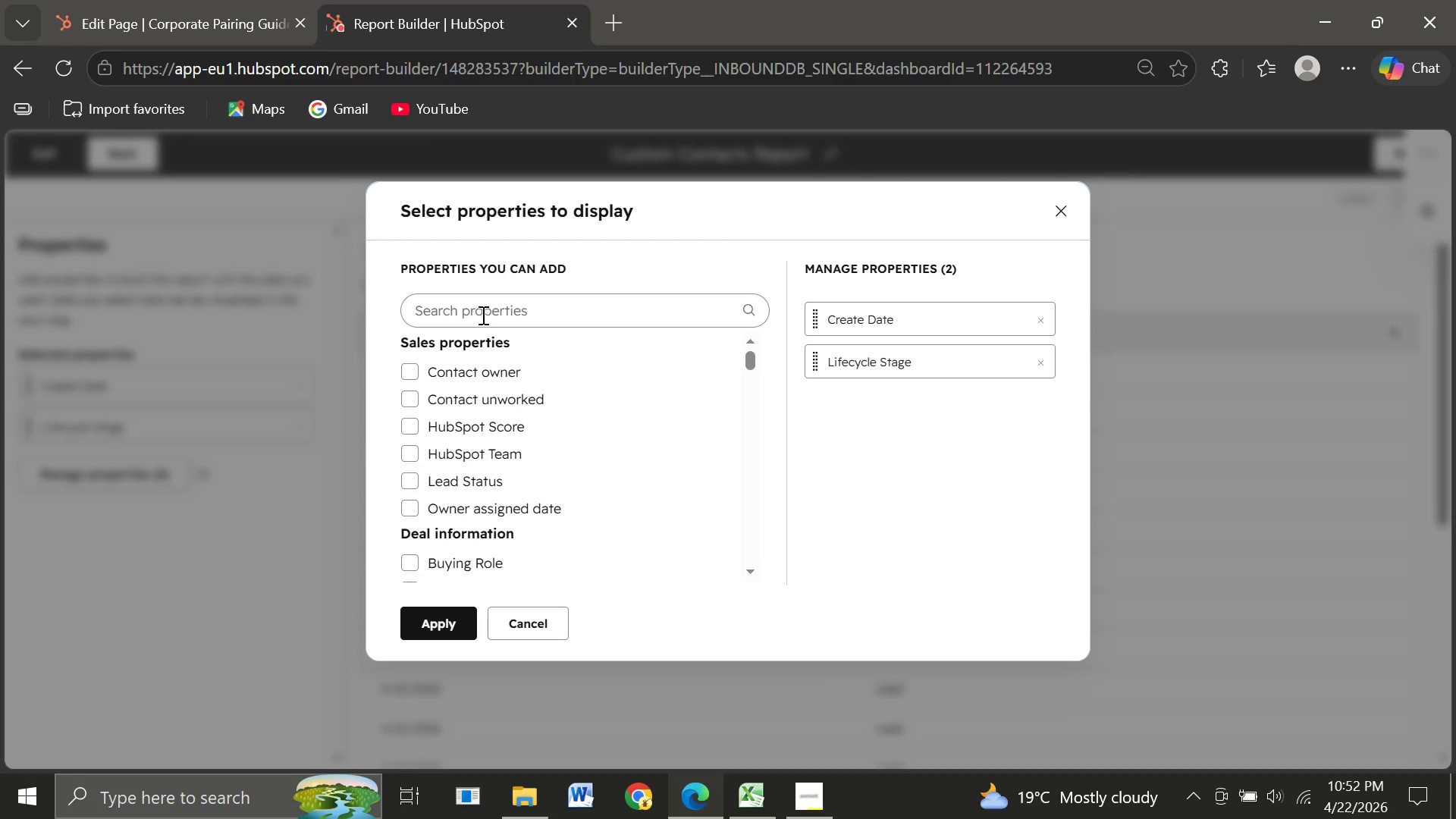 
left_click([482, 313])
 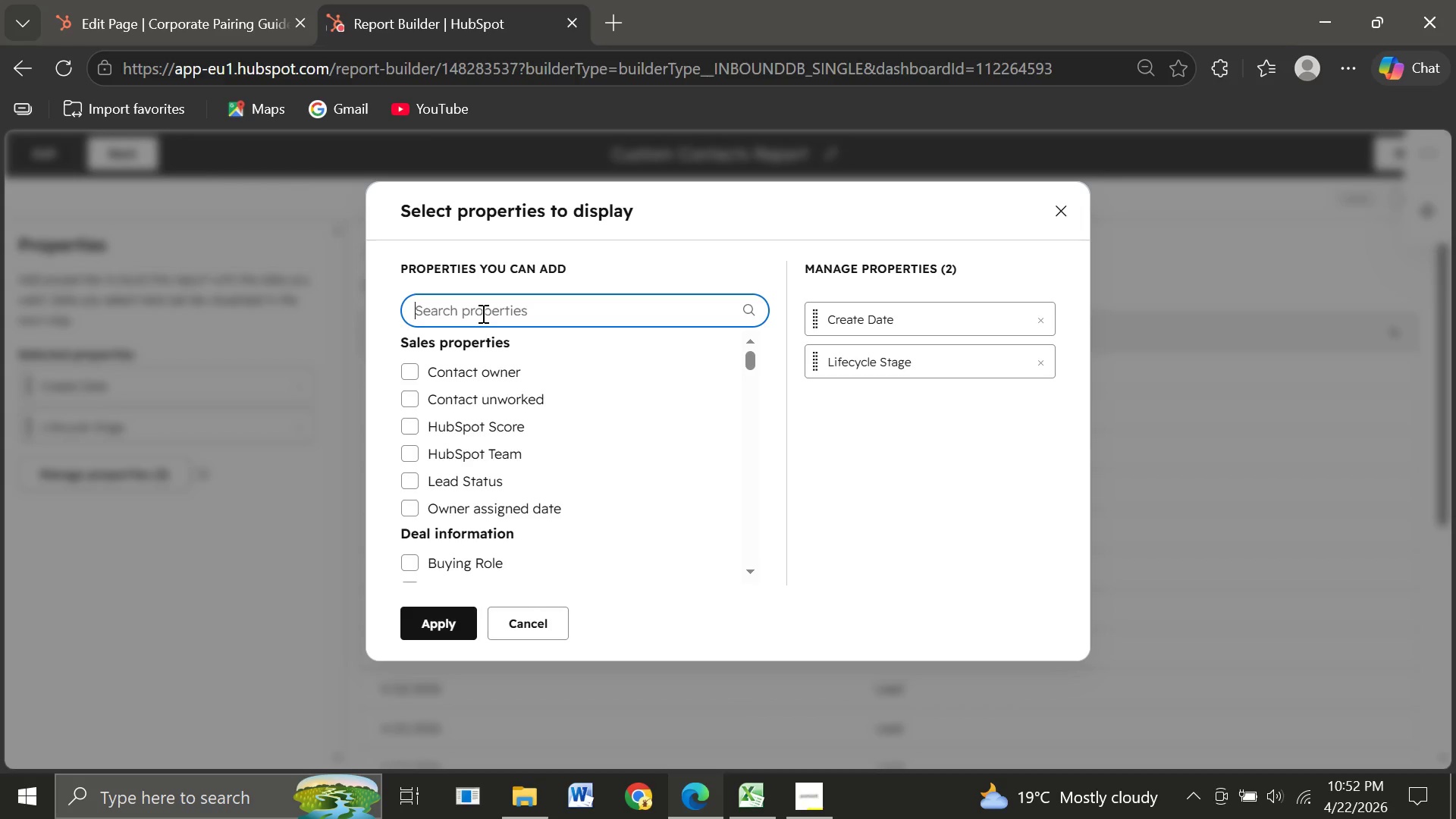 
wait(13.41)
 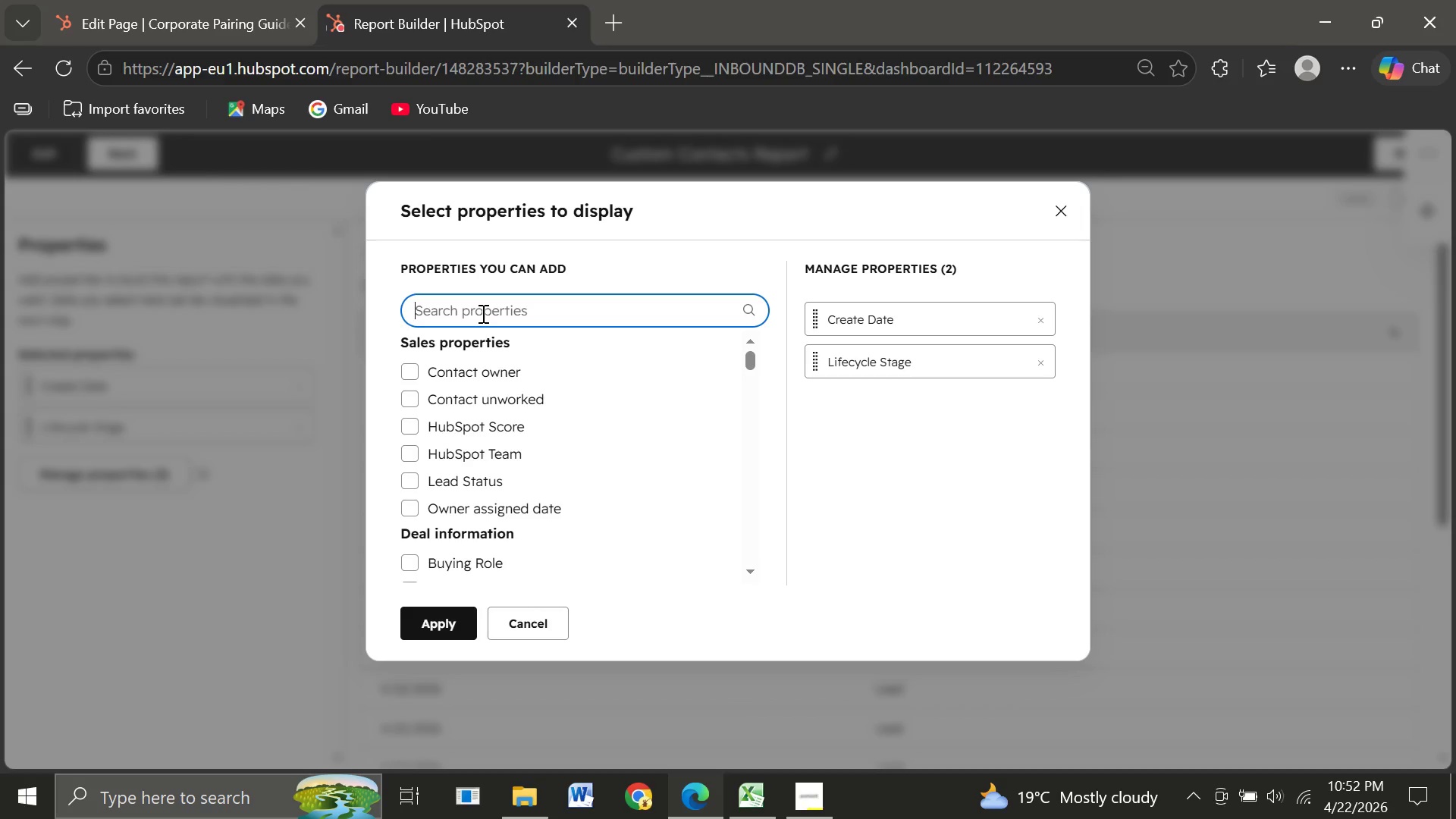 
hold_key(key=ShiftRight, duration=1.51)
 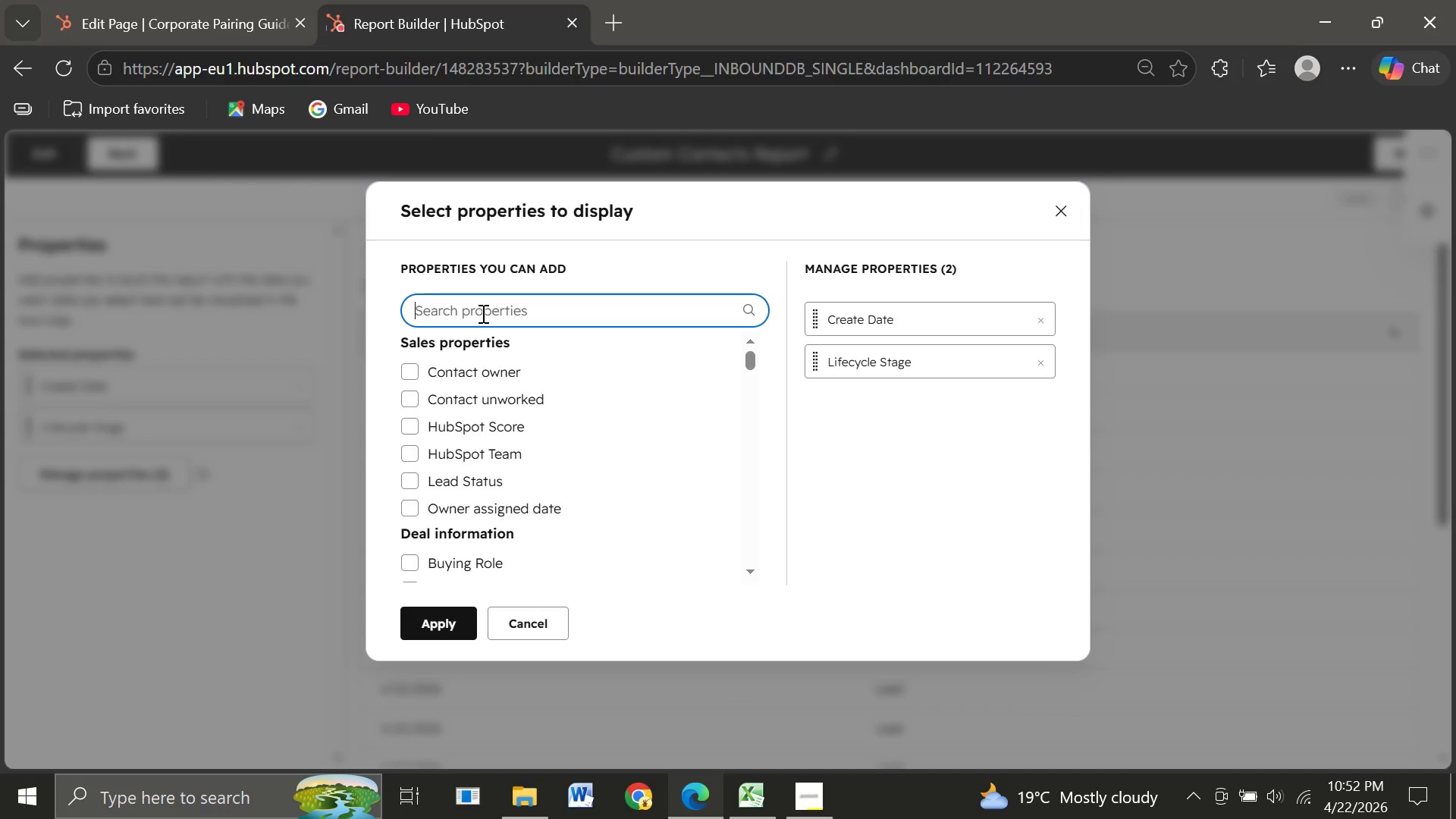 
key(Shift+ShiftRight)
 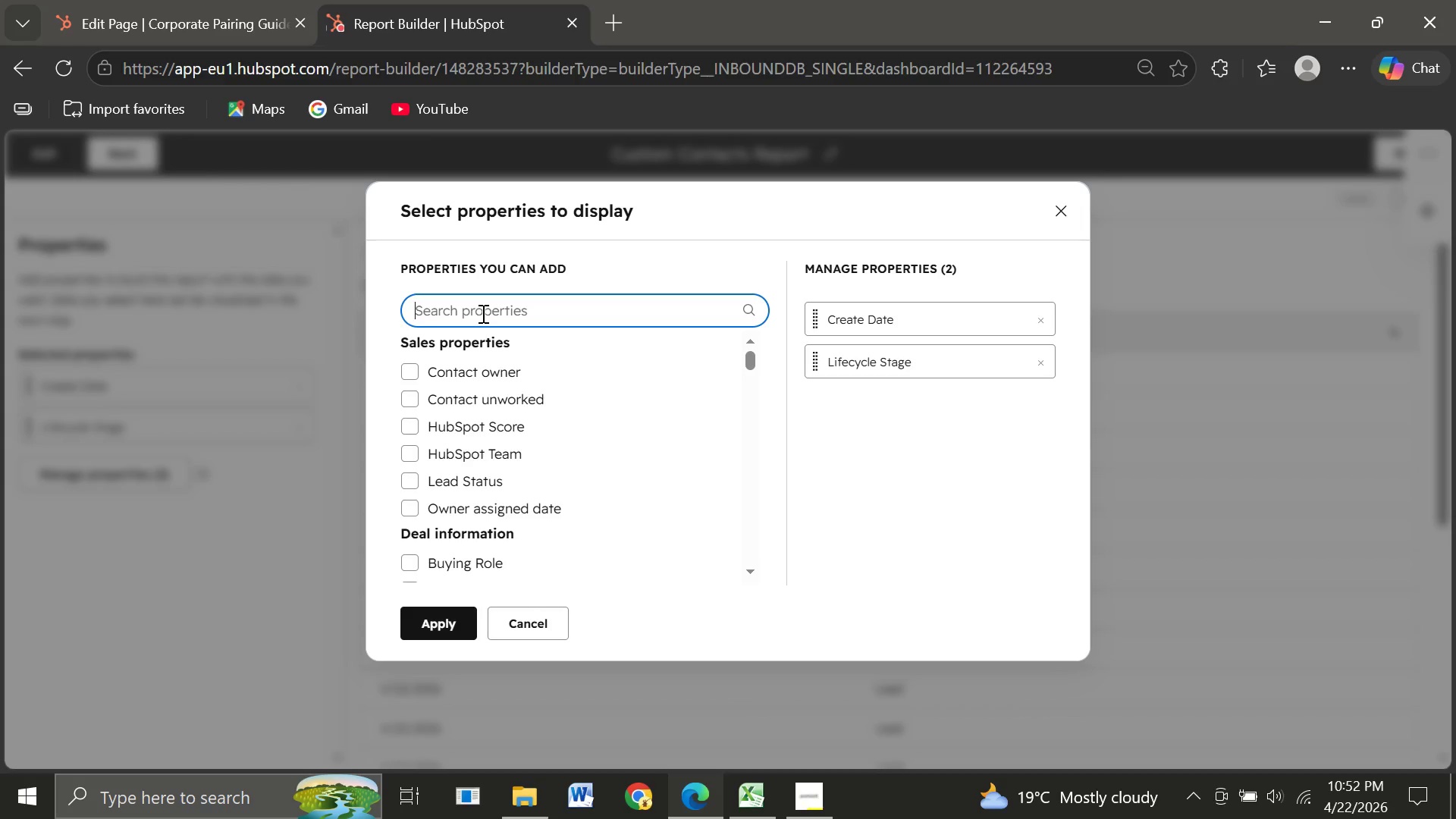 
key(Shift+ShiftRight)
 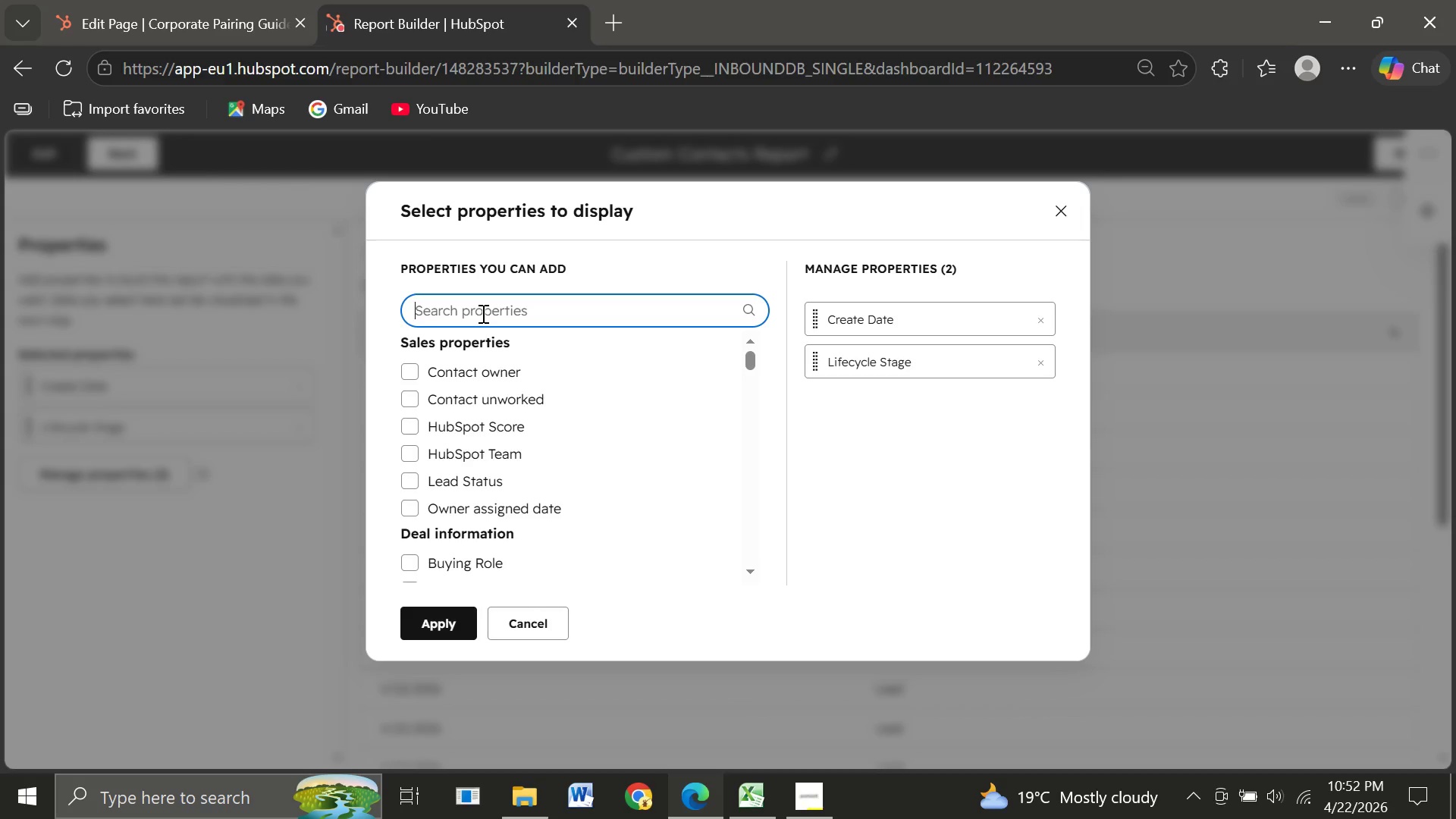 
key(Shift+ShiftRight)
 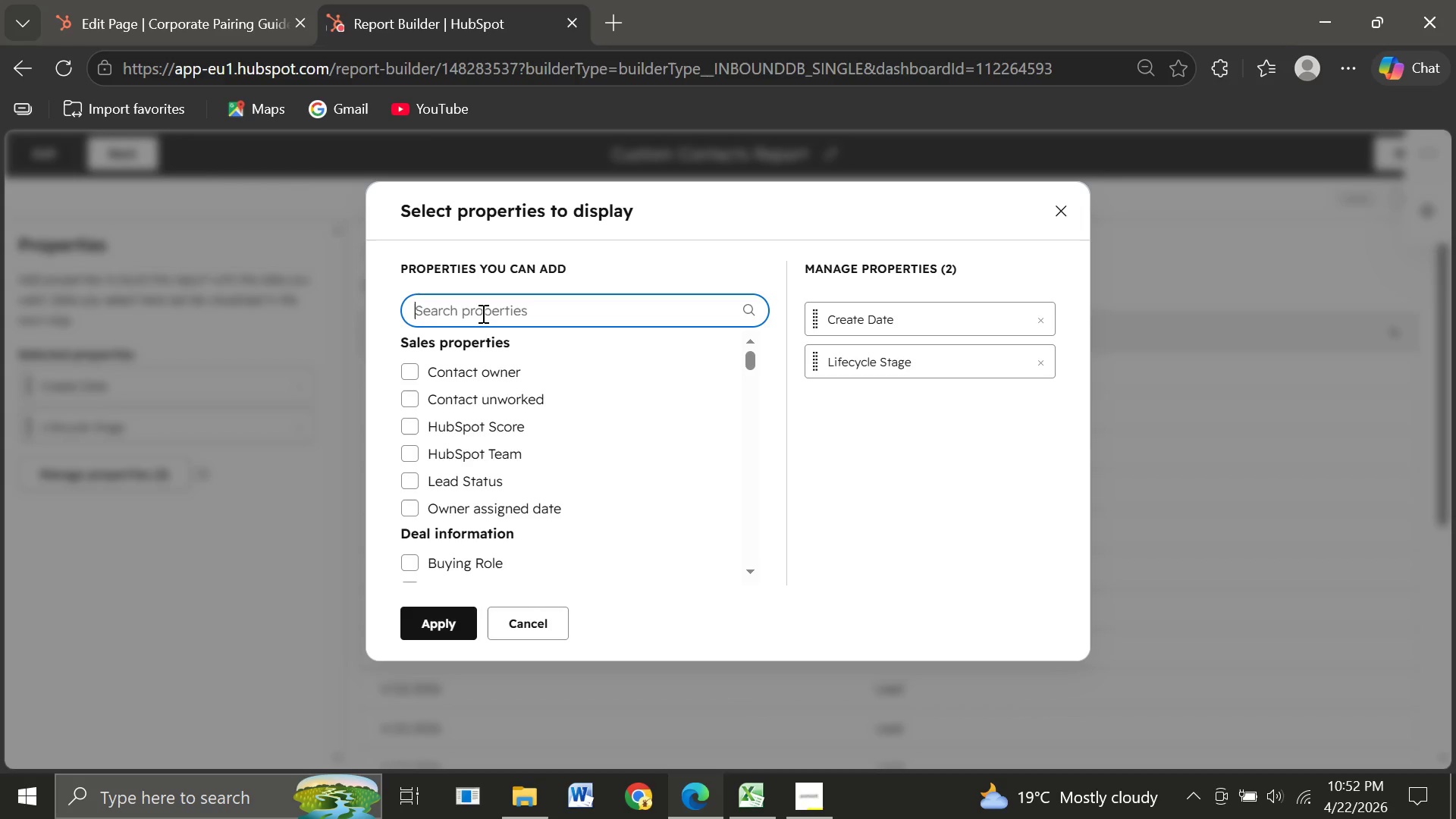 
key(Shift+ShiftRight)
 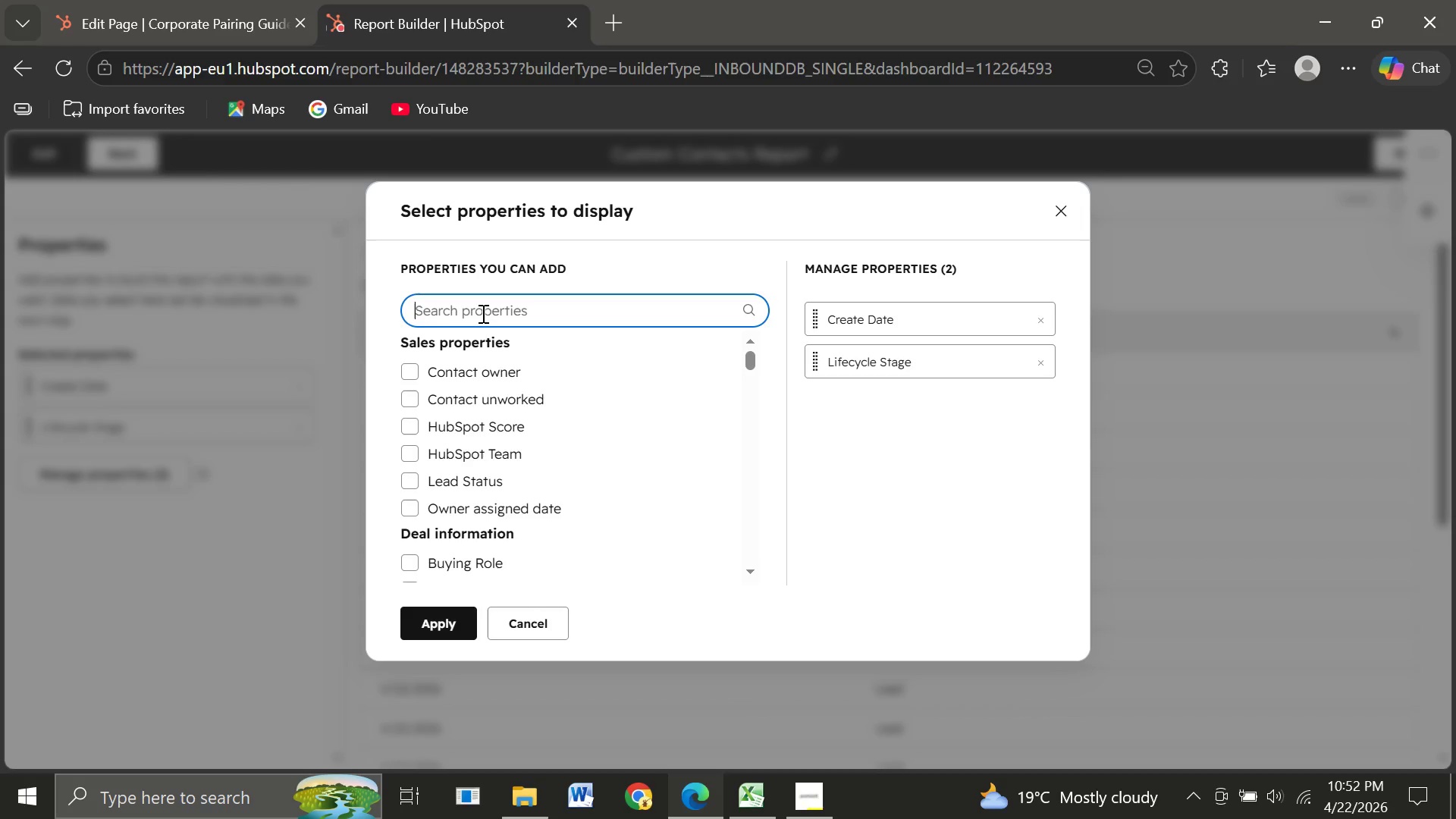 
key(Shift+ShiftRight)
 